 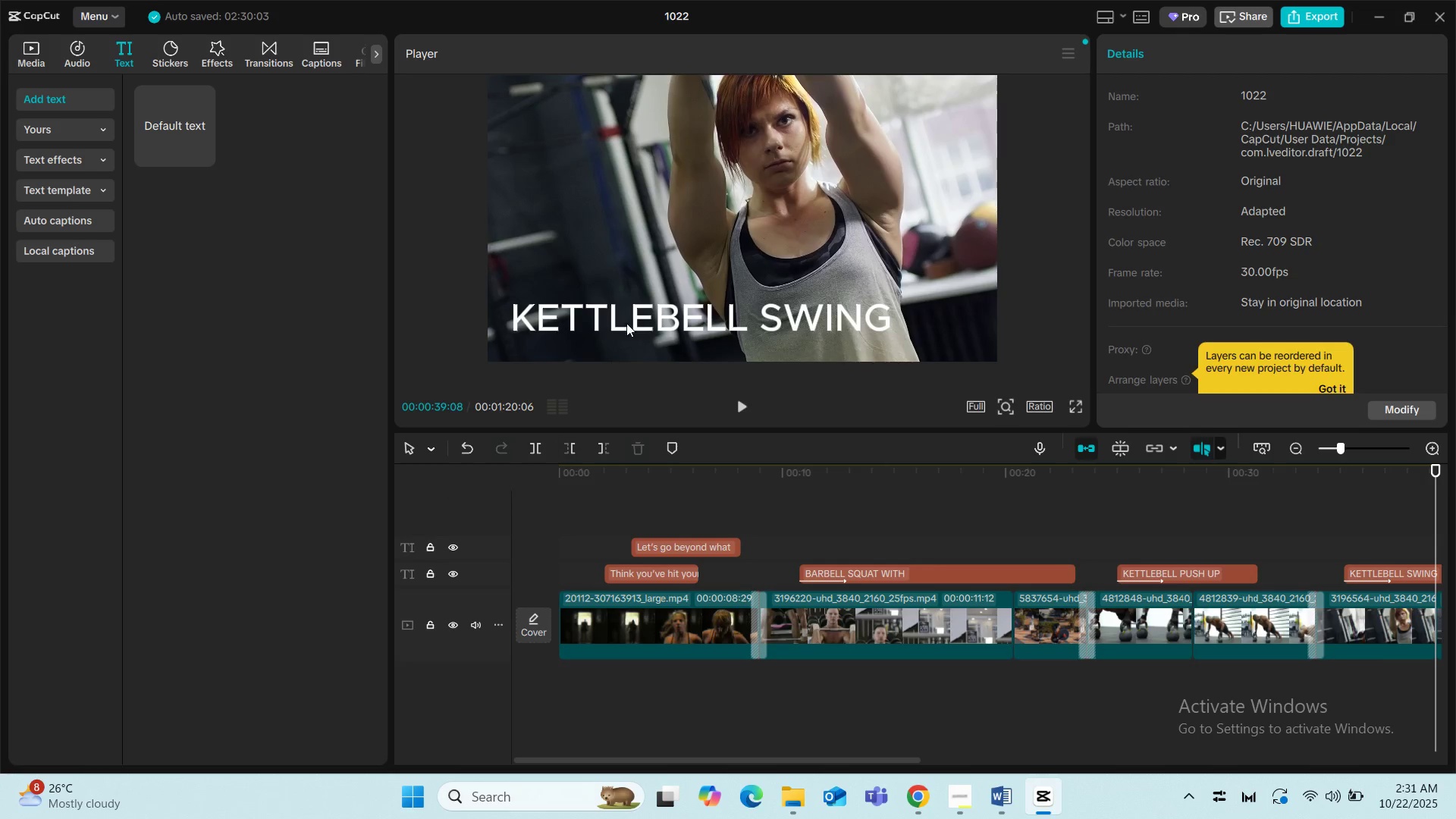 
left_click([637, 313])
 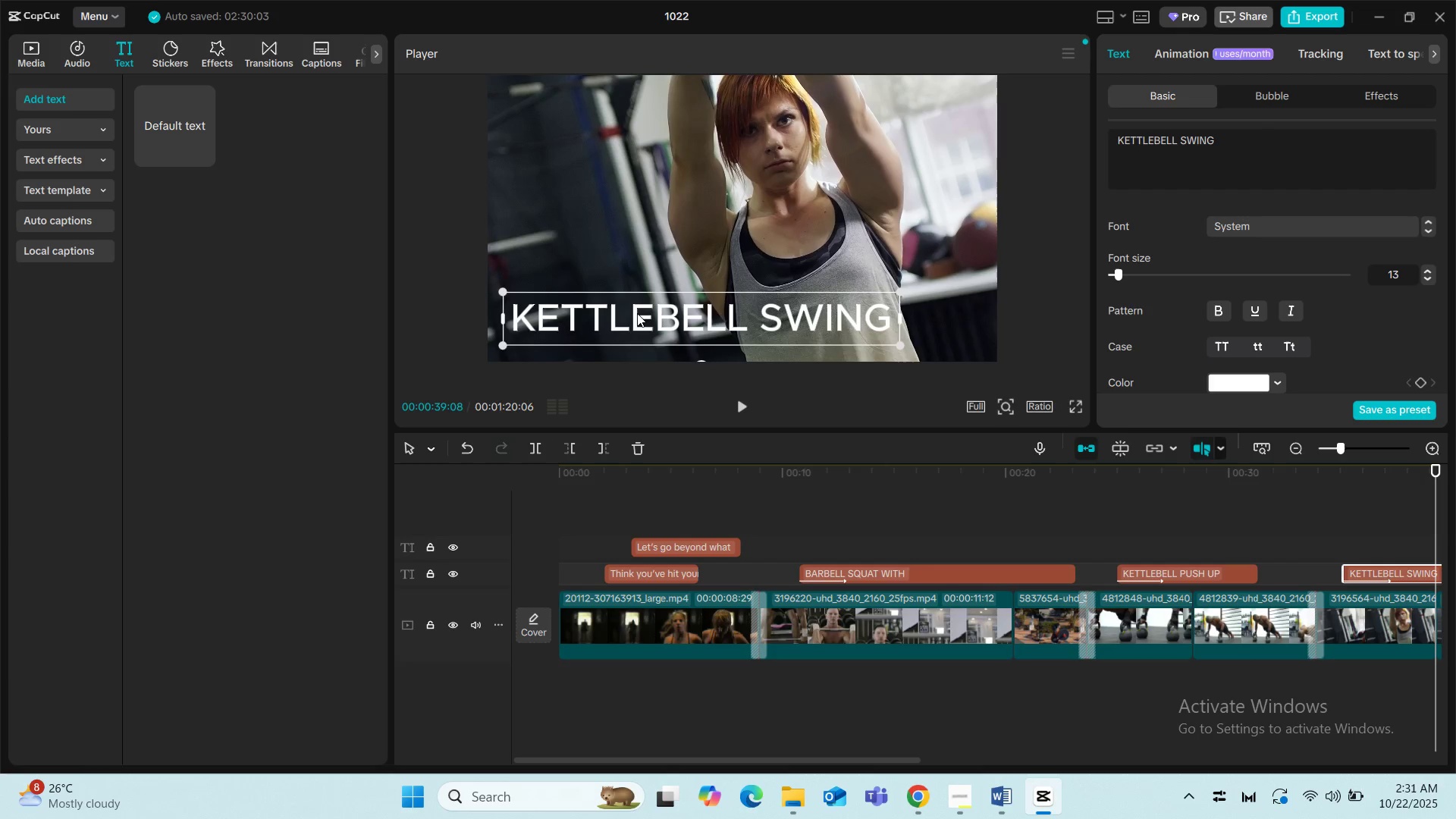 
left_click_drag(start_coordinate=[637, 313], to_coordinate=[628, 324])
 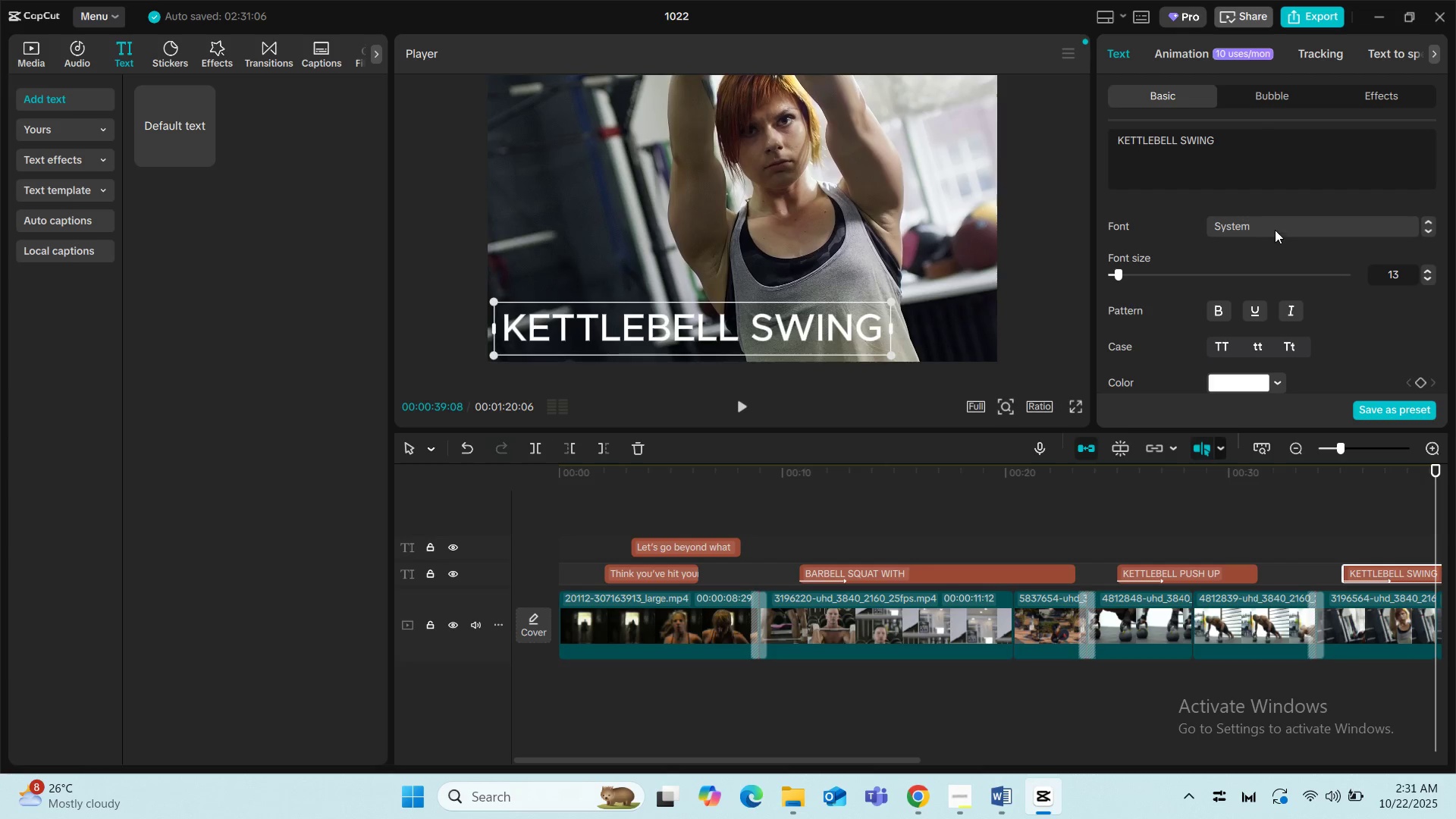 
left_click([1281, 226])
 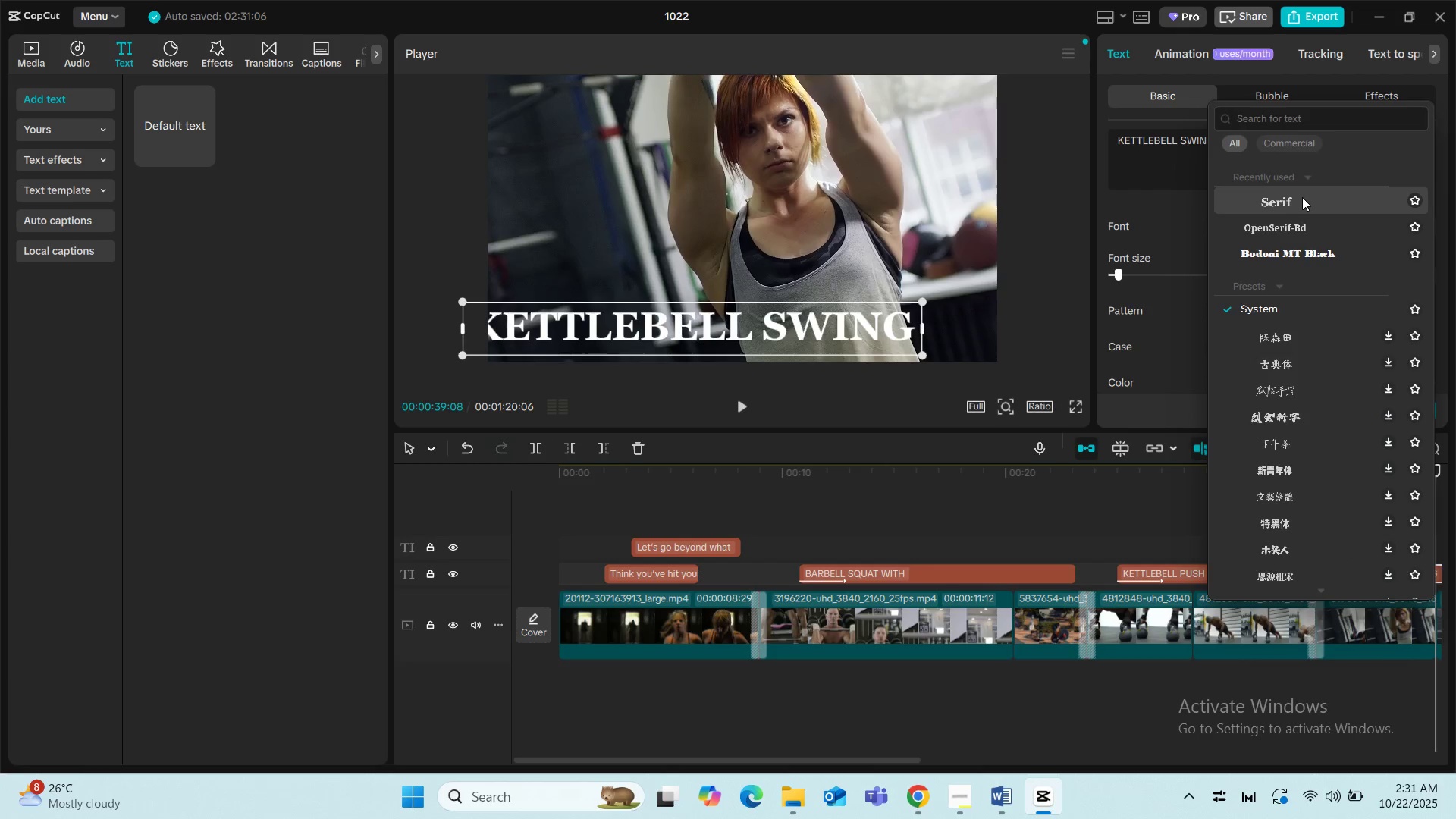 
left_click([1302, 197])
 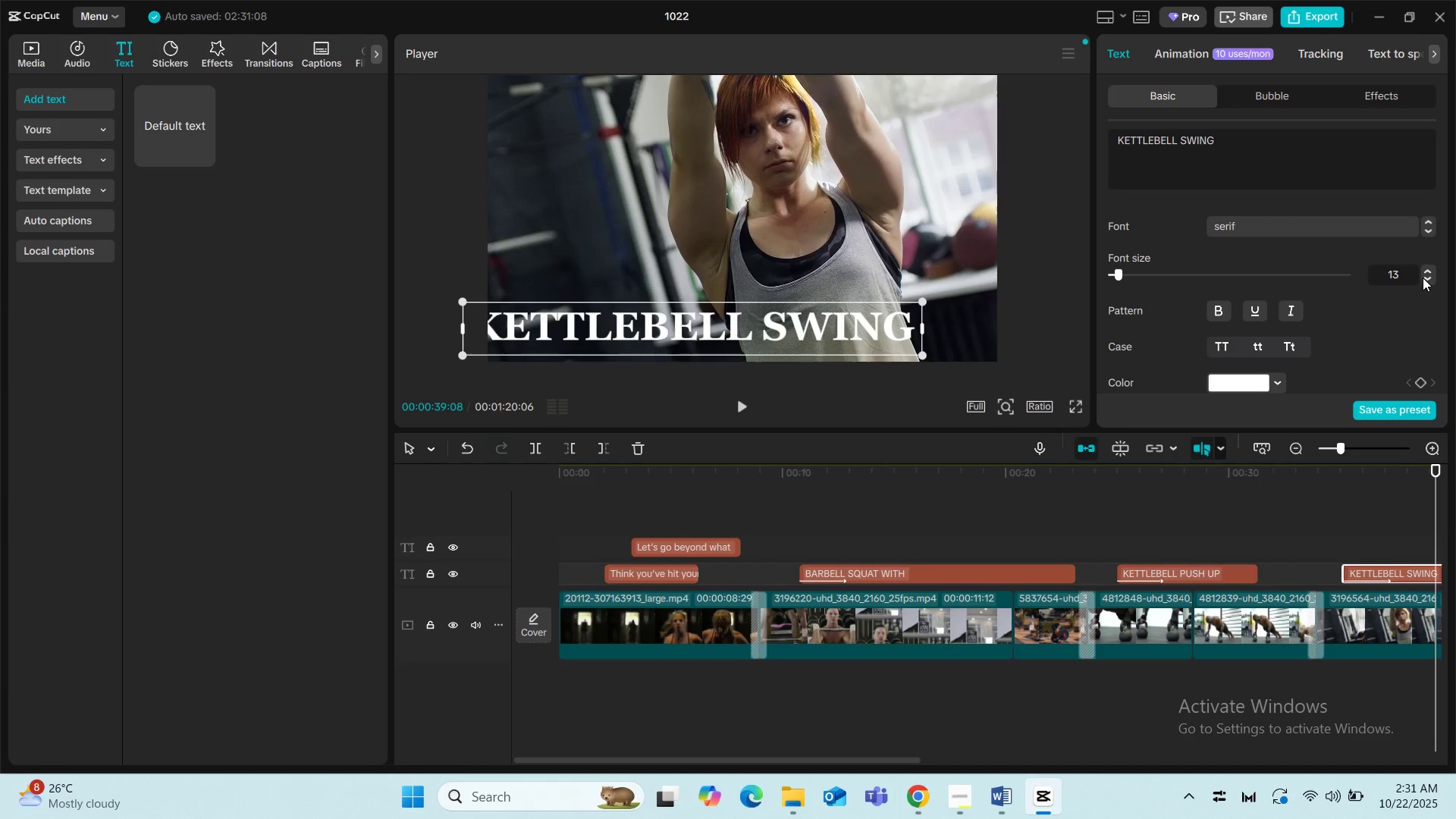 
left_click([1424, 277])
 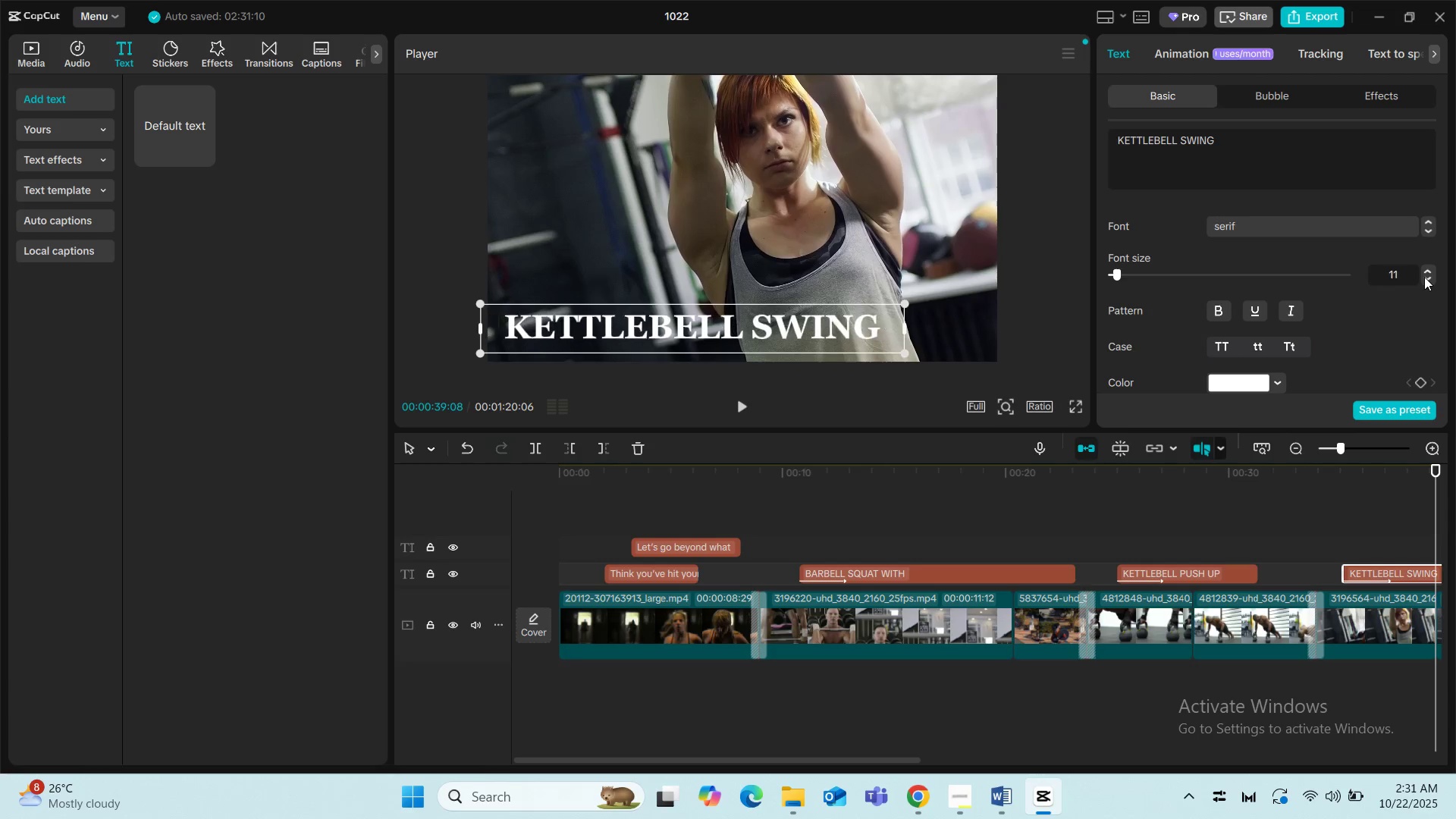 
left_click([1424, 277])
 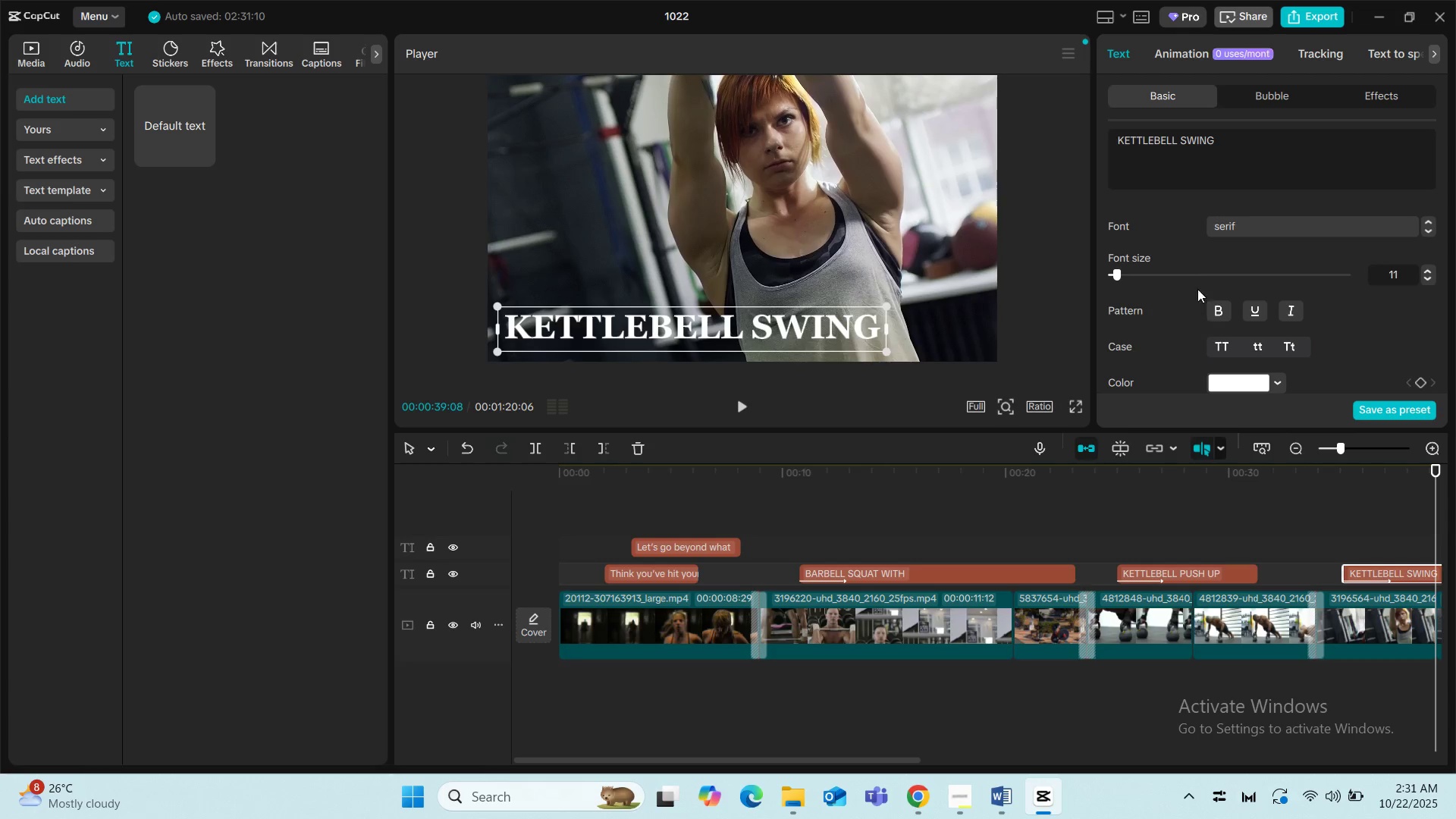 
scroll: coordinate [1197, 335], scroll_direction: down, amount: 4.0
 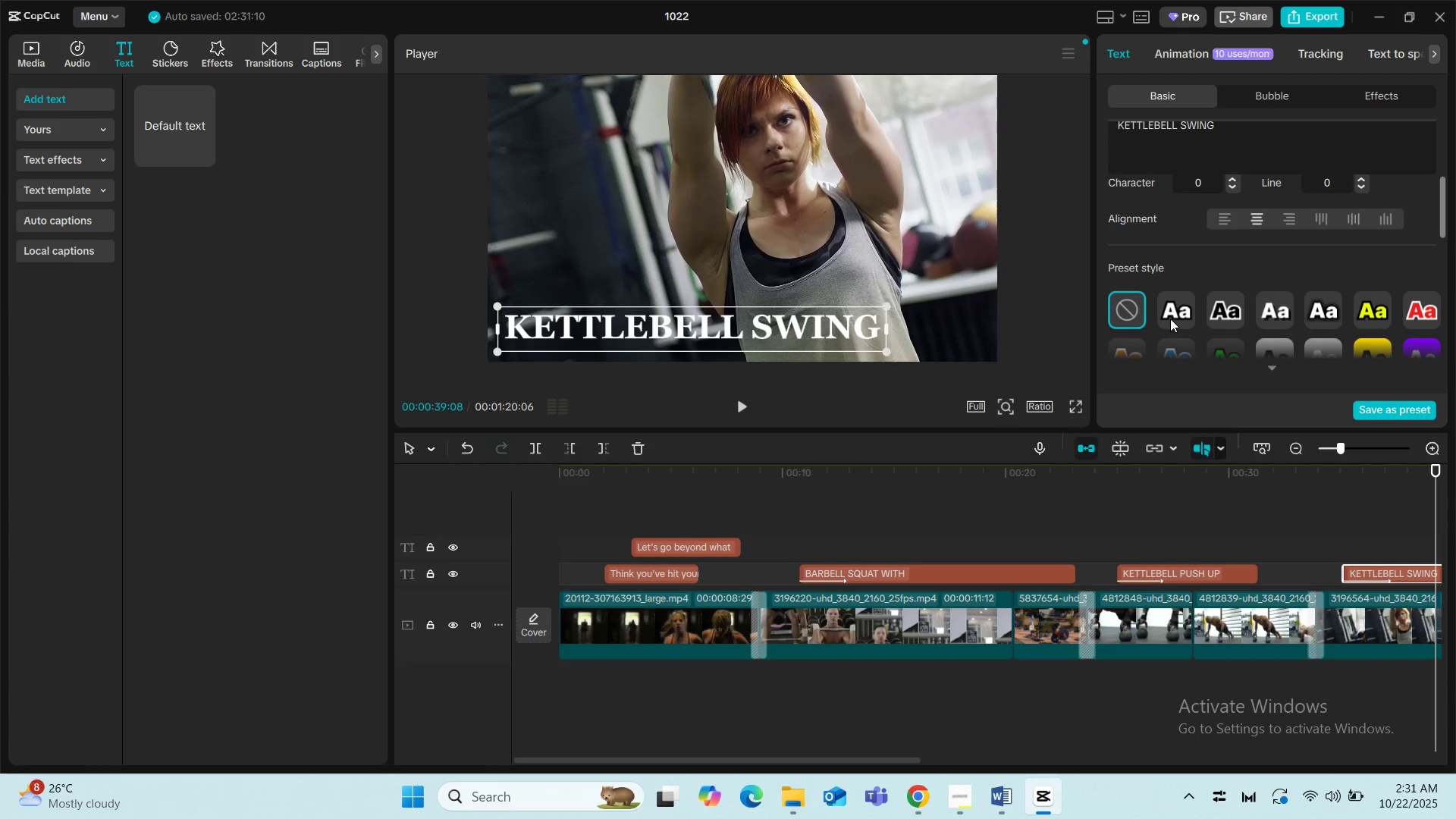 
left_click([1170, 318])
 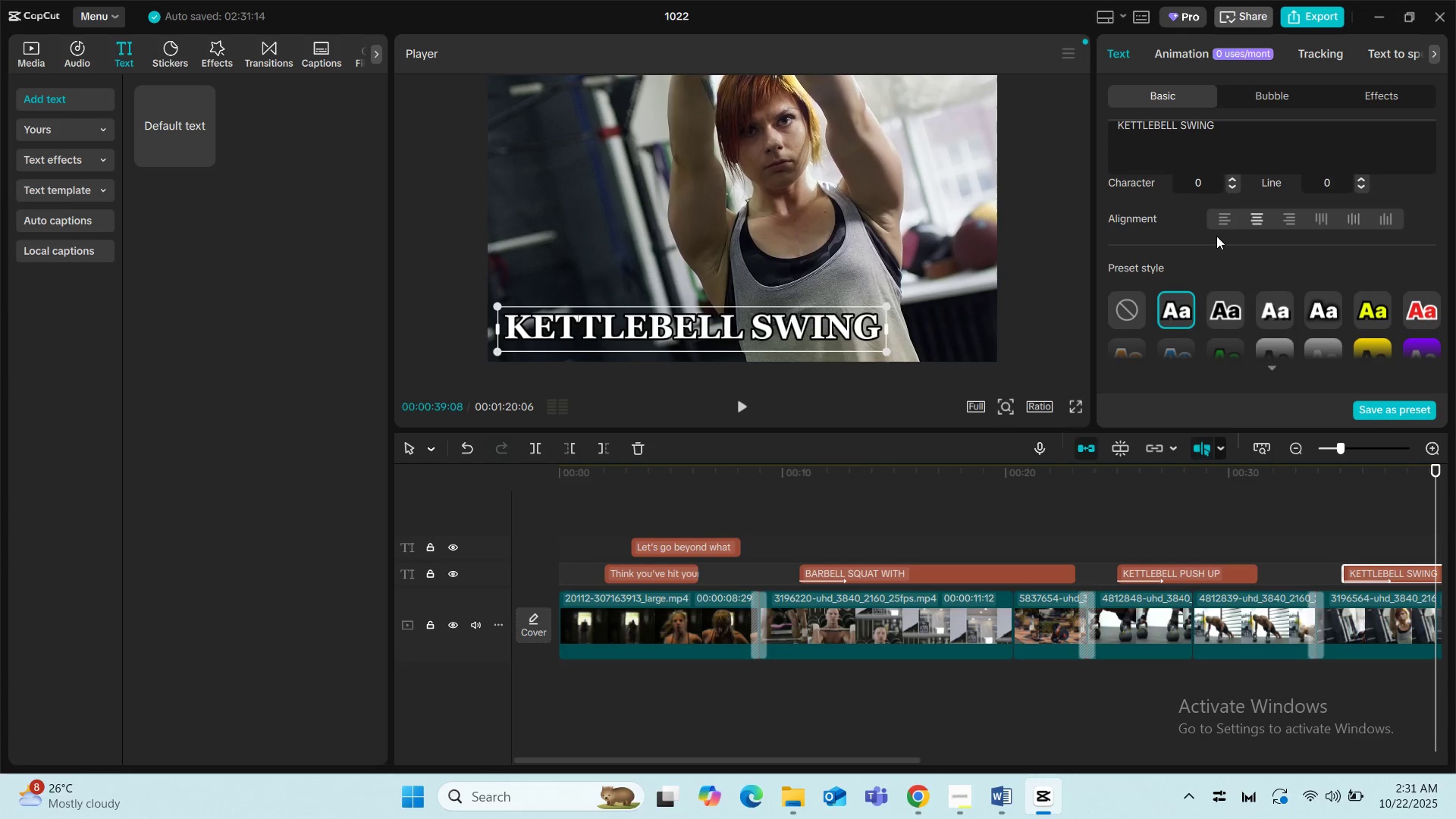 
scroll: coordinate [1216, 236], scroll_direction: up, amount: 2.0
 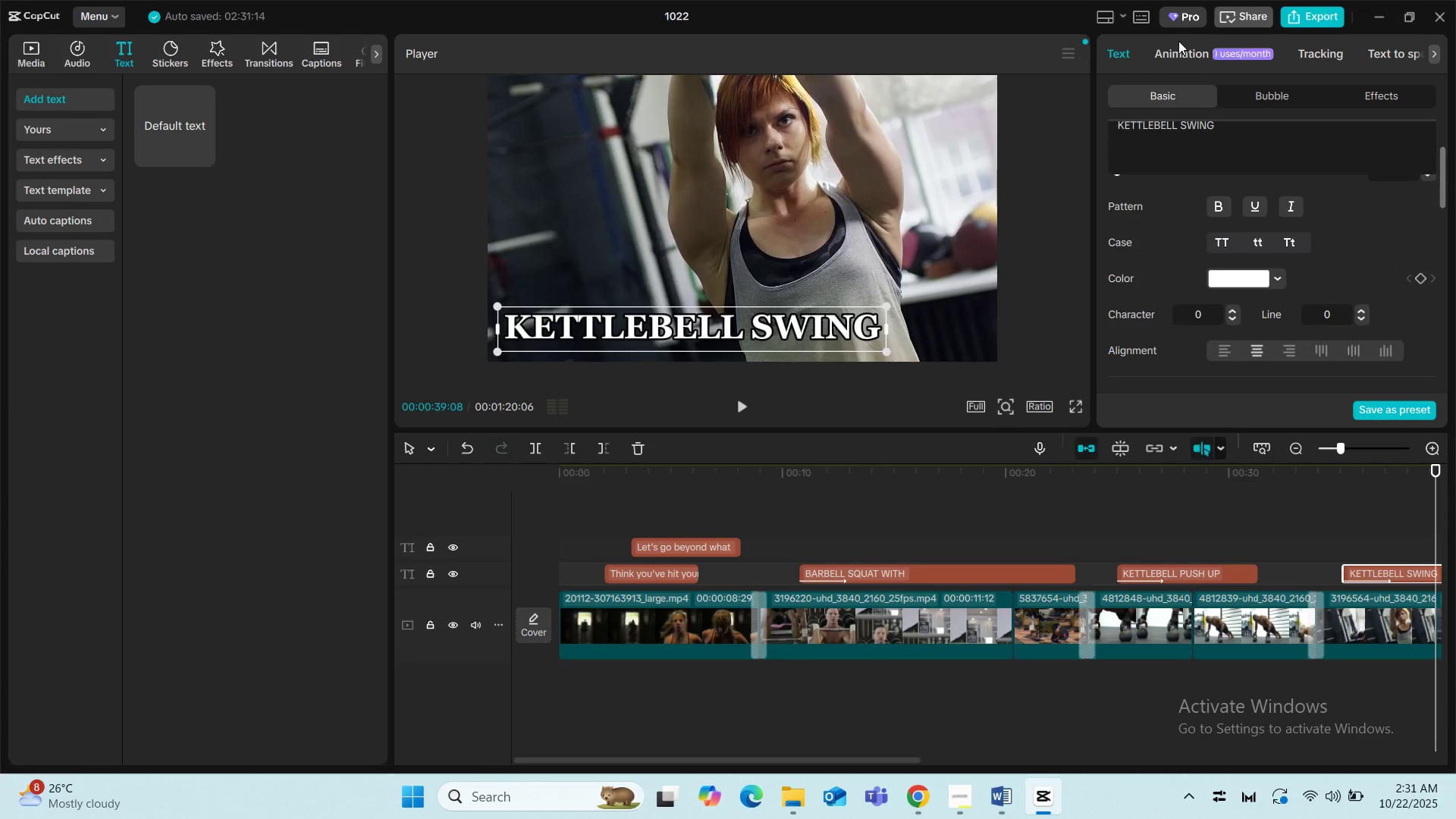 
left_click([1178, 41])
 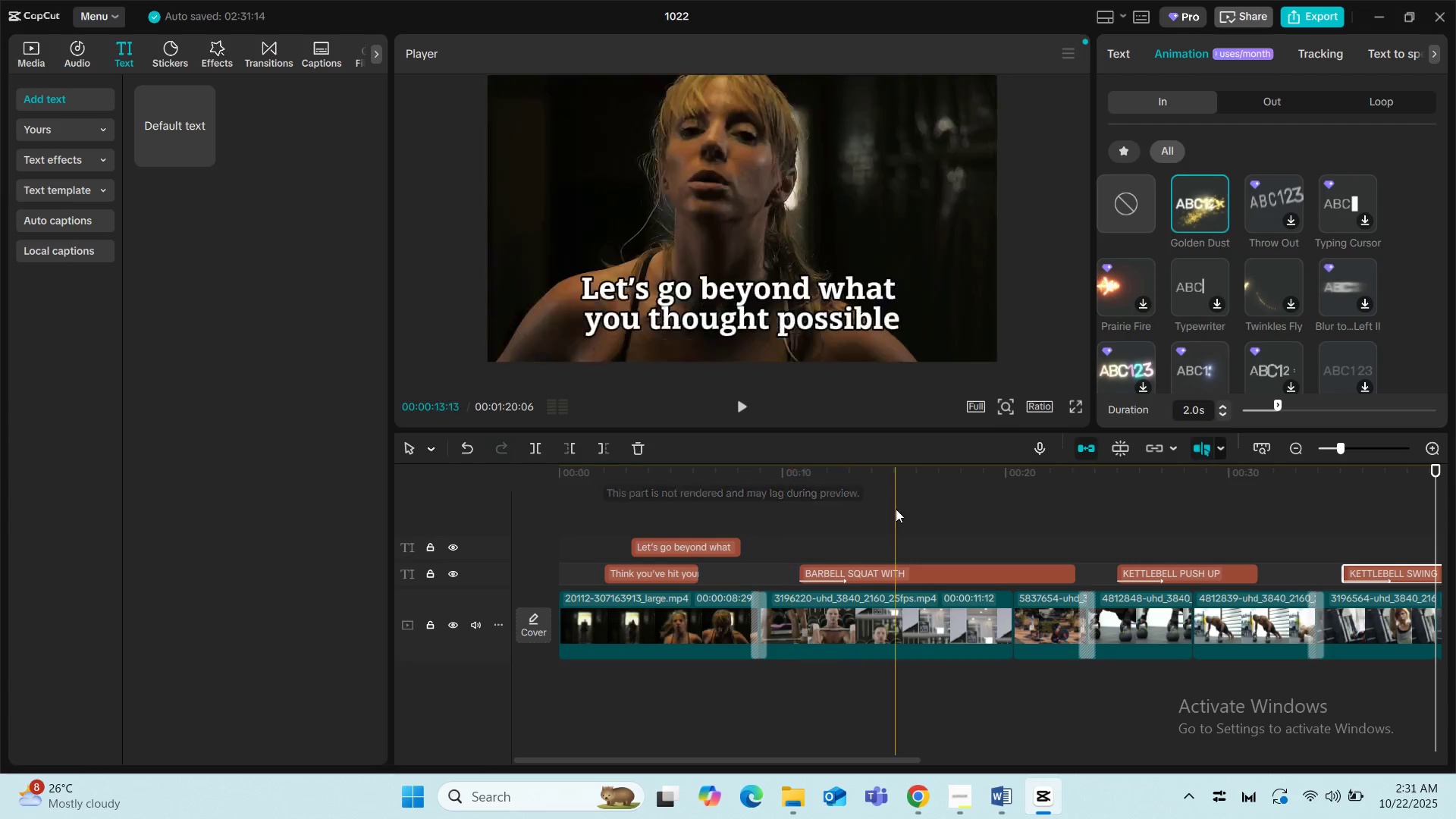 
left_click([786, 504])
 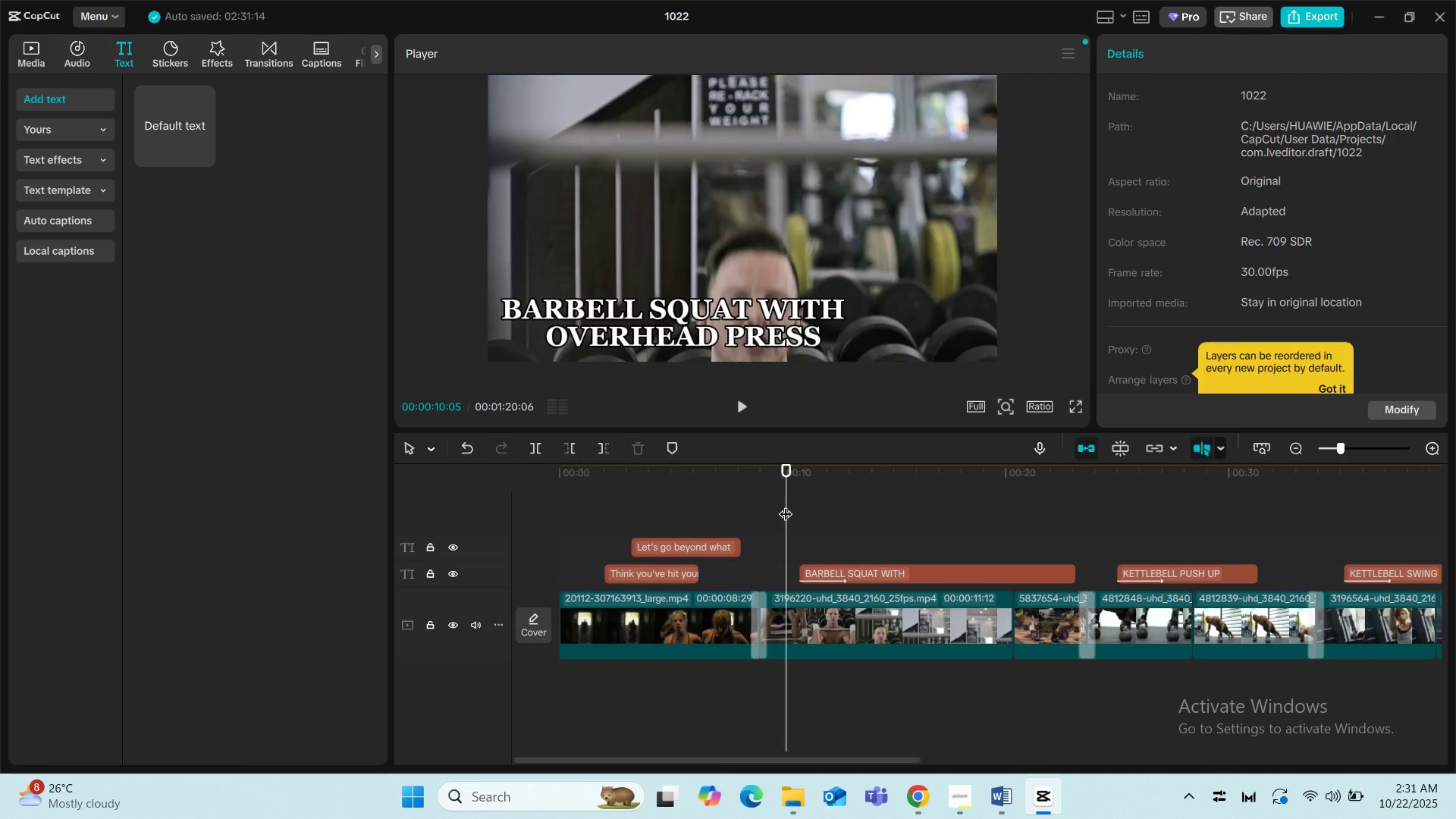 
key(Space)
 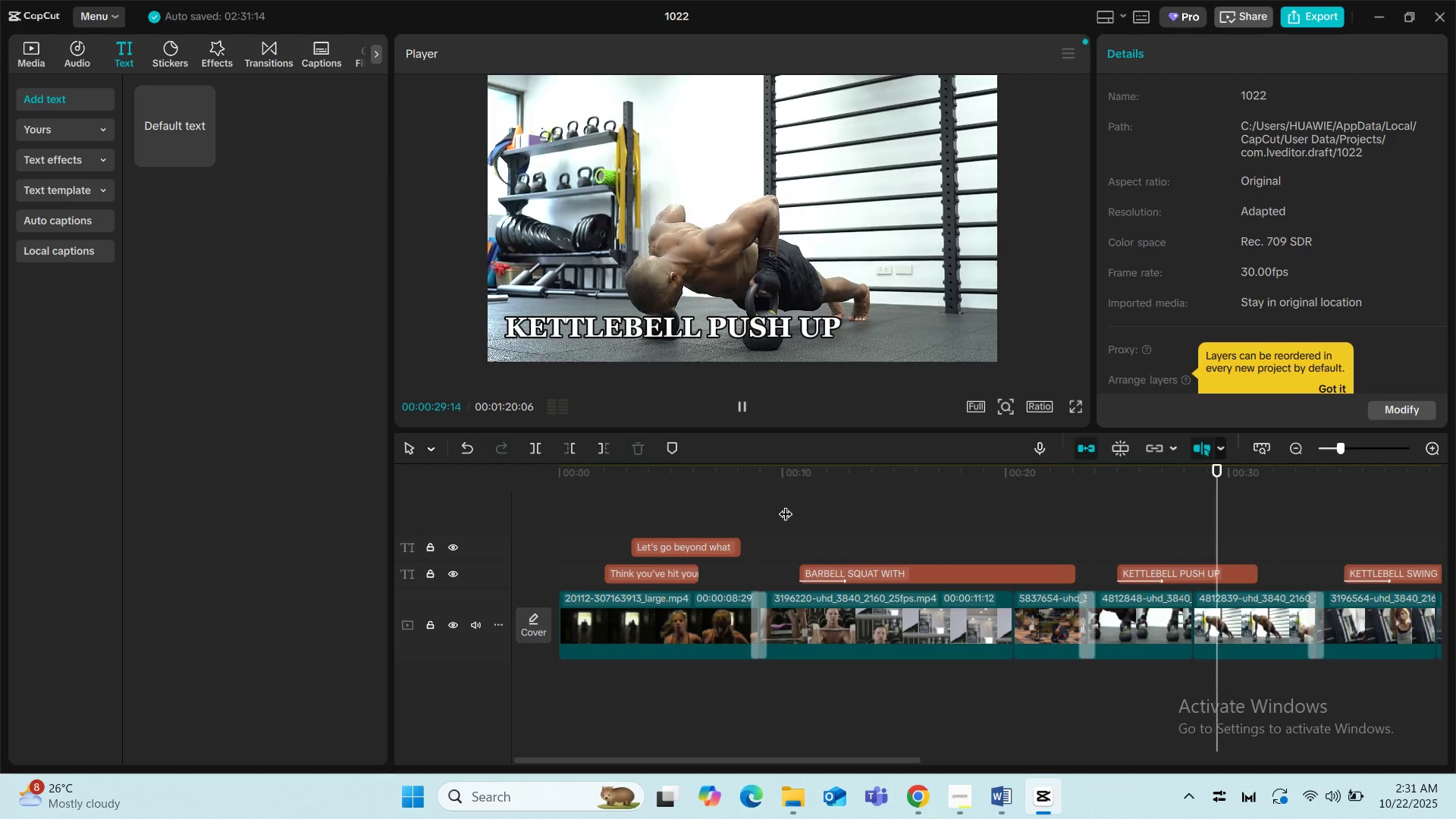 
wait(24.47)
 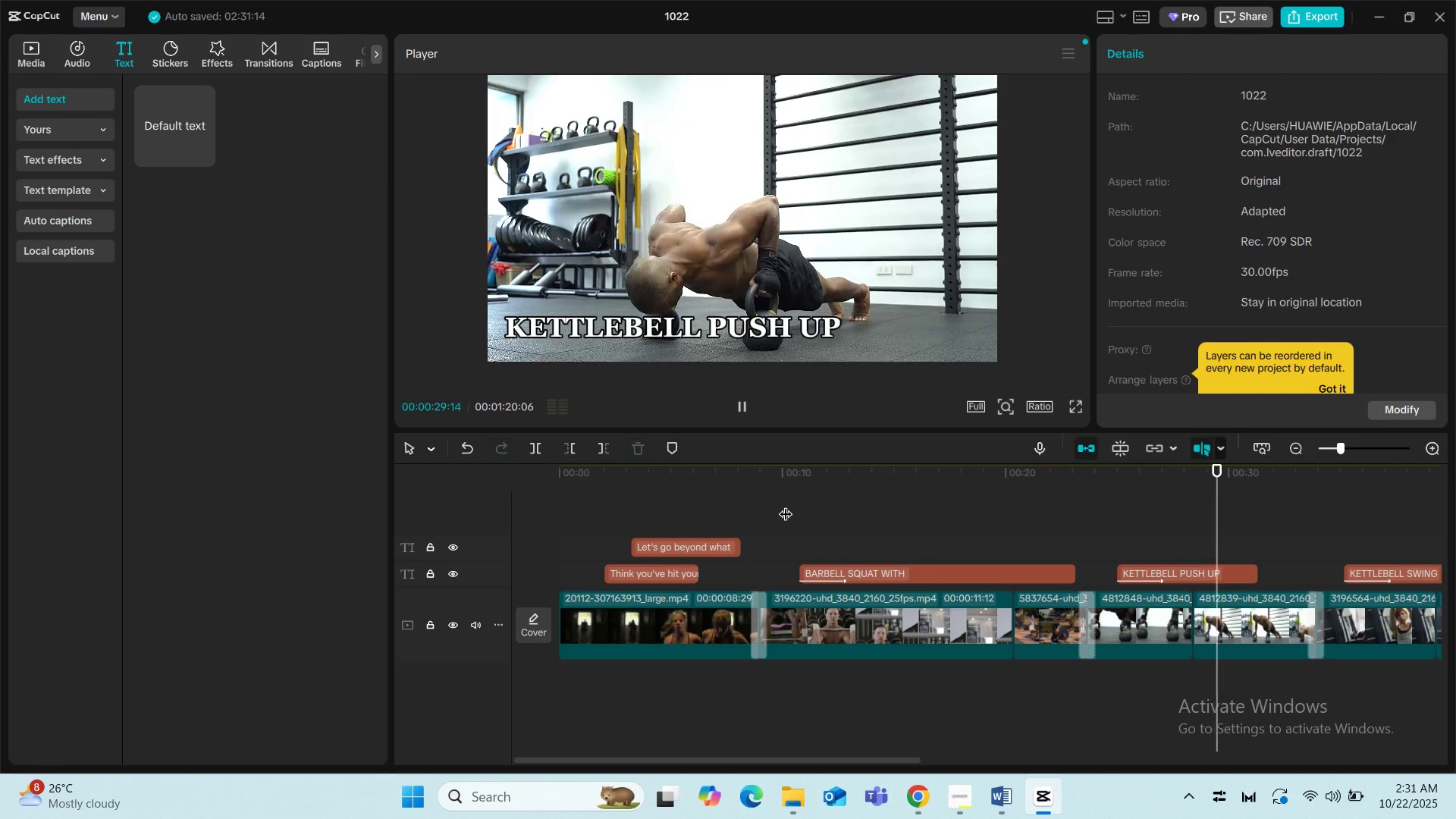 
key(Space)
 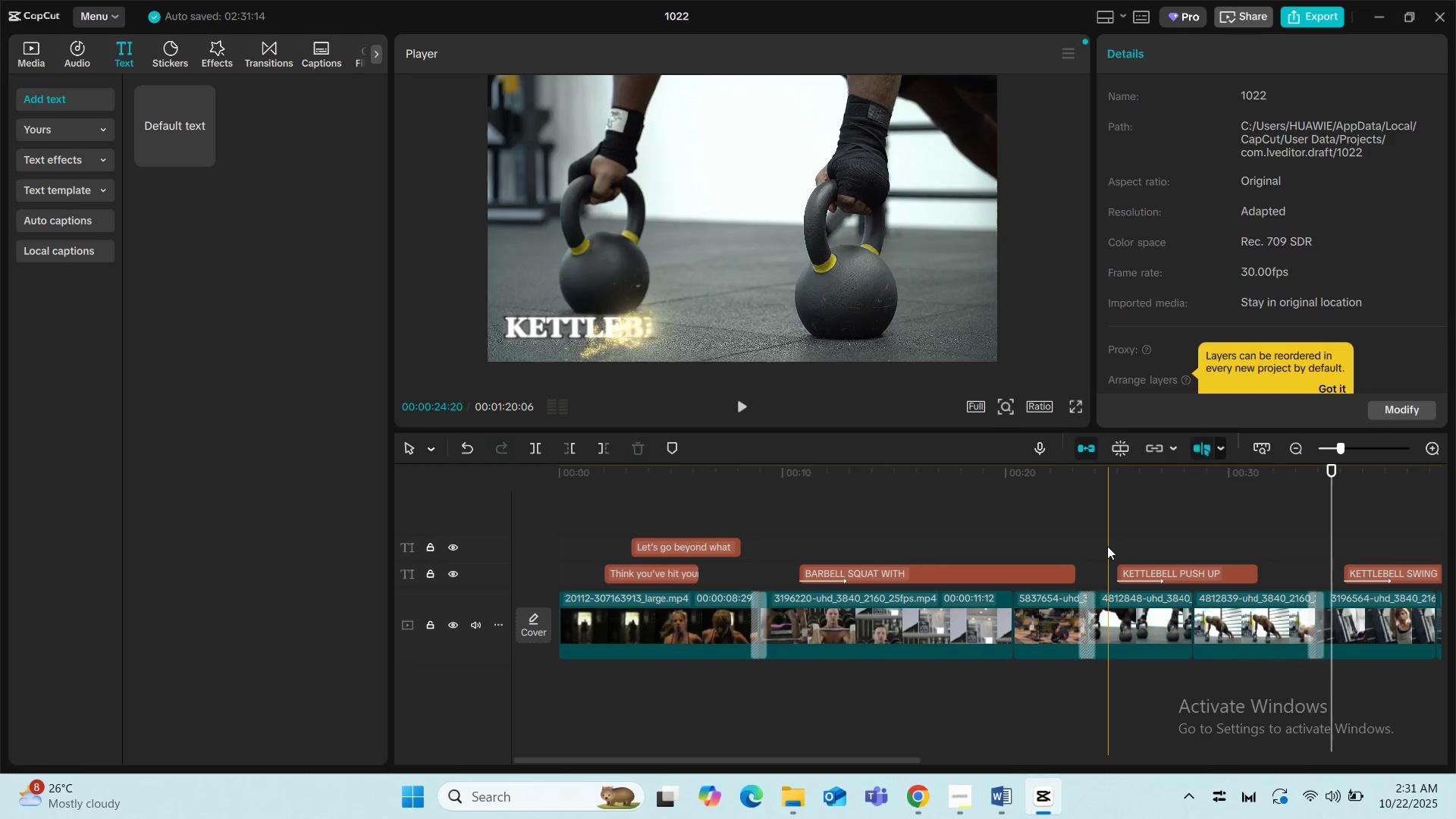 
left_click([1085, 535])
 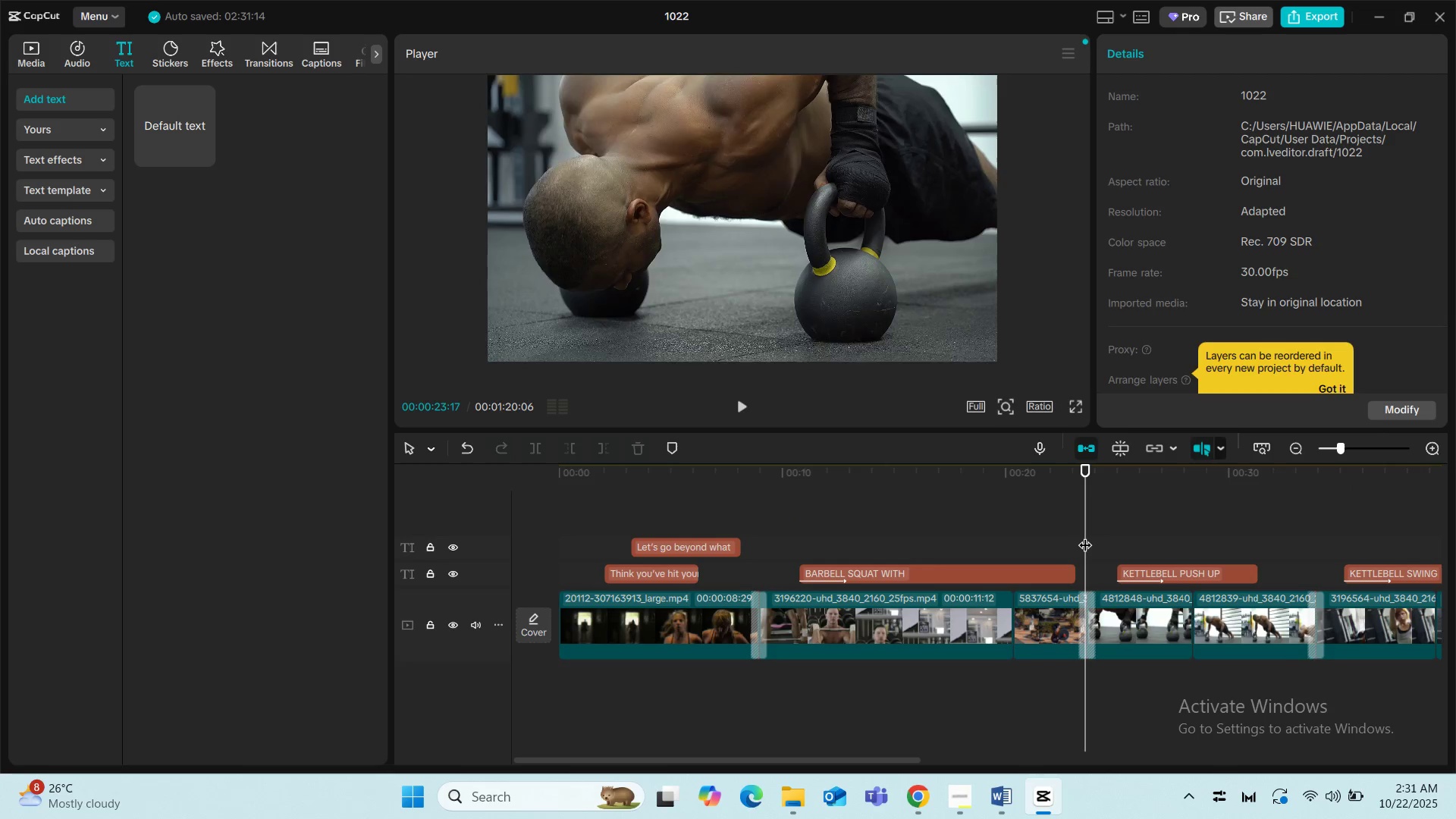 
key(Space)
 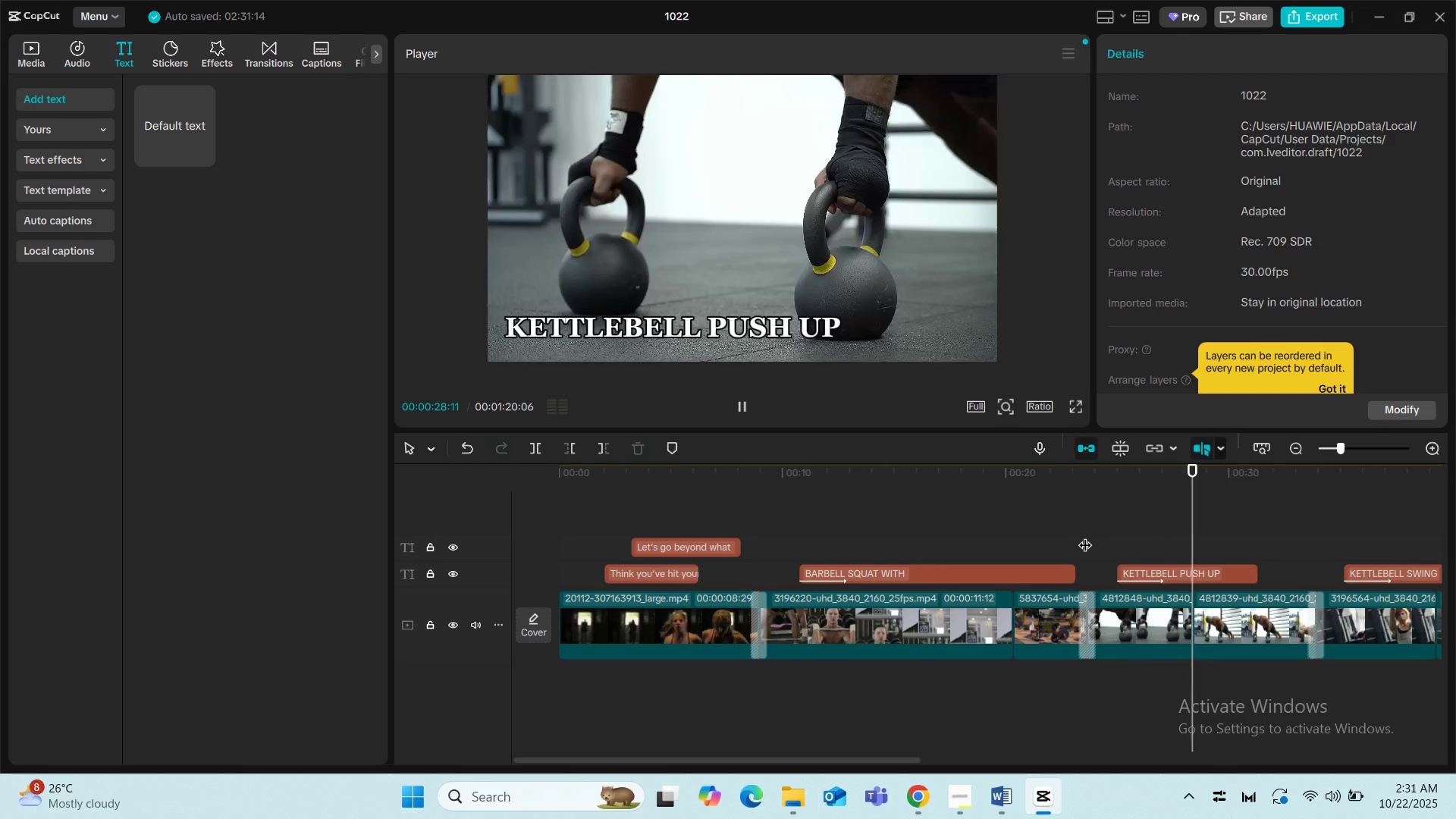 
wait(9.93)
 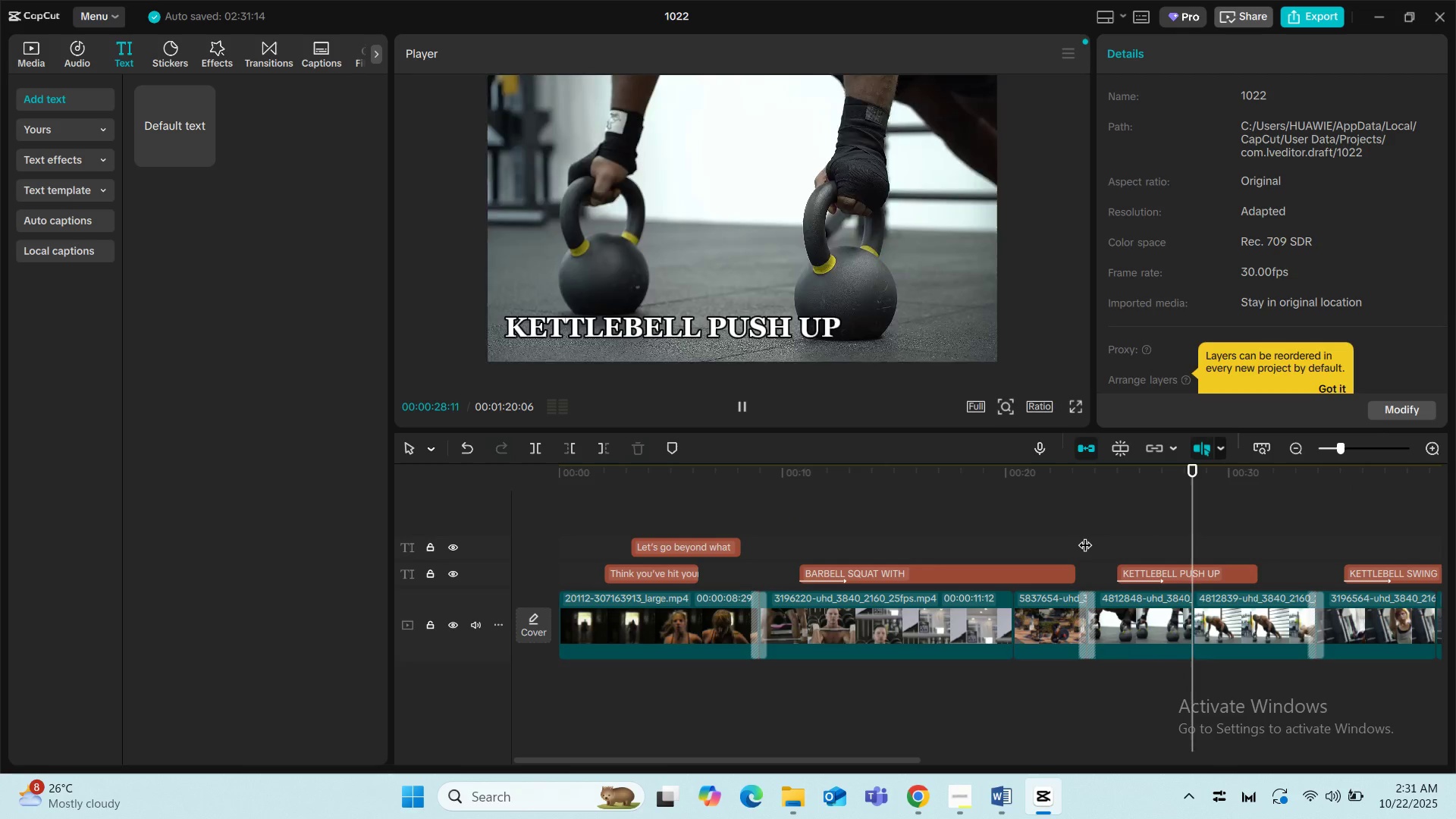 
key(Space)
 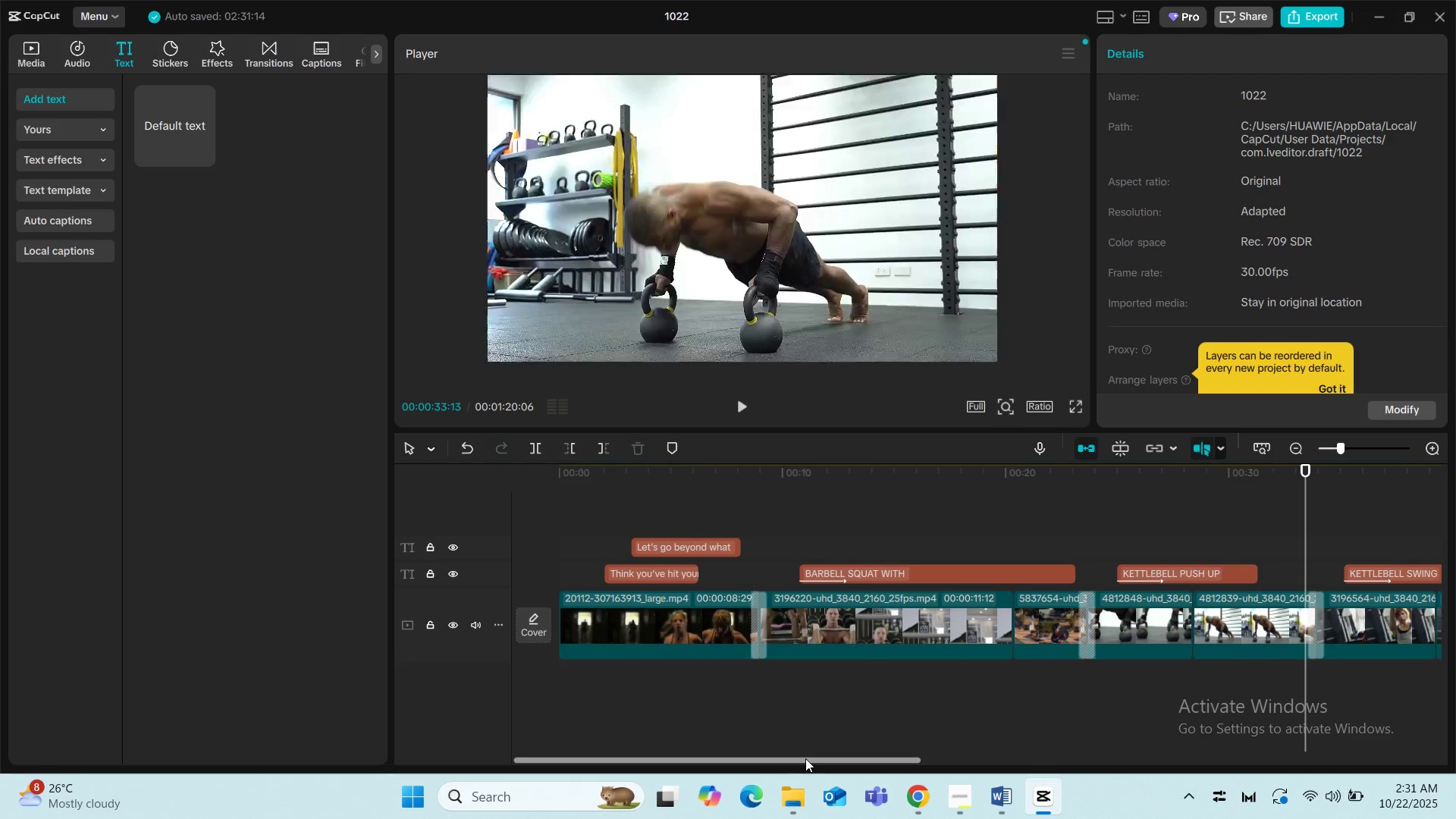 
wait(5.39)
 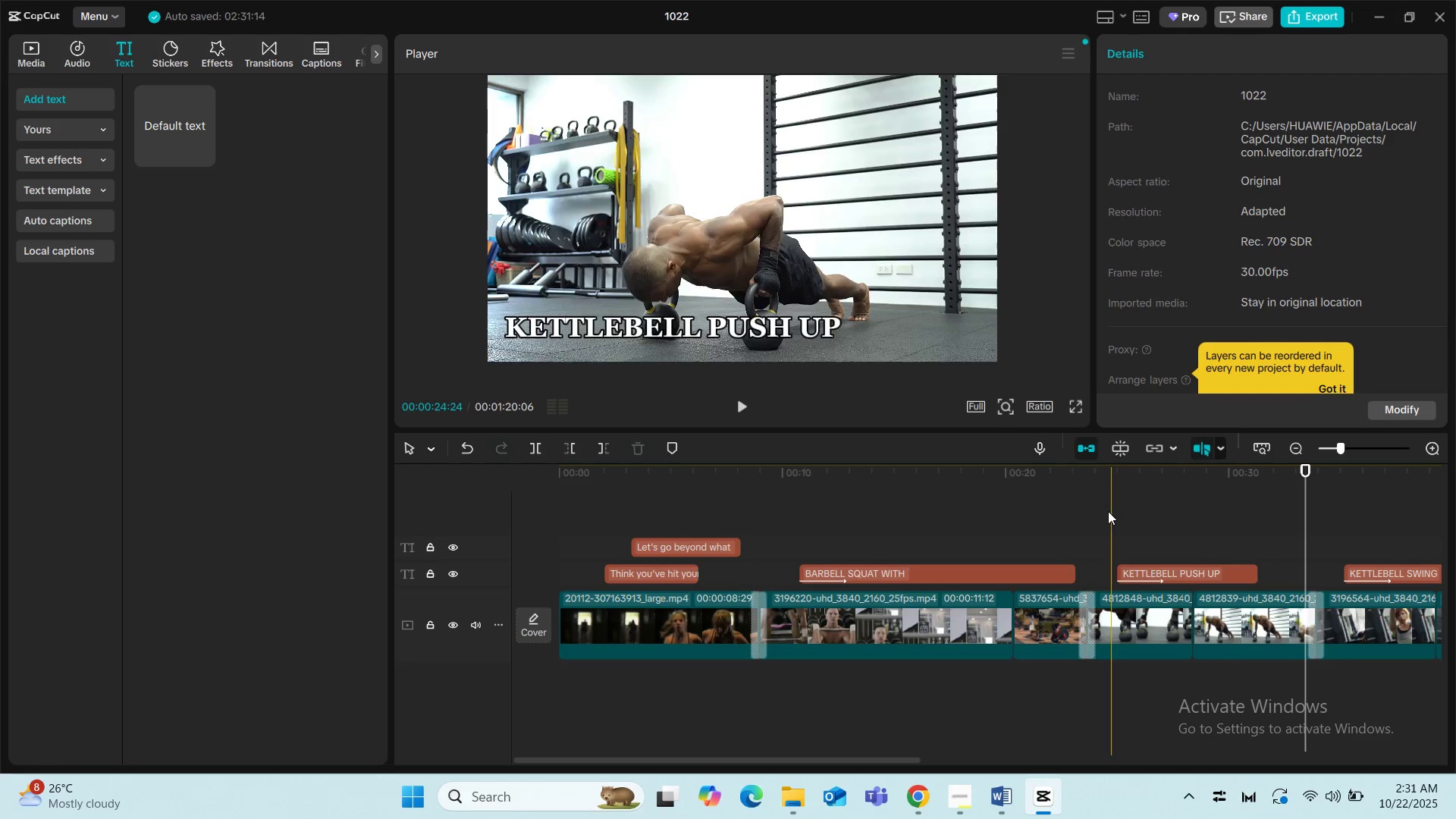 
left_click_drag(start_coordinate=[807, 758], to_coordinate=[1033, 761])
 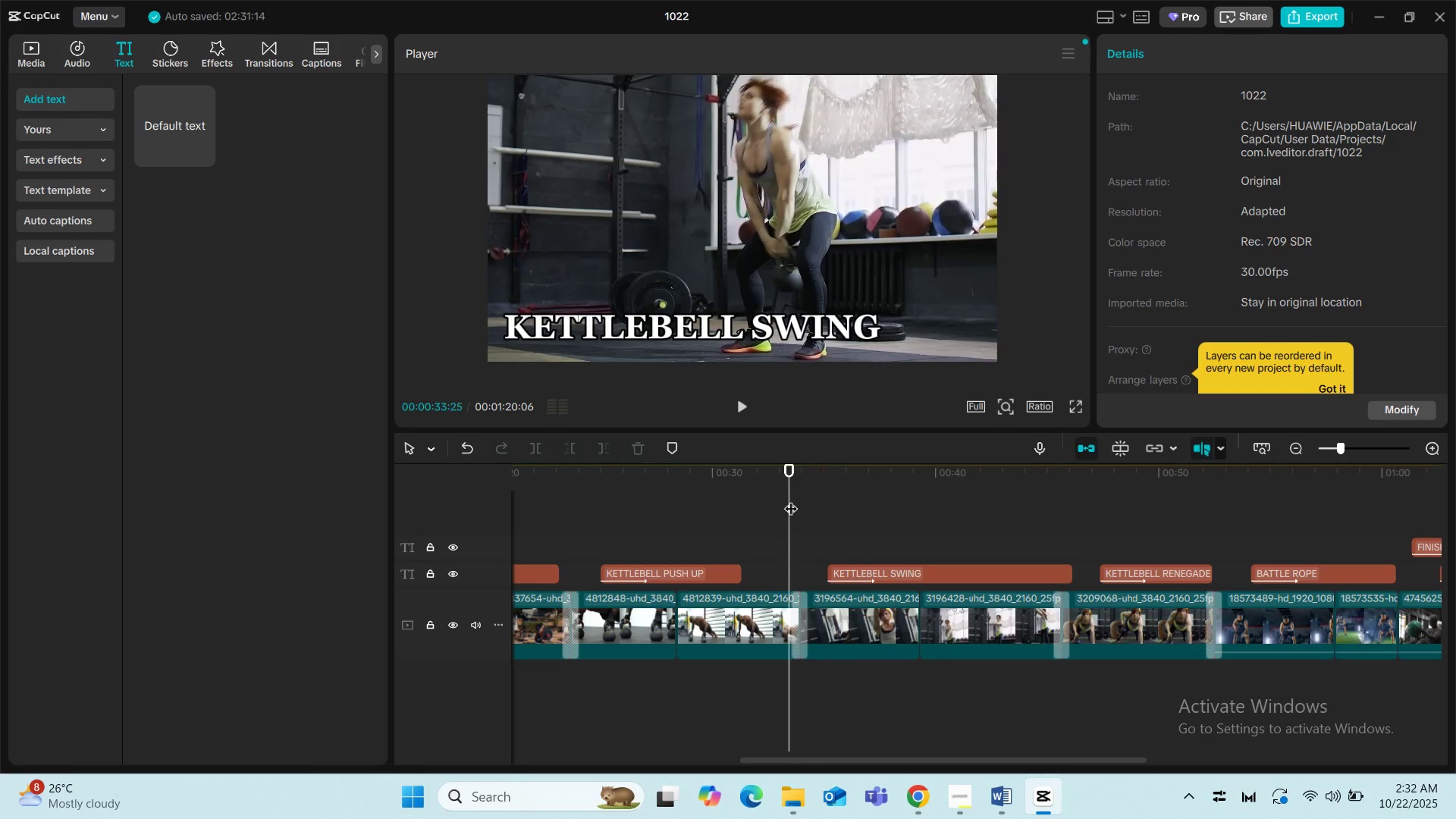 
key(Space)
 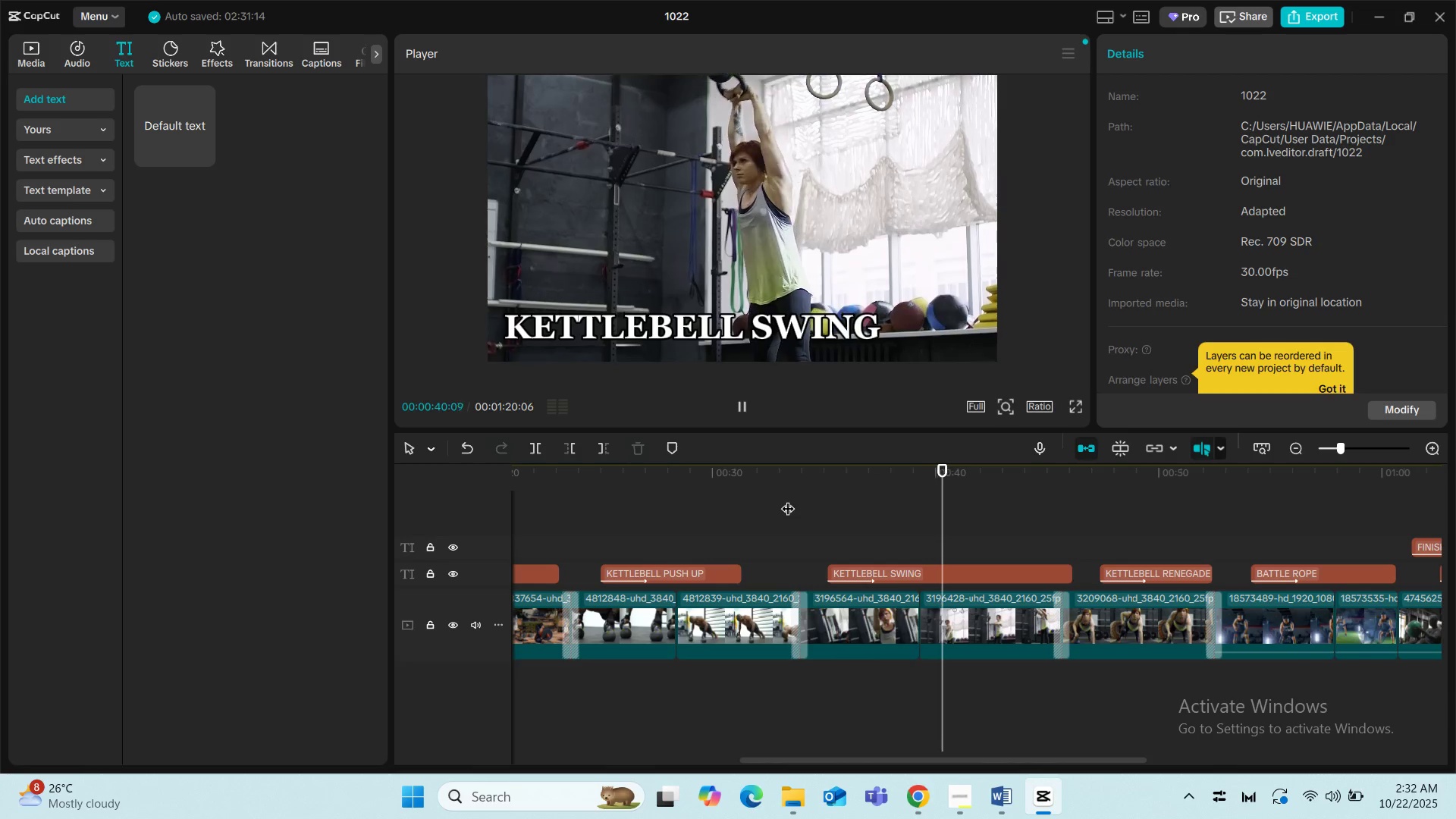 
wait(12.07)
 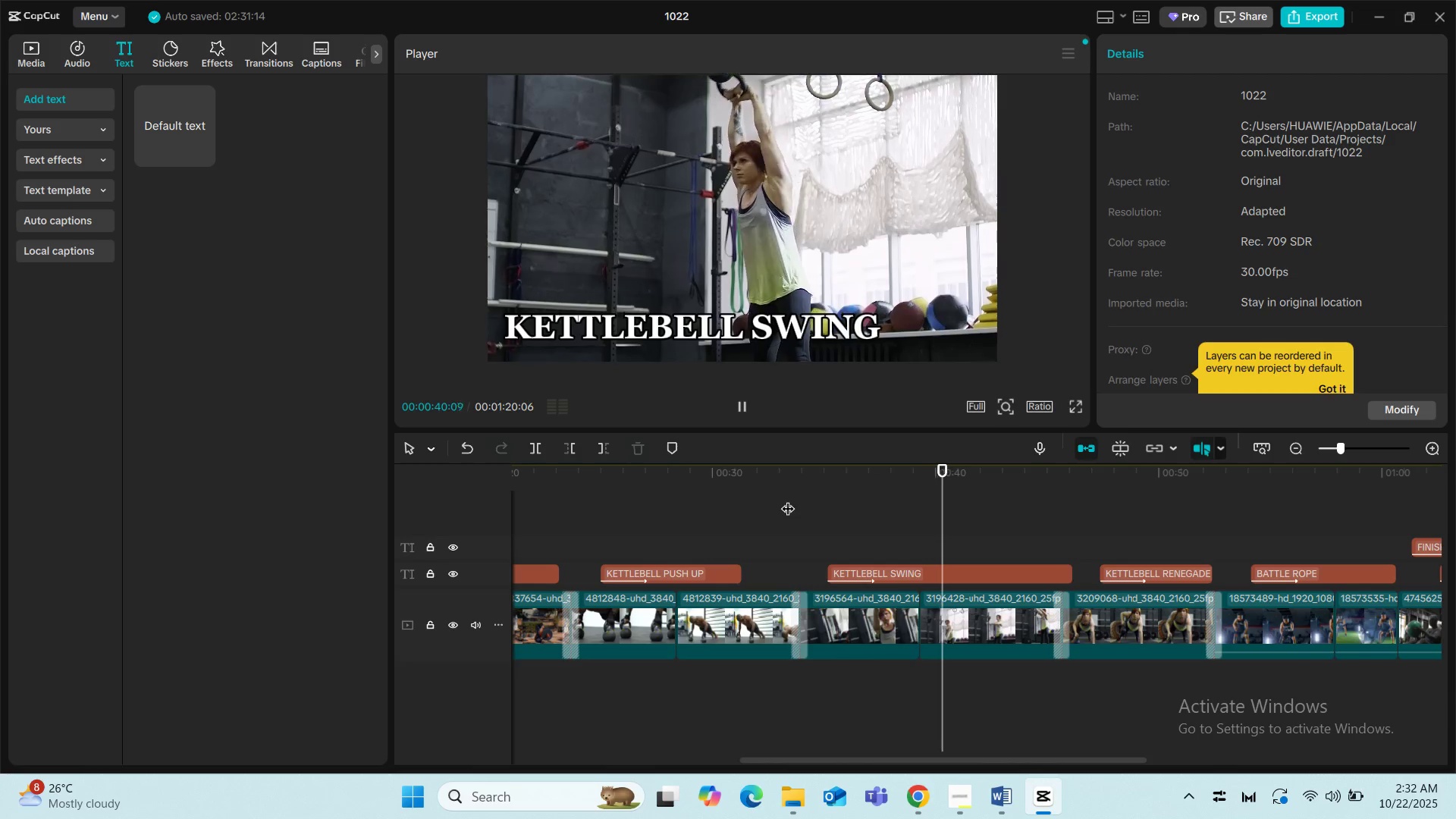 
key(Space)
 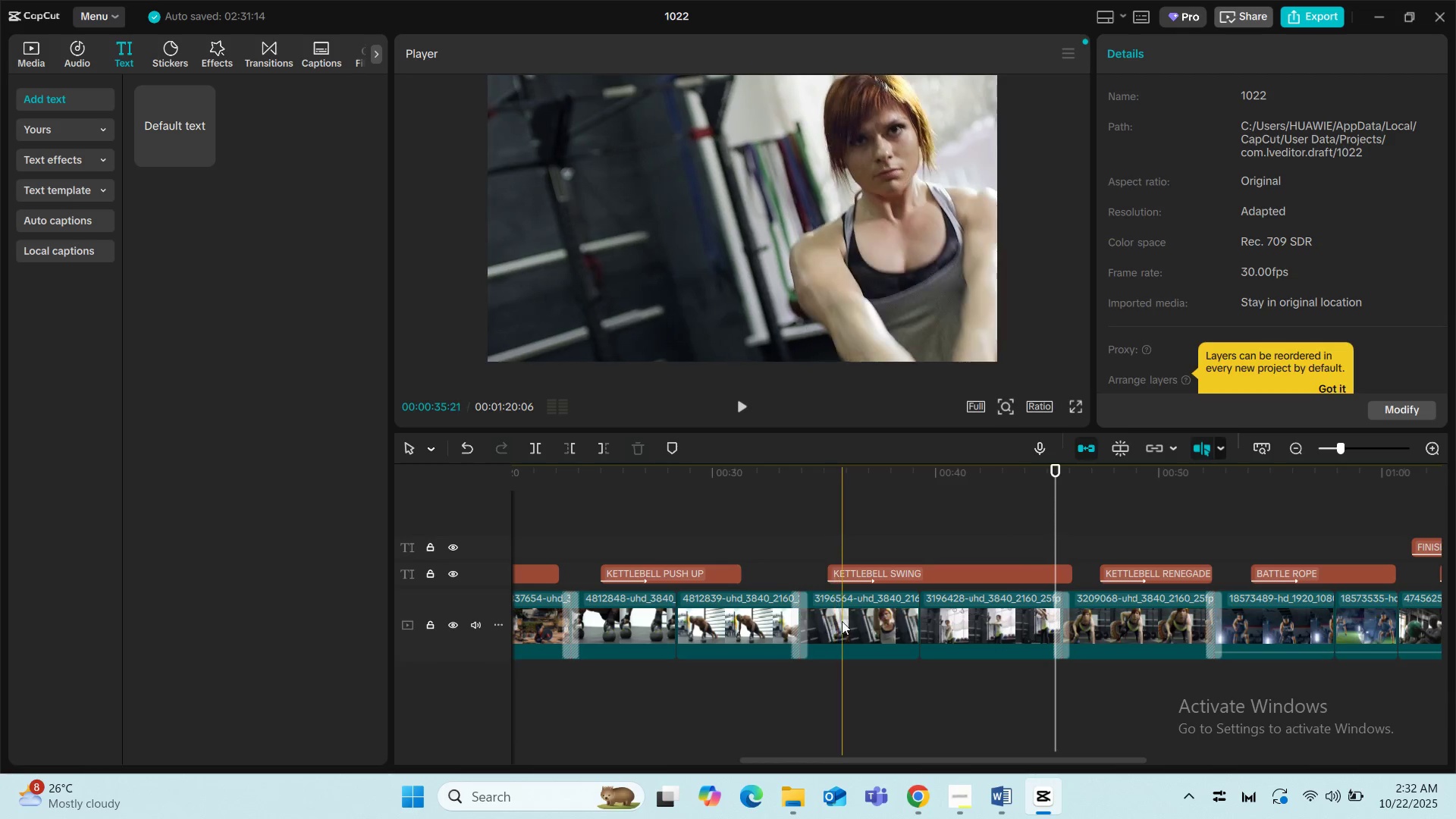 
left_click([842, 621])
 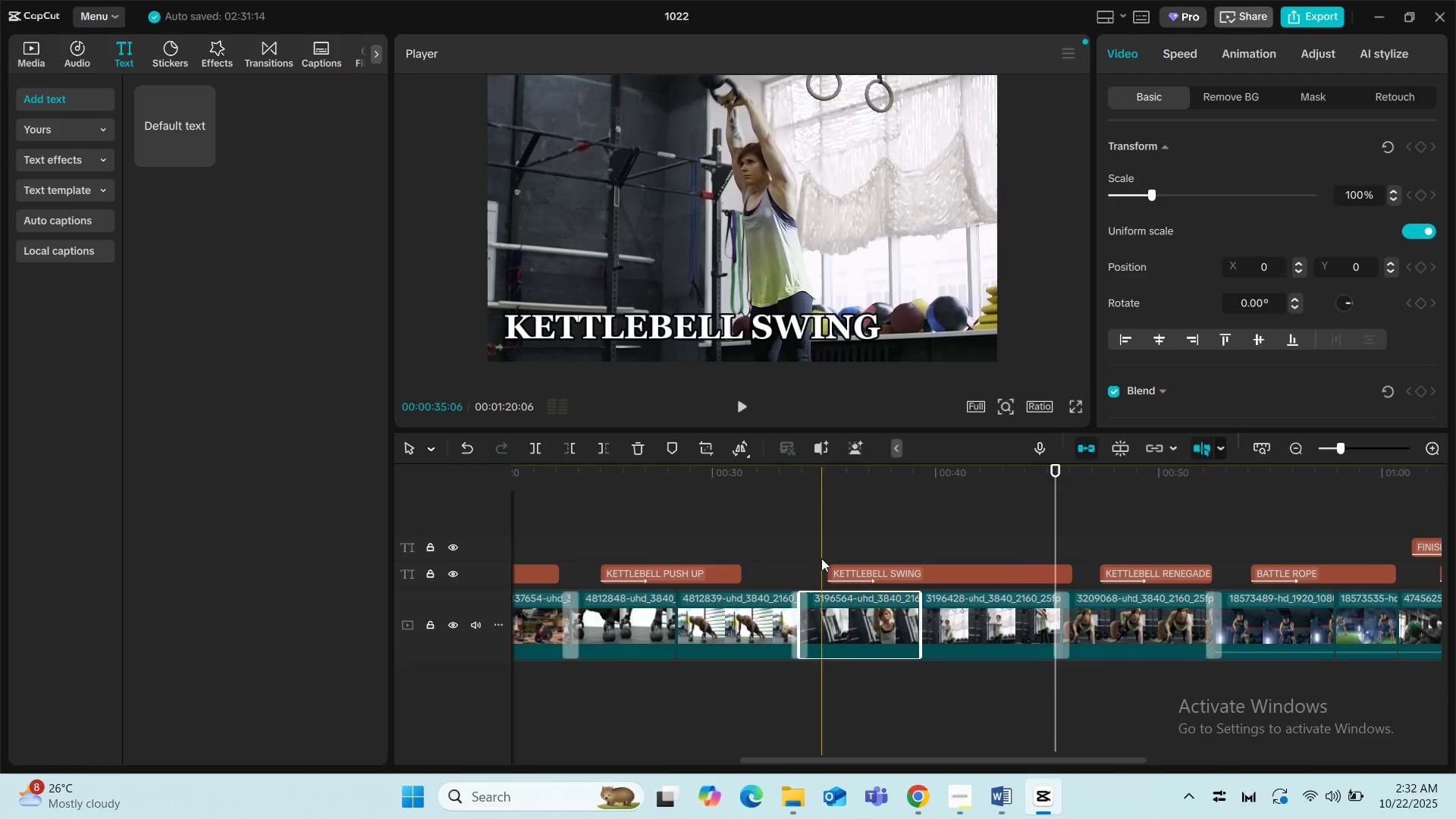 
left_click([803, 545])
 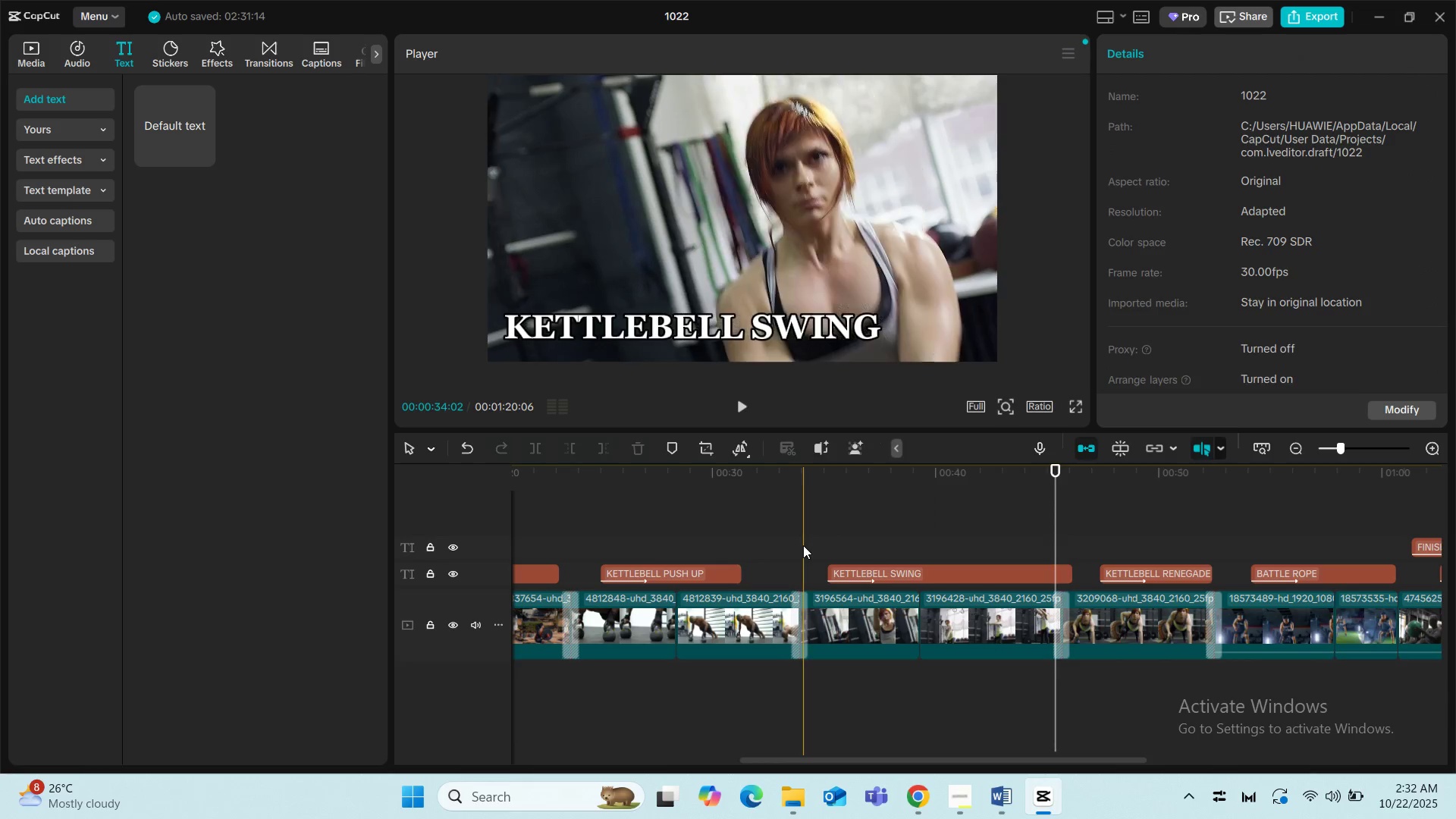 
key(Space)
 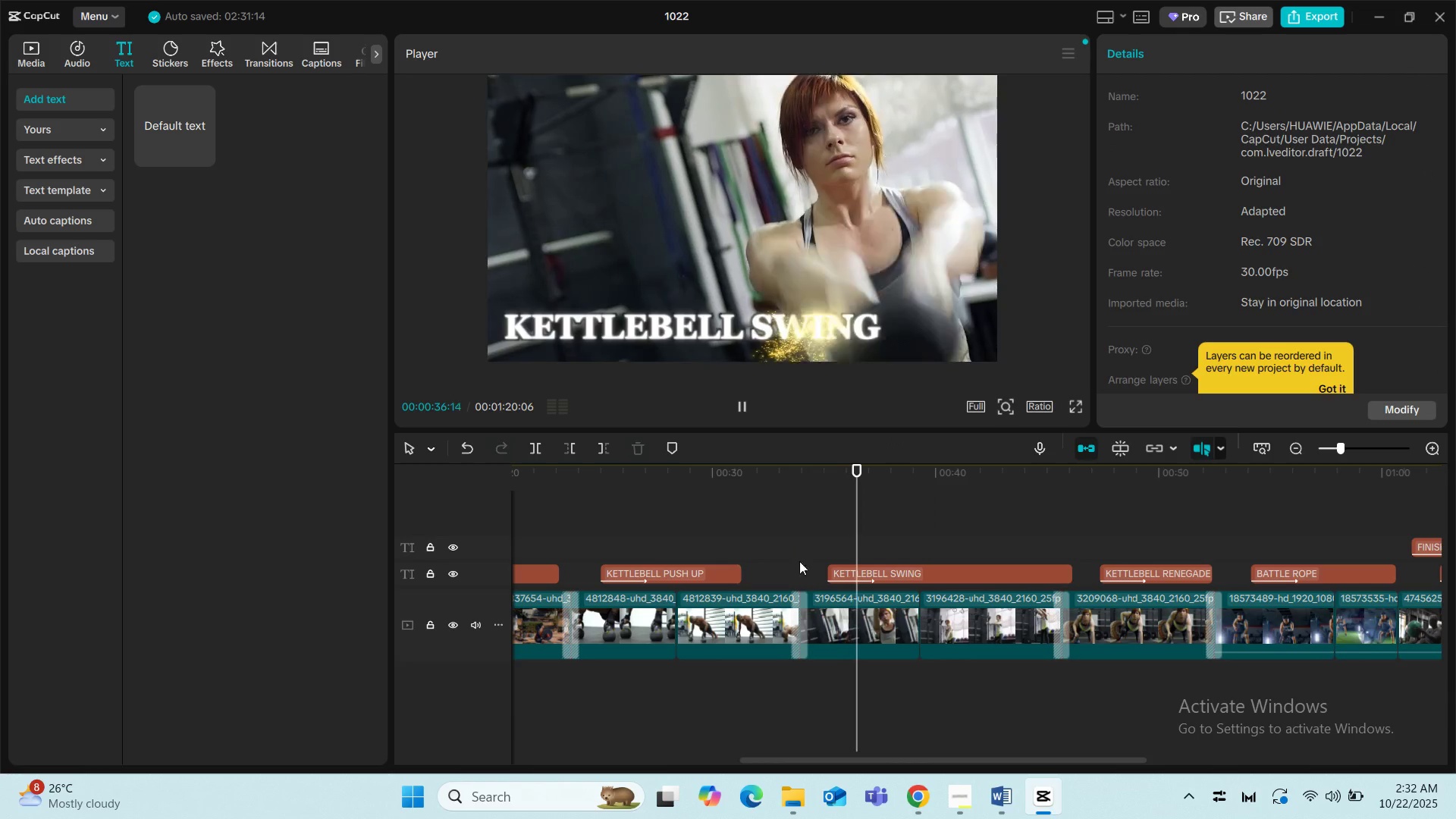 
key(Space)
 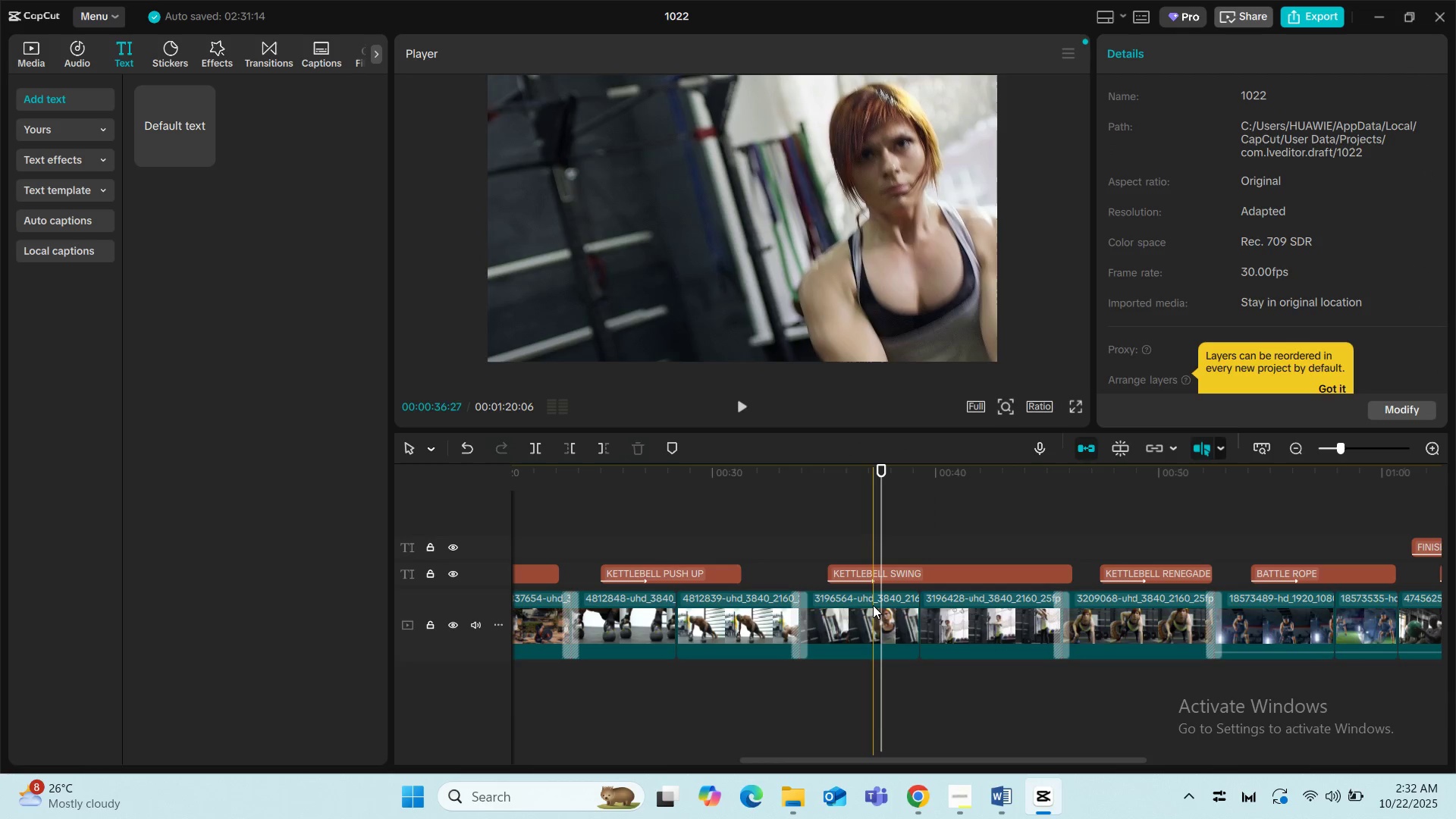 
left_click([873, 605])
 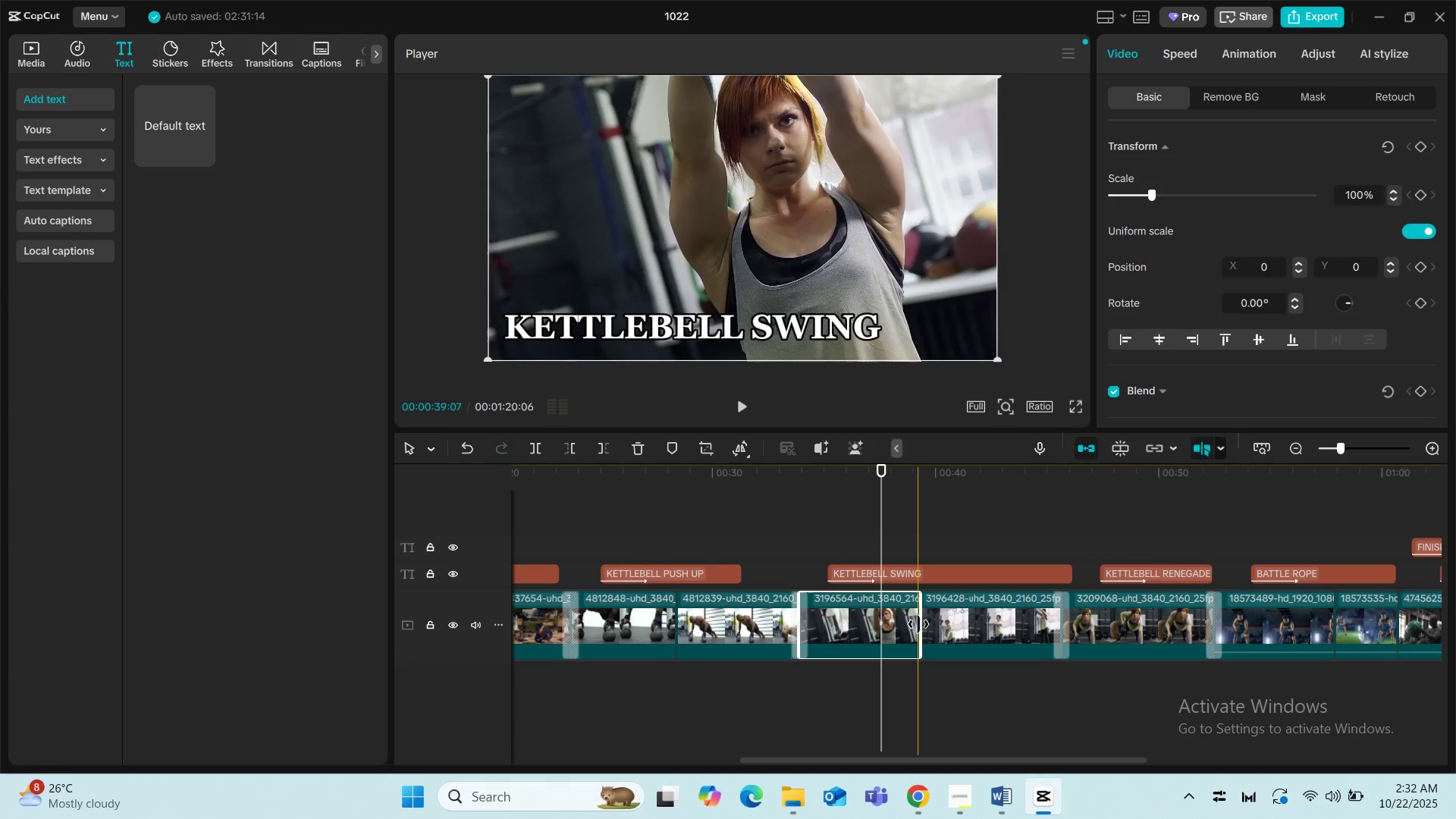 
left_click_drag(start_coordinate=[918, 624], to_coordinate=[877, 628])
 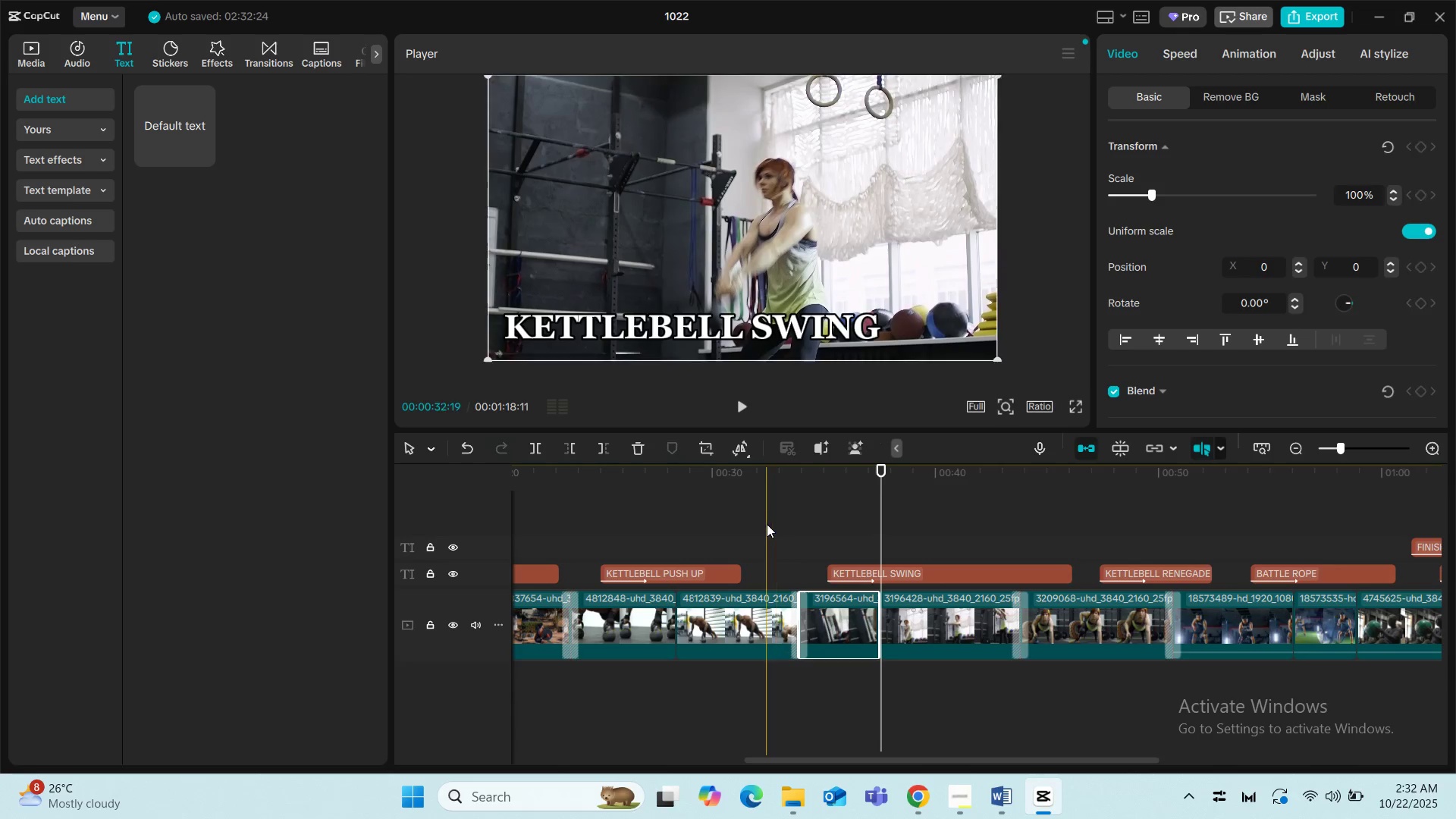 
left_click([767, 524])
 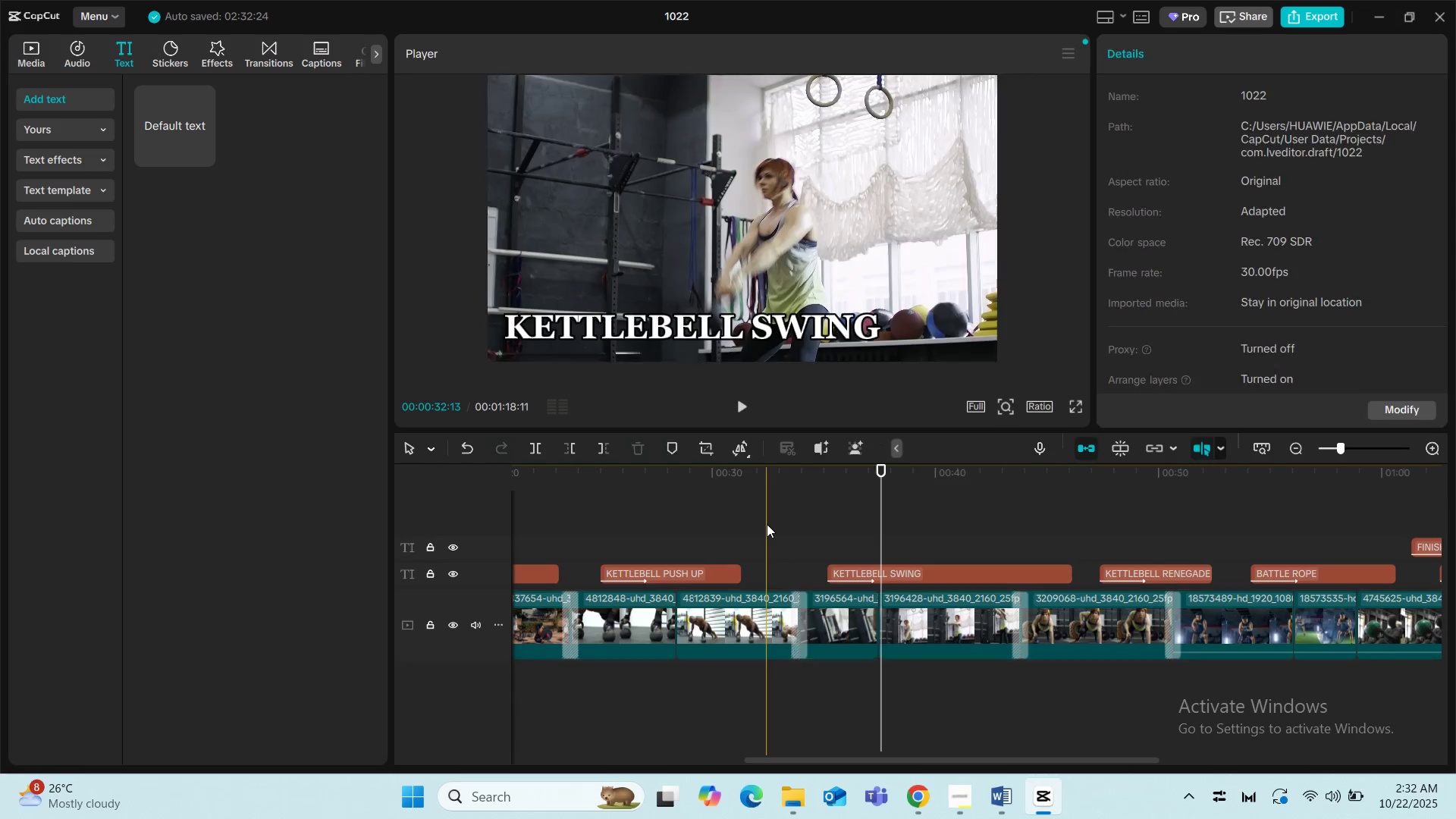 
key(Space)
 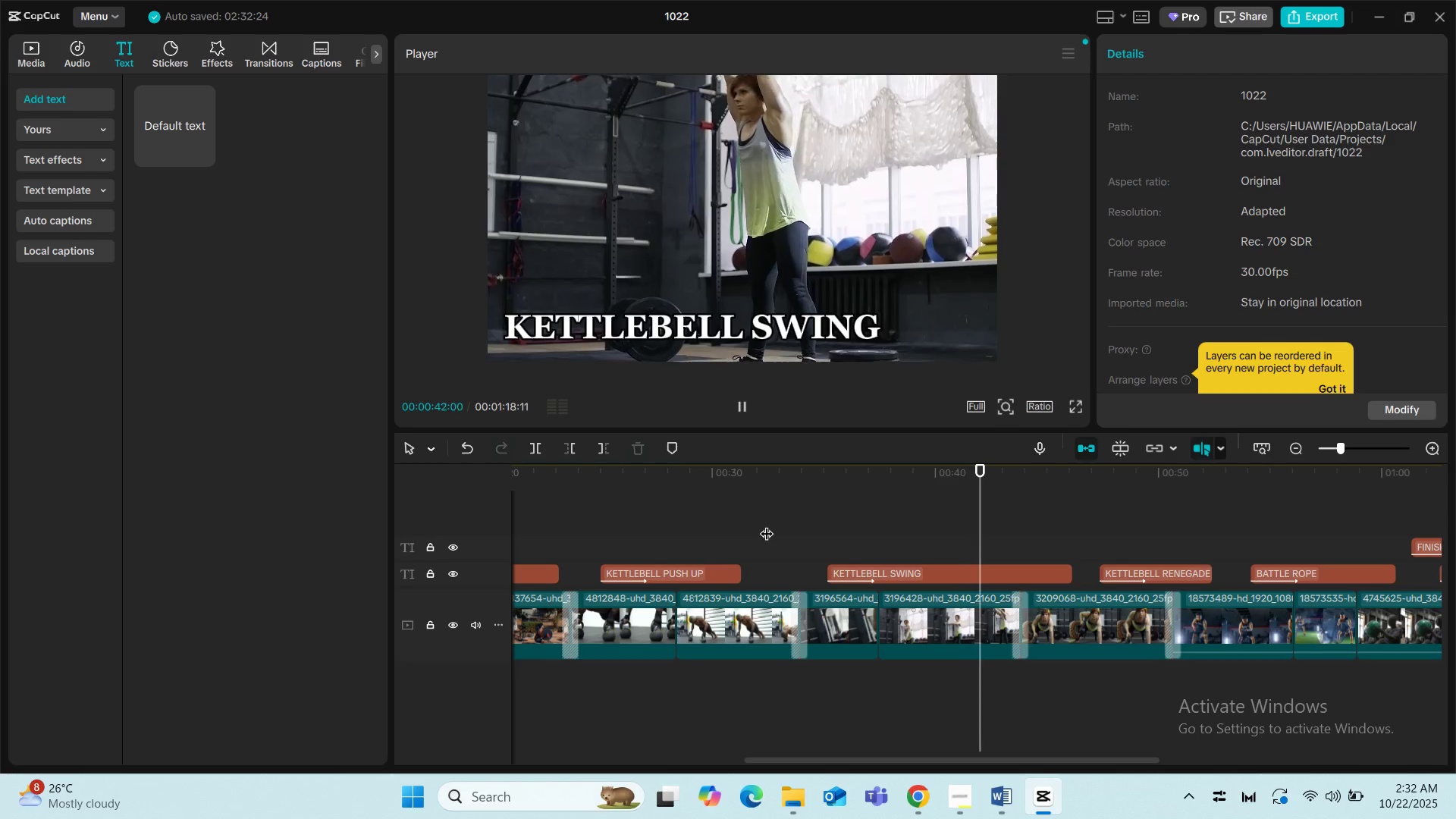 
wait(14.78)
 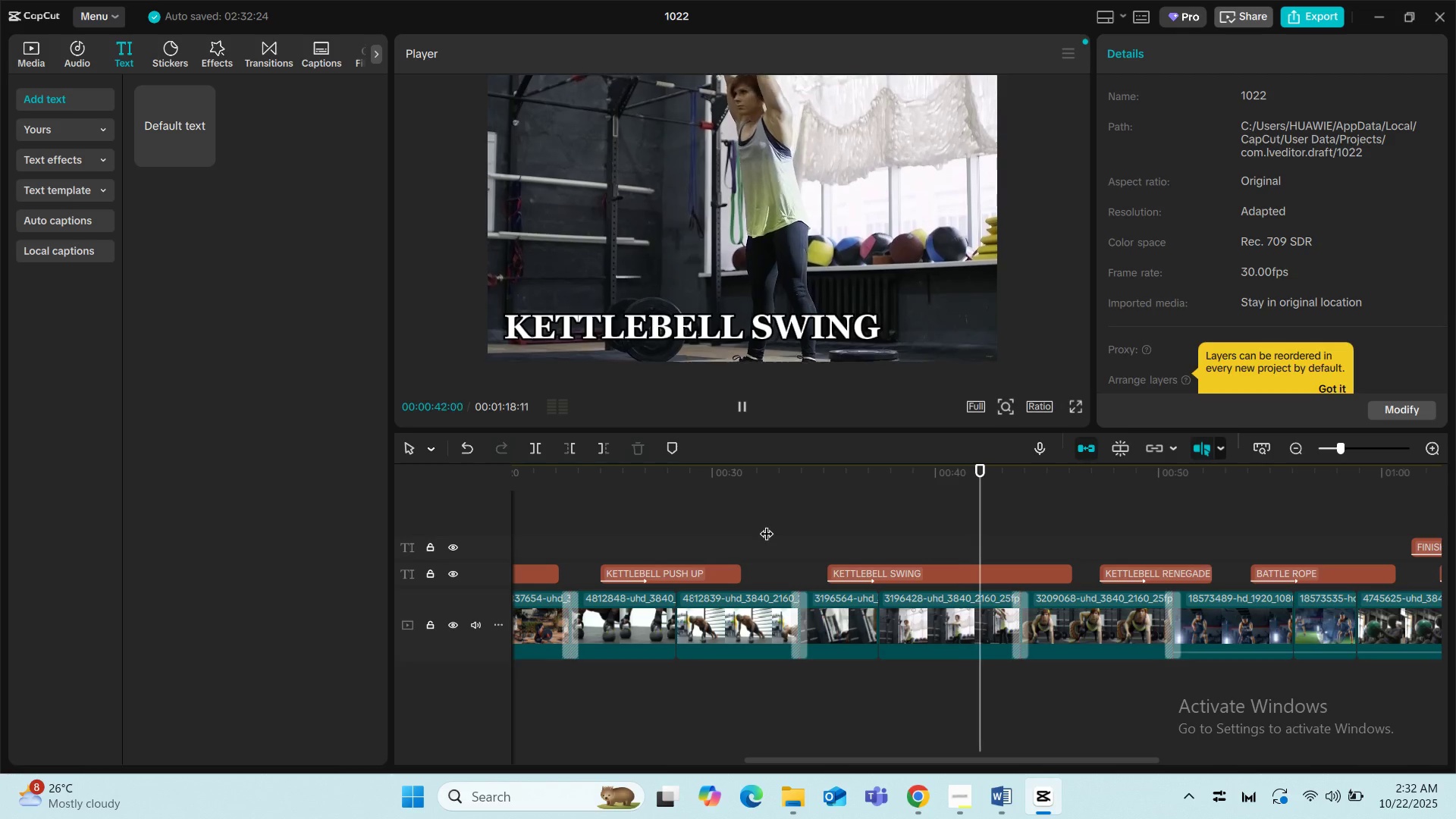 
key(Space)
 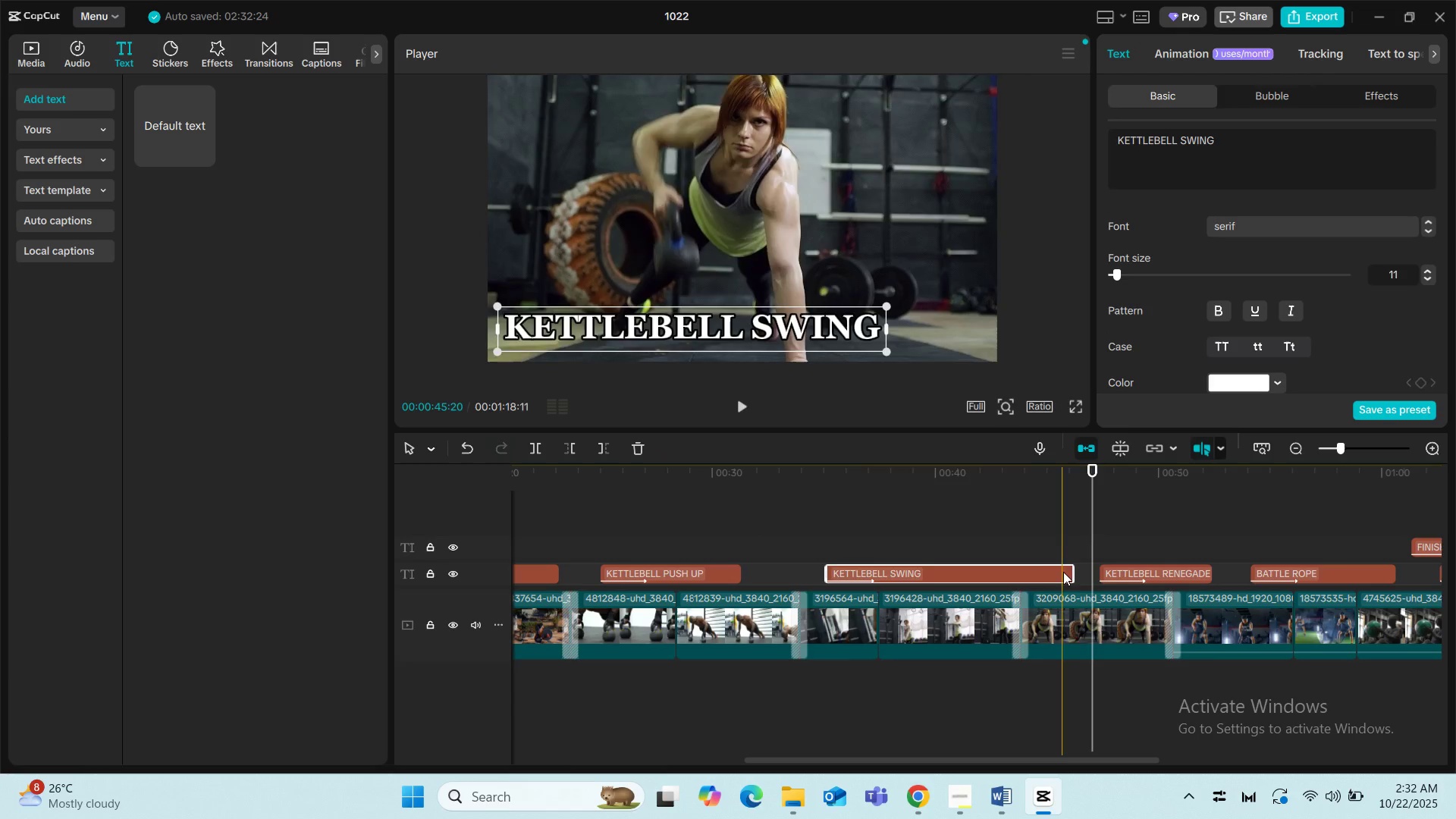 
left_click_drag(start_coordinate=[1070, 570], to_coordinate=[1007, 571])
 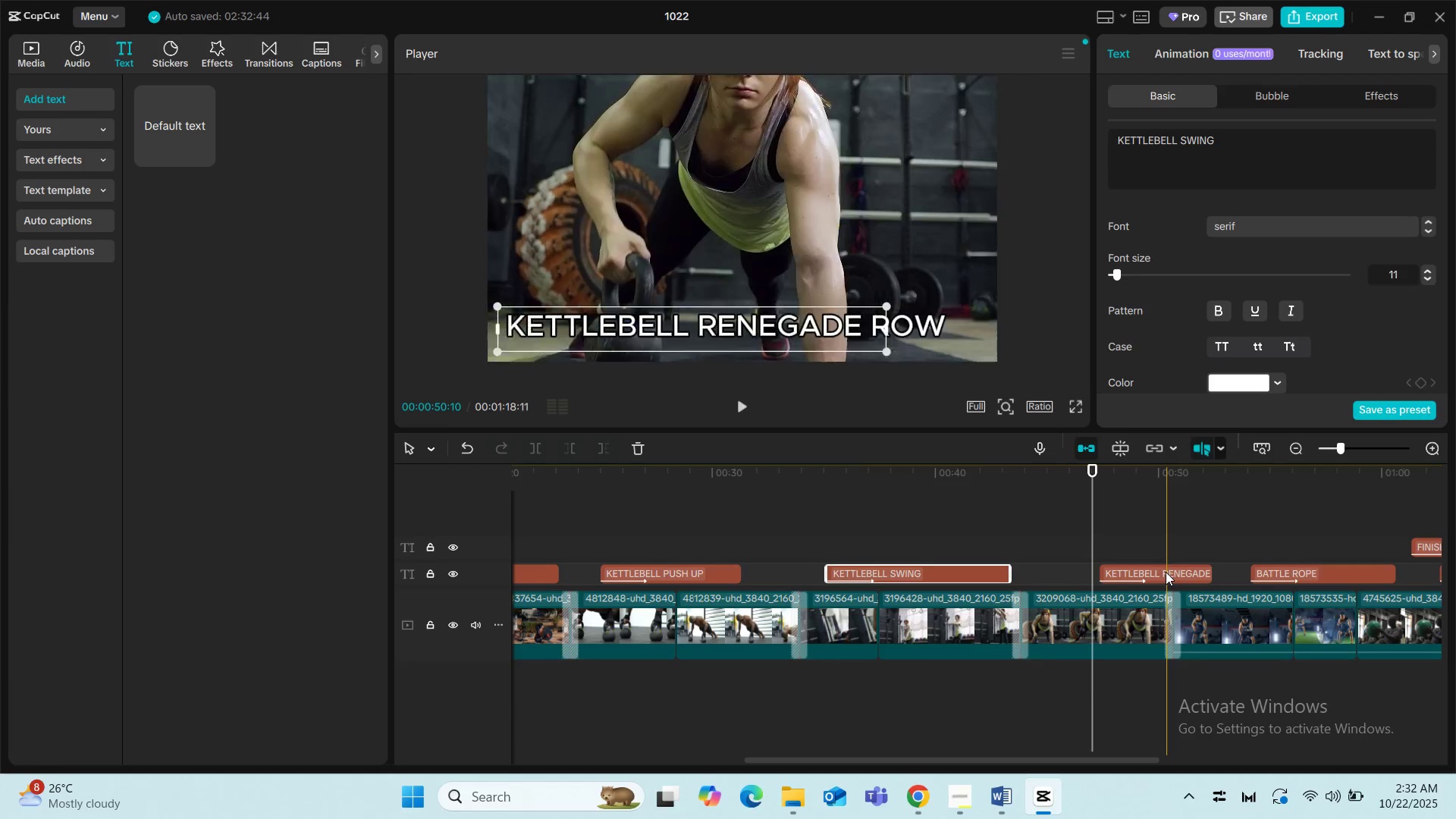 
left_click_drag(start_coordinate=[1166, 572], to_coordinate=[1107, 576])
 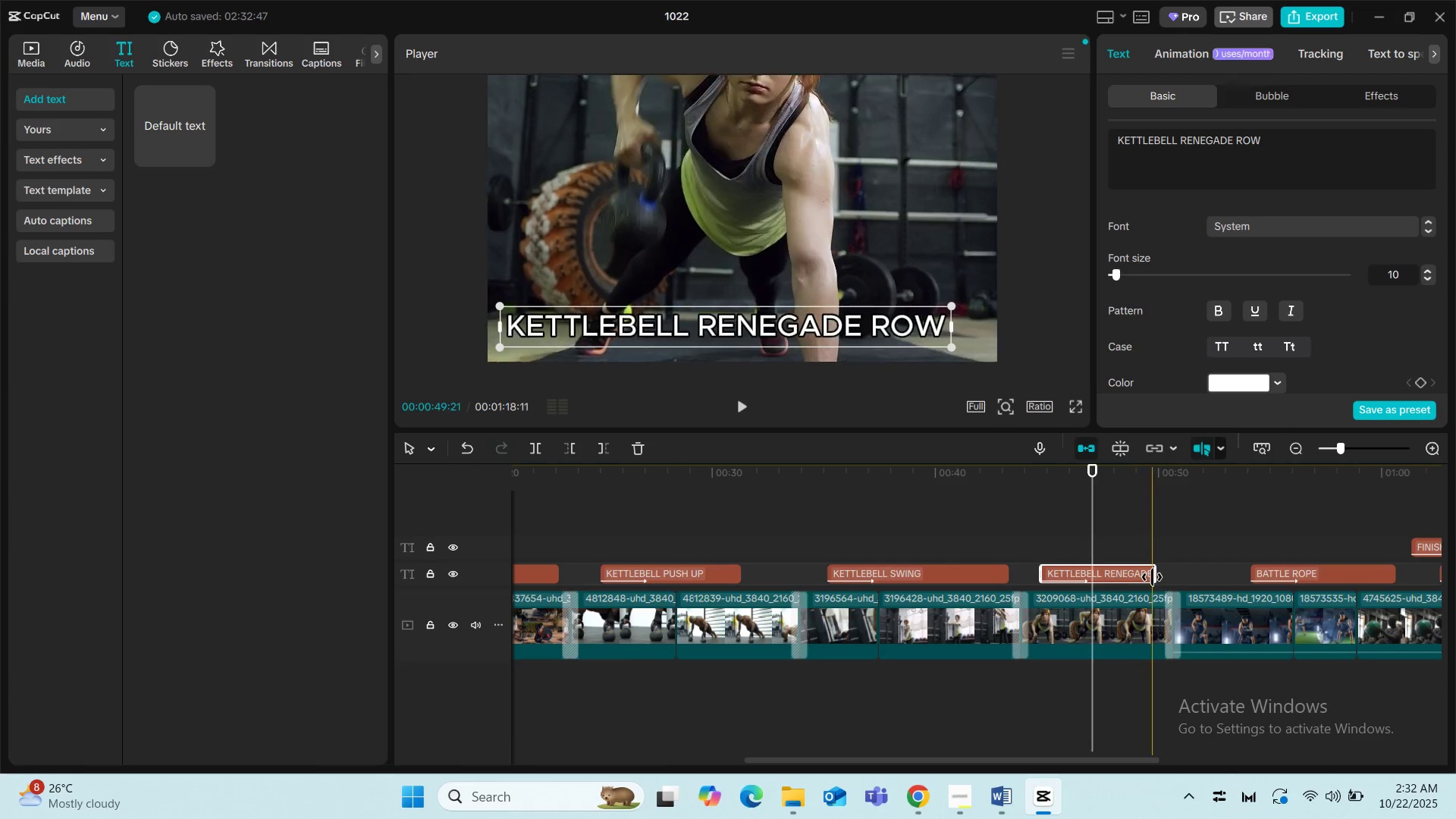 
left_click_drag(start_coordinate=[1152, 577], to_coordinate=[1157, 577])
 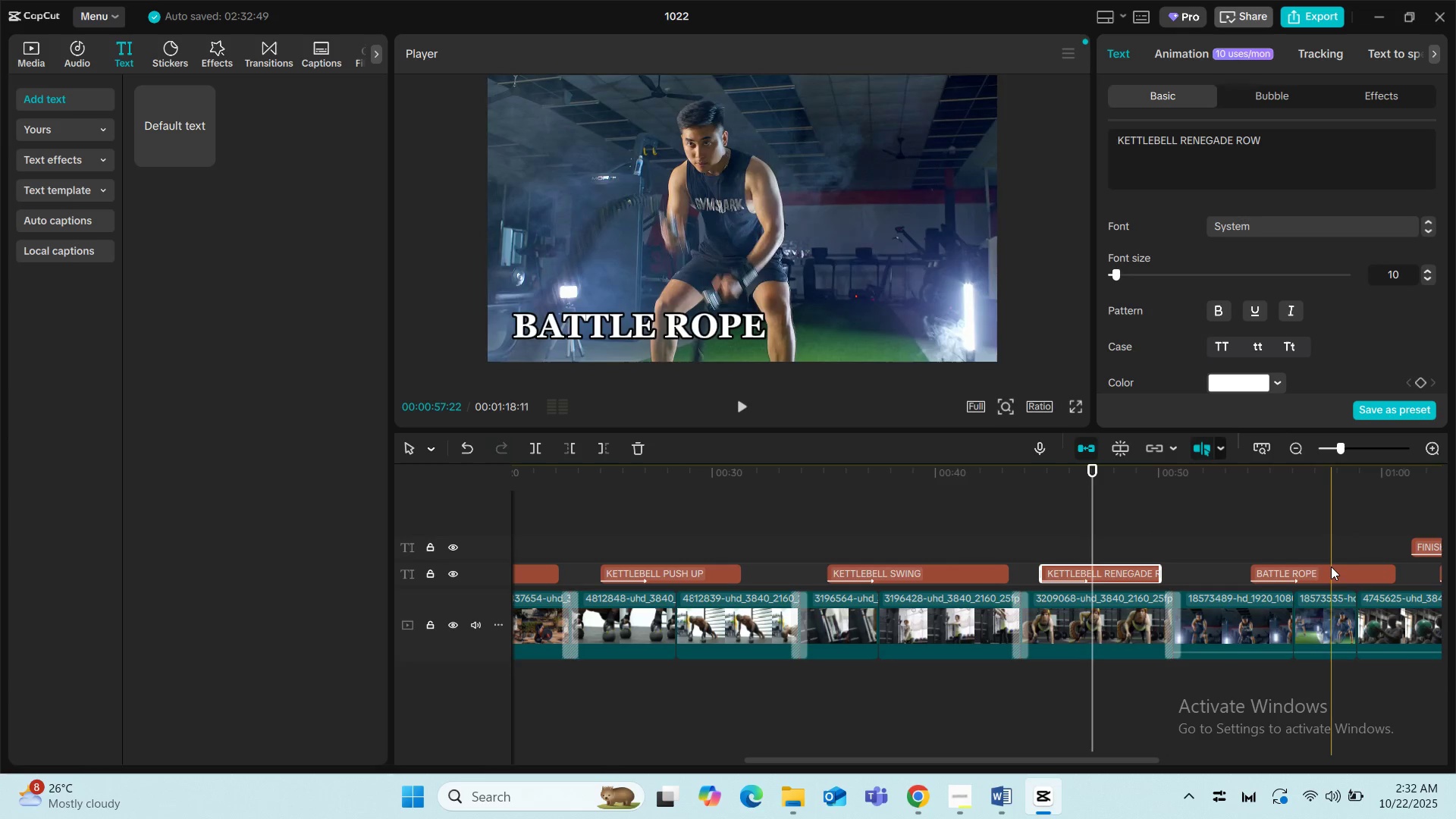 
left_click_drag(start_coordinate=[1331, 566], to_coordinate=[1274, 570])
 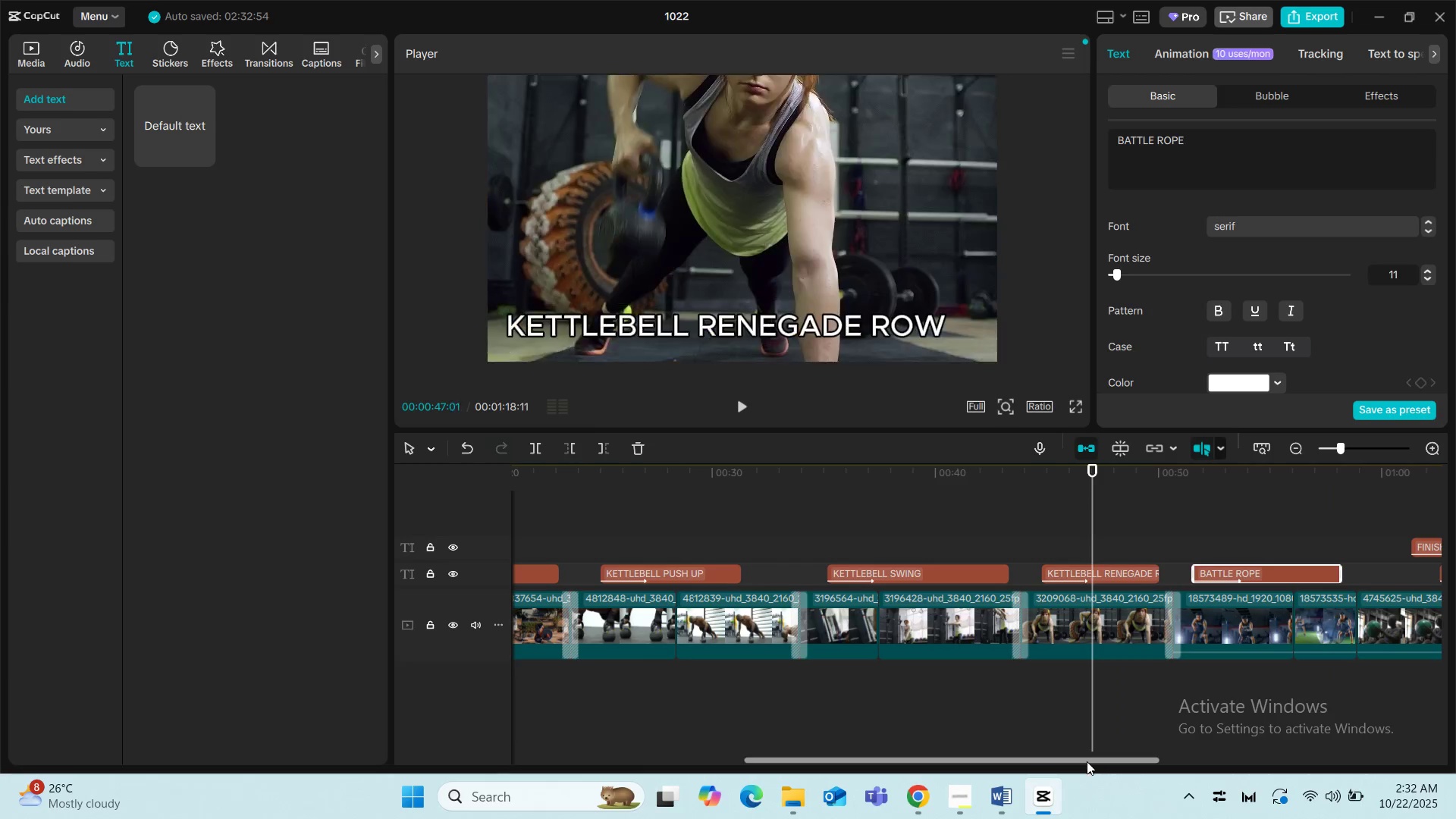 
left_click_drag(start_coordinate=[1084, 761], to_coordinate=[1189, 762])
 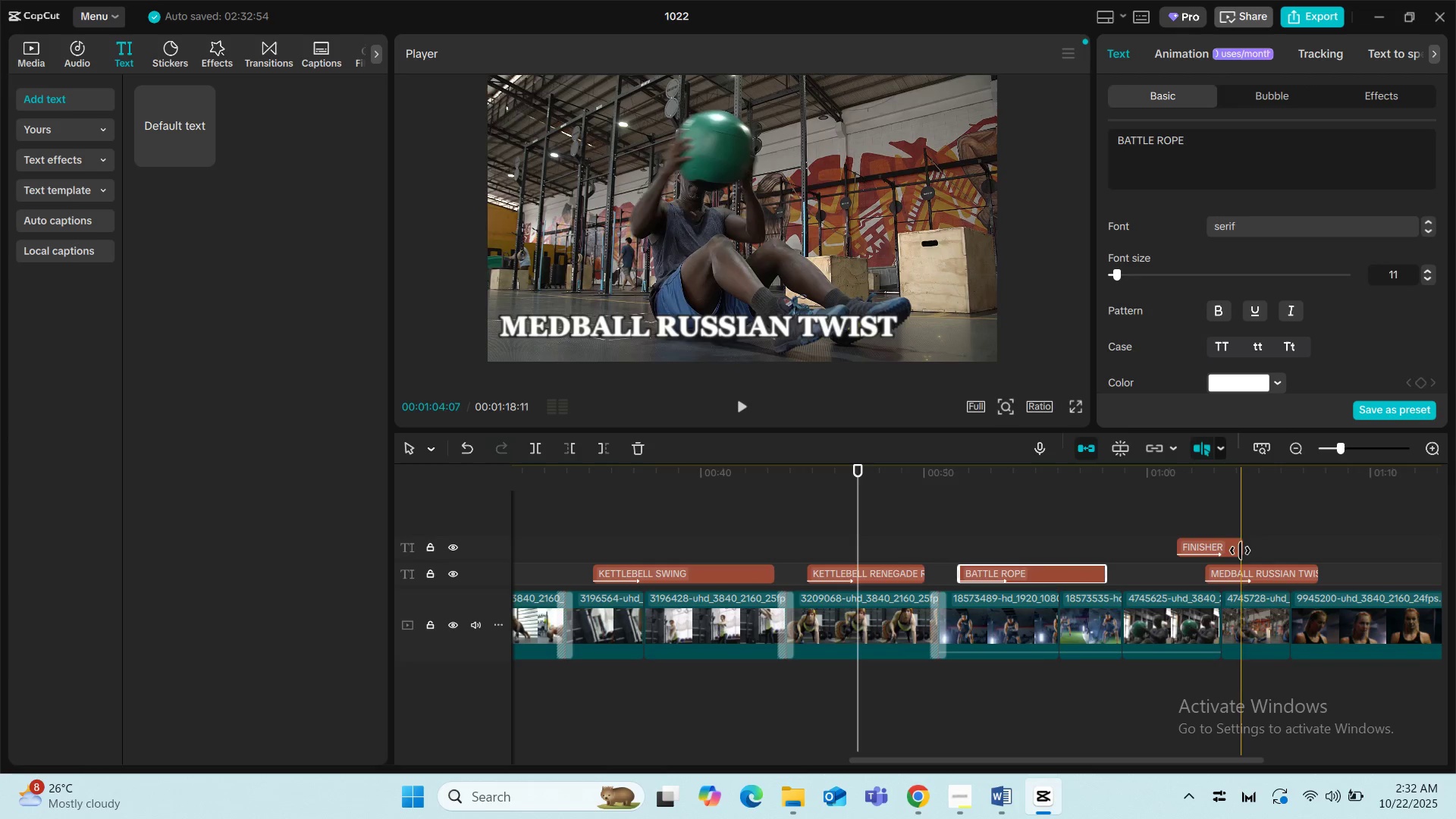 
left_click_drag(start_coordinate=[1222, 546], to_coordinate=[1178, 554])
 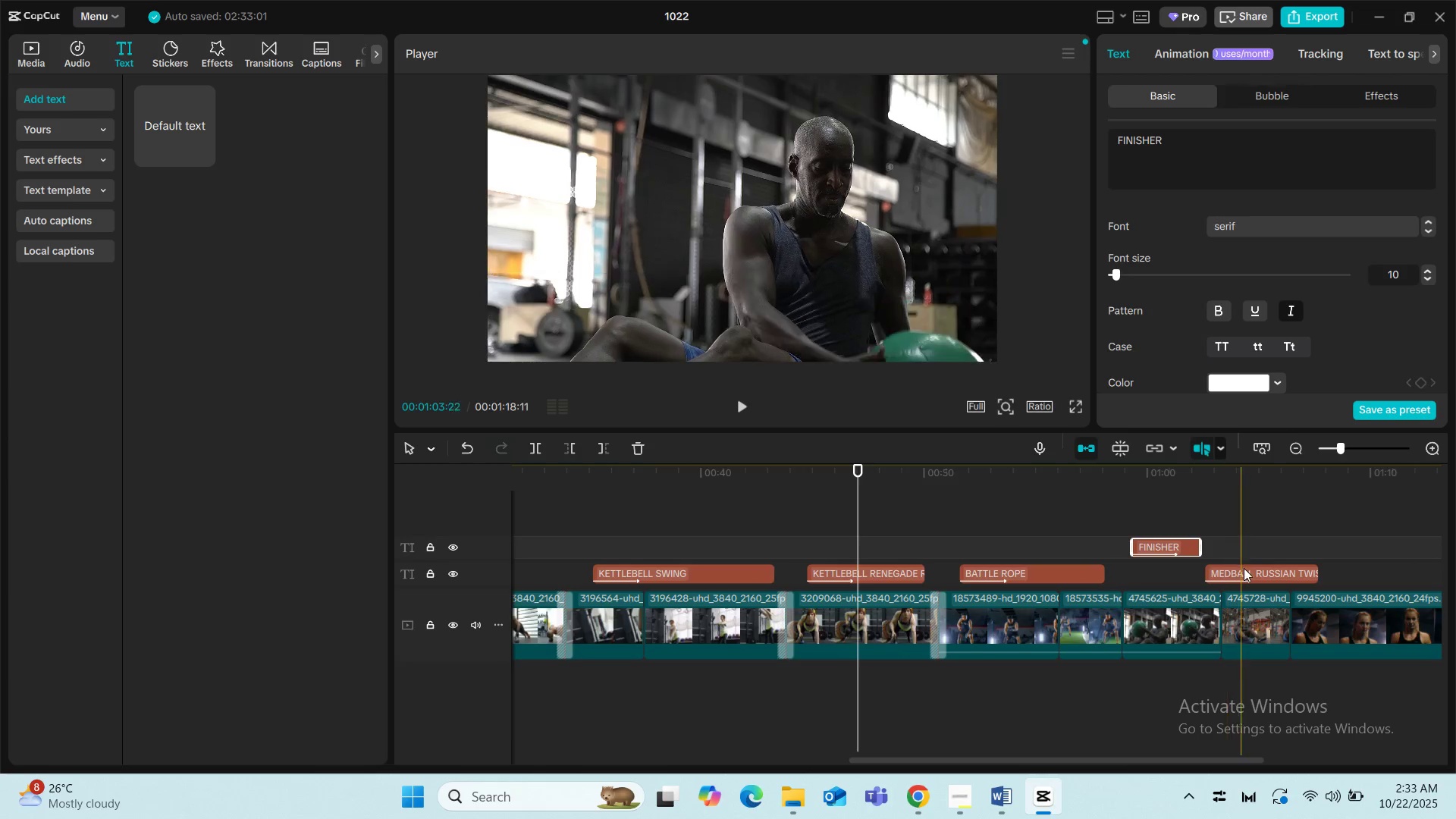 
left_click_drag(start_coordinate=[1244, 569], to_coordinate=[1188, 571])
 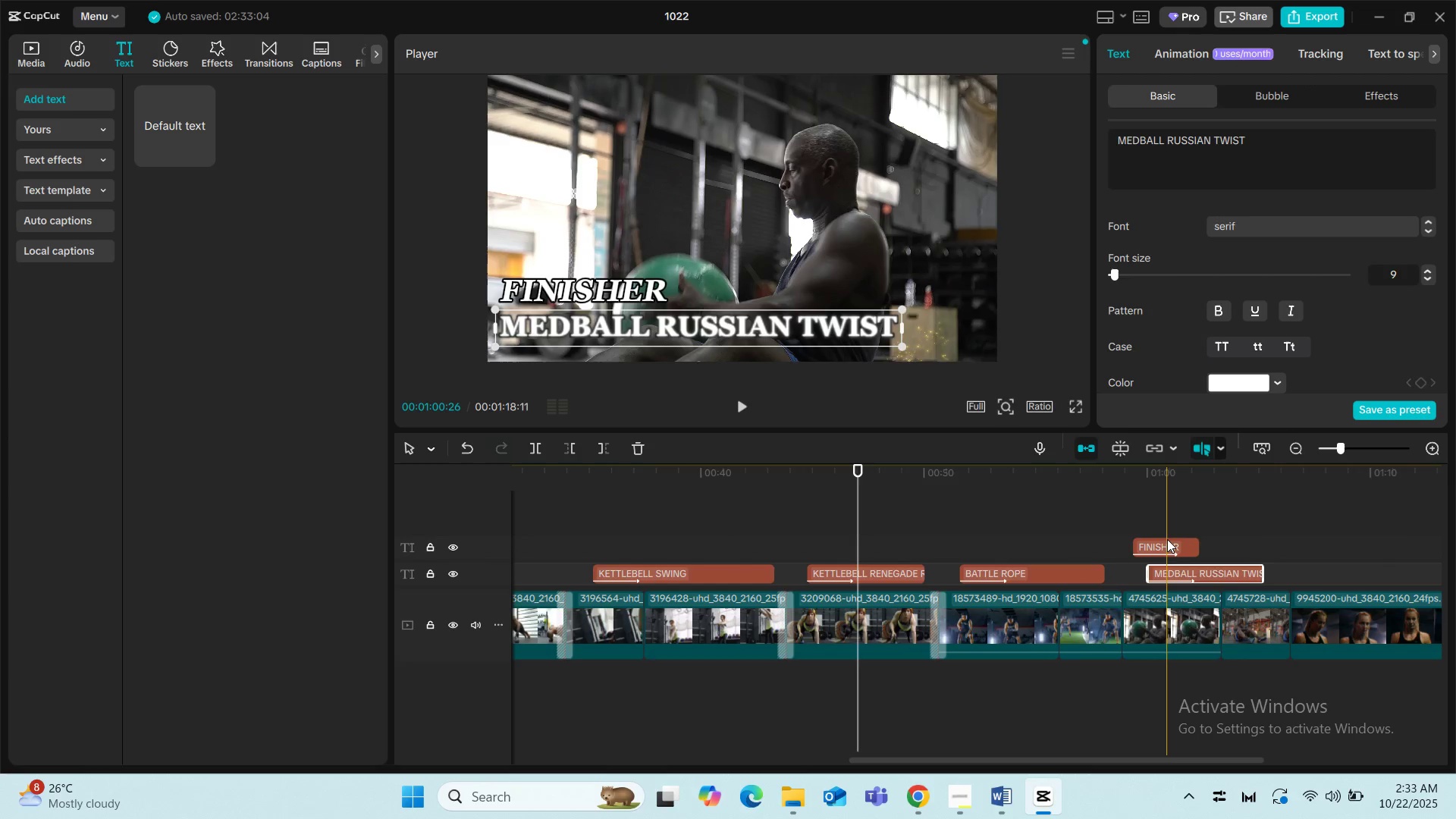 
left_click_drag(start_coordinate=[1167, 539], to_coordinate=[1172, 539])
 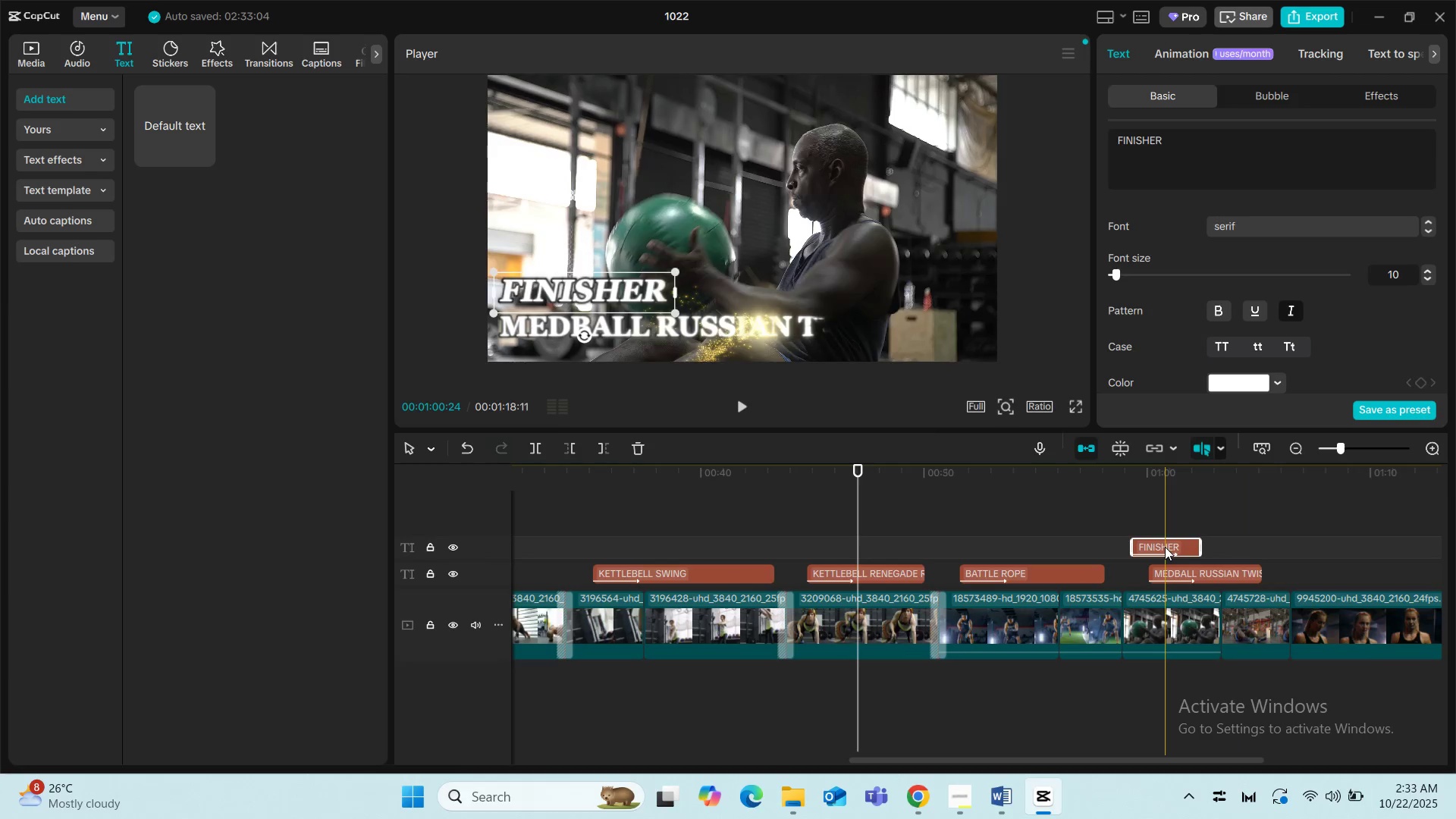 
left_click_drag(start_coordinate=[1165, 547], to_coordinate=[1169, 550])
 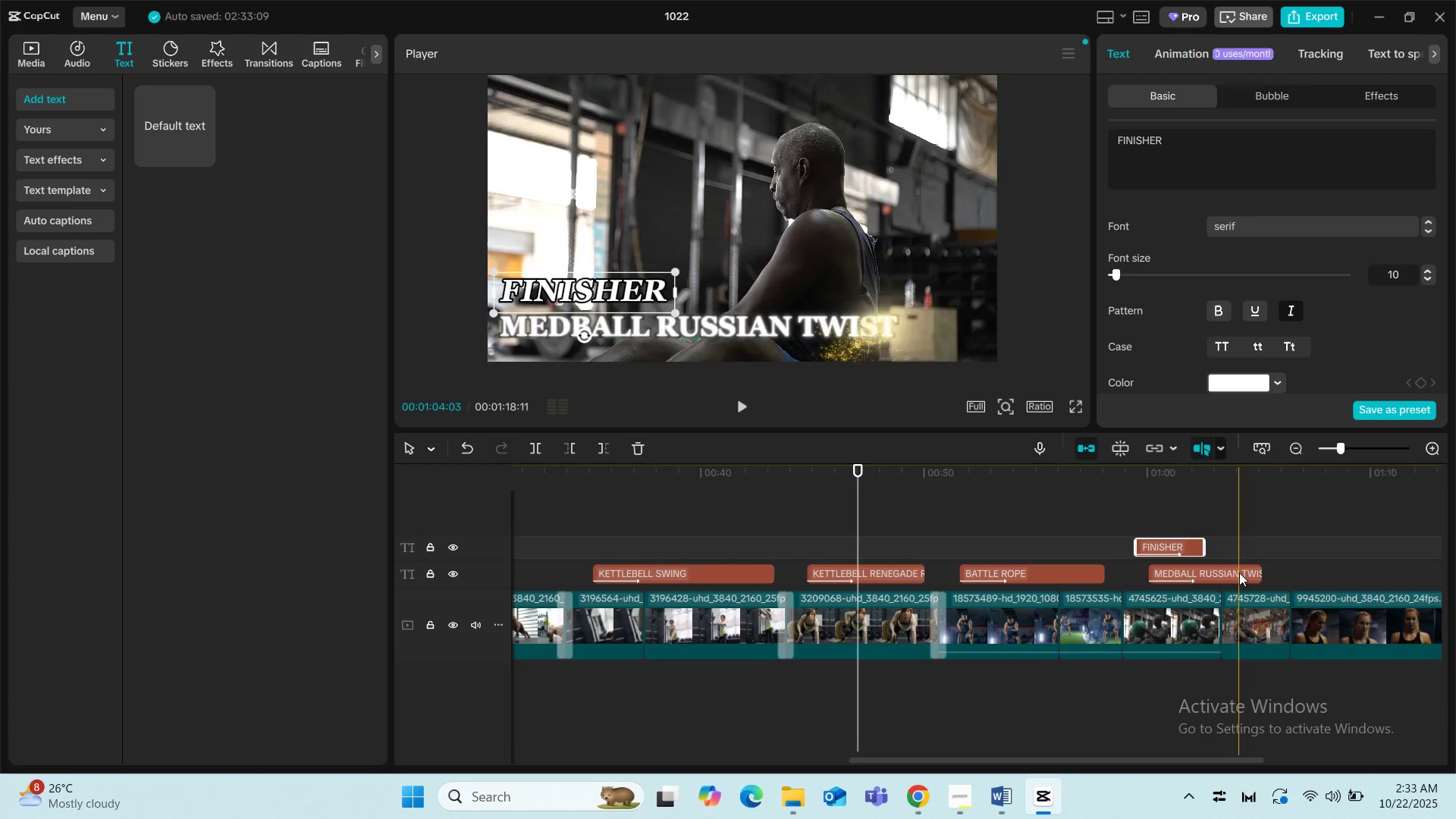 
left_click([1226, 564])
 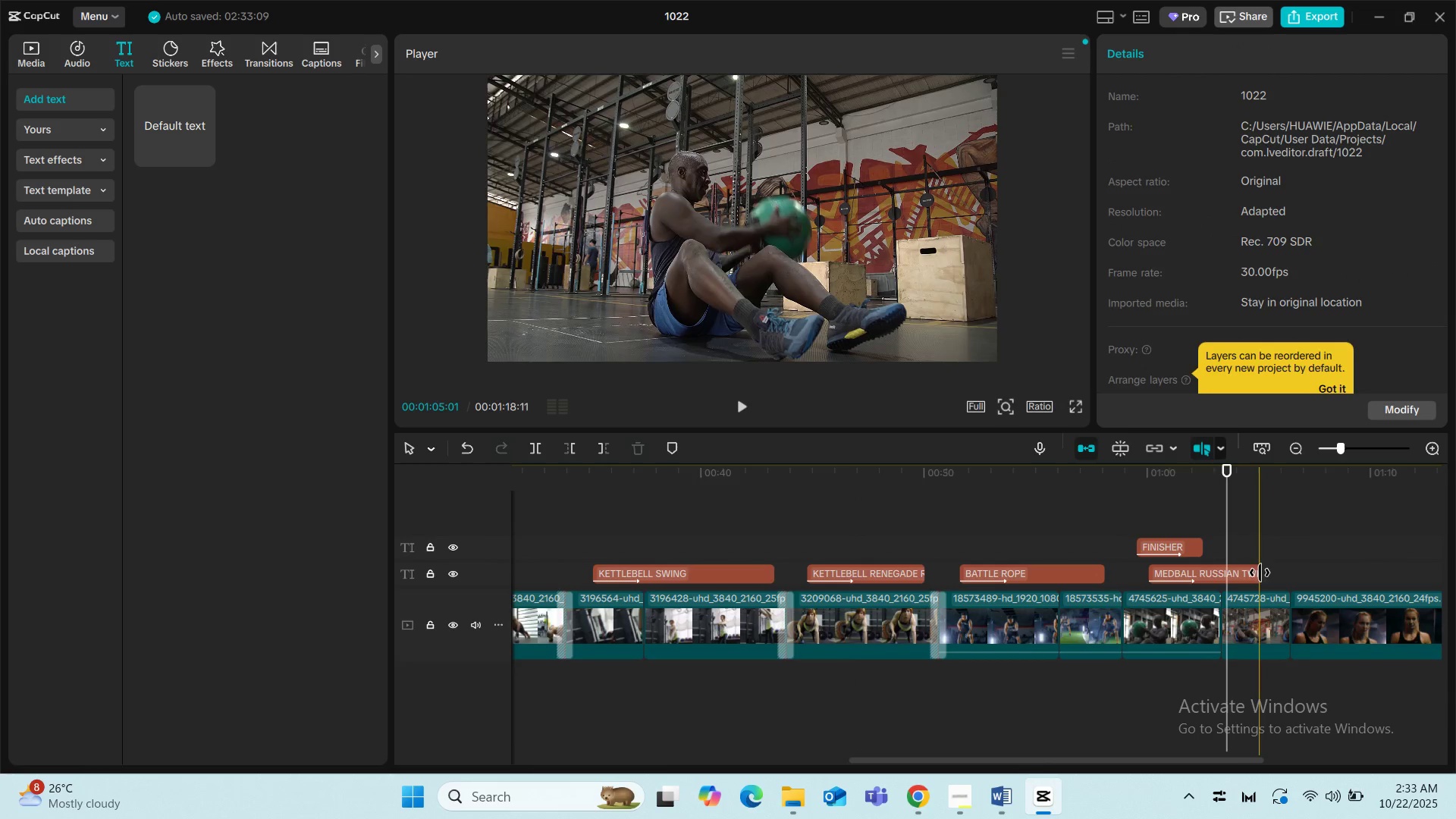 
left_click([1236, 573])
 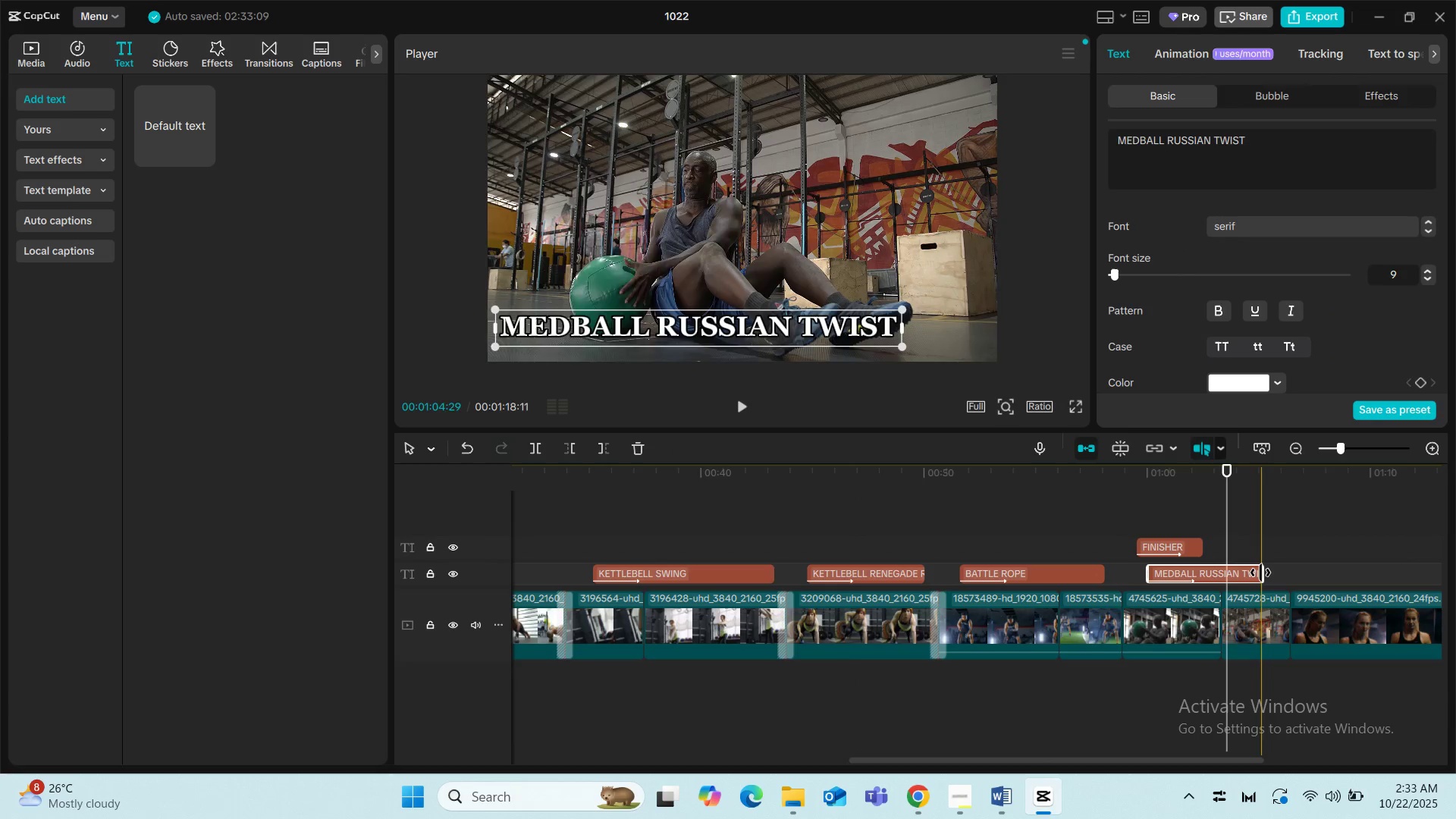 
left_click_drag(start_coordinate=[1260, 573], to_coordinate=[1271, 573])
 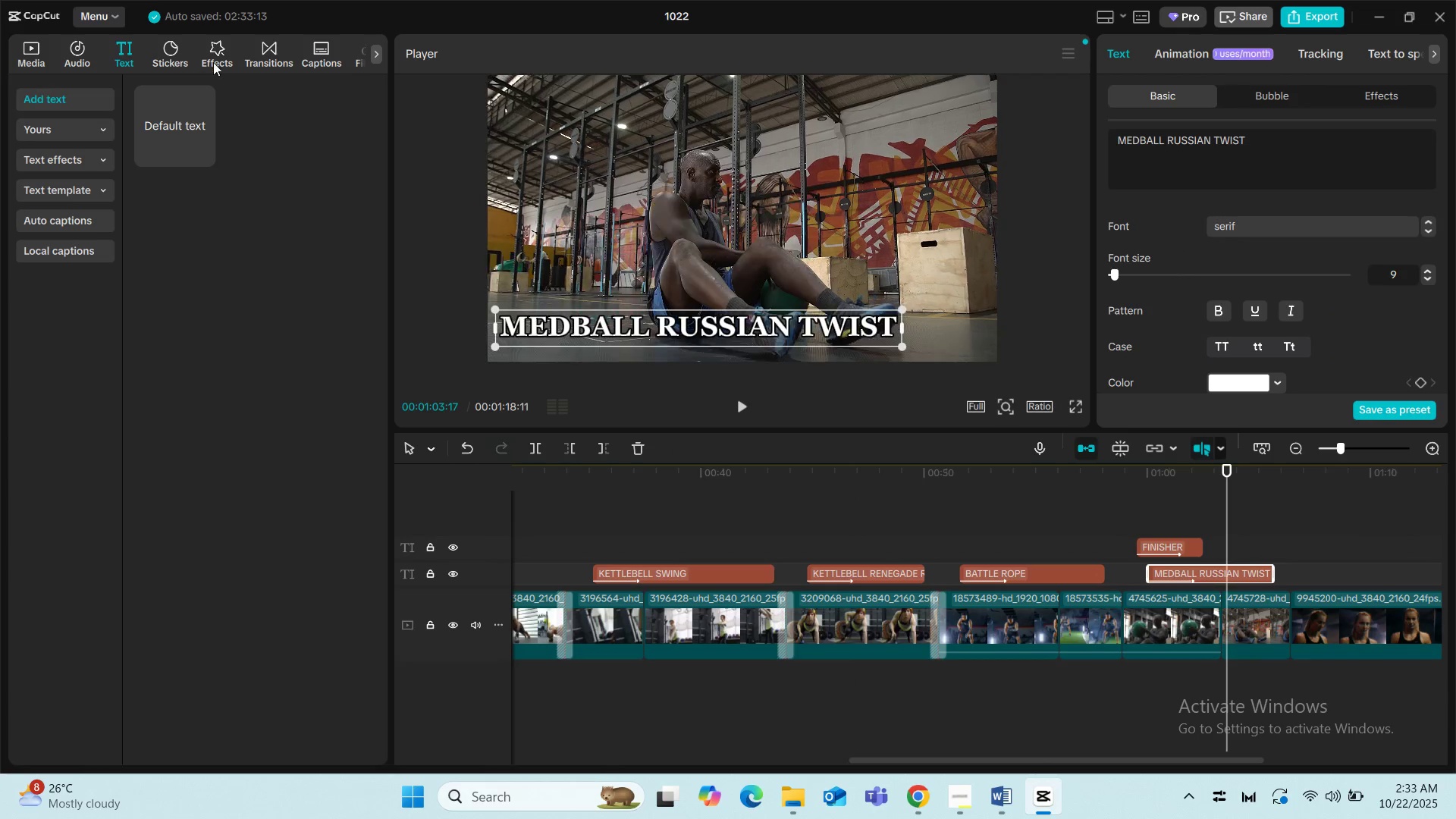 
left_click([257, 52])
 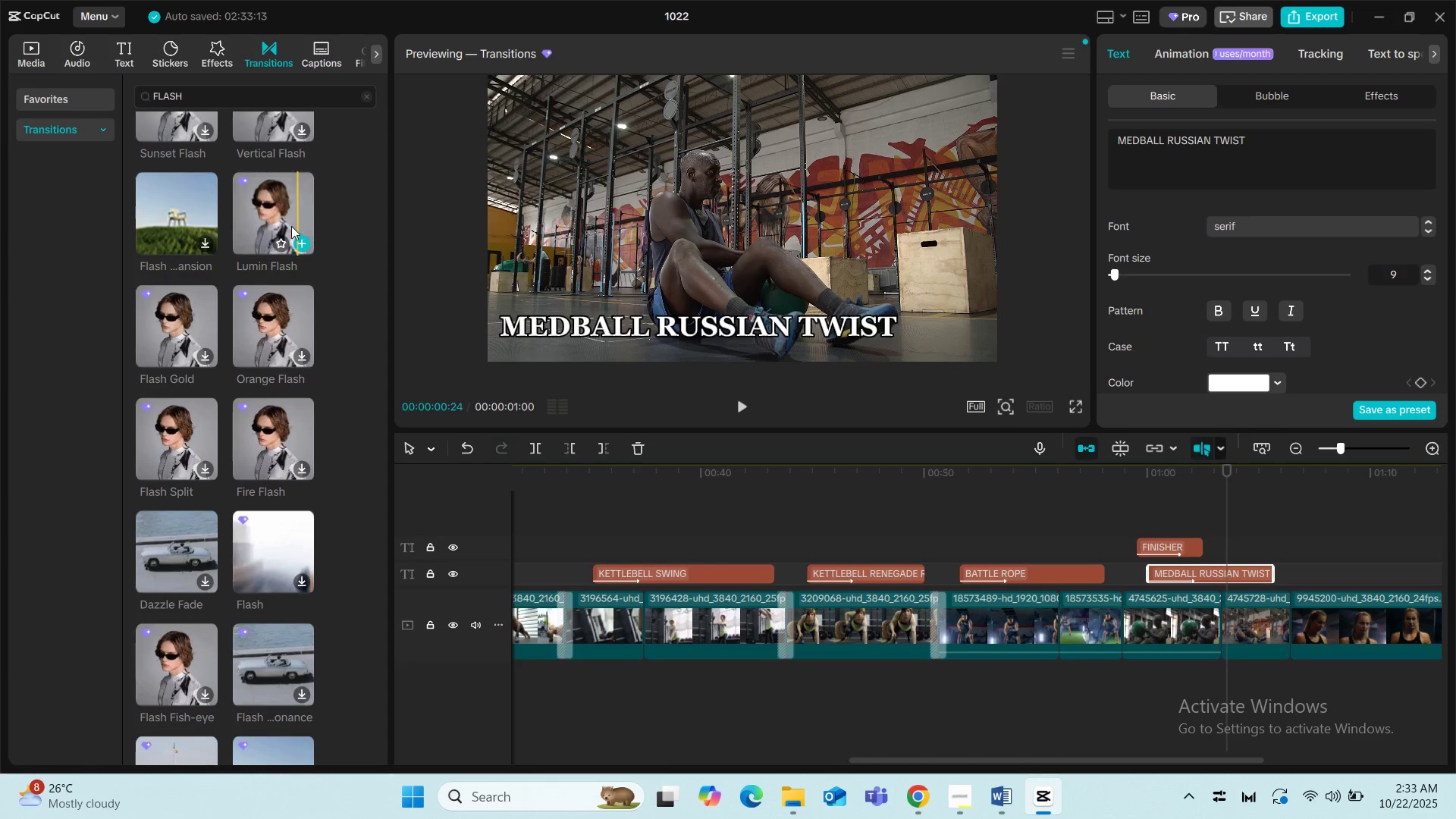 
left_click_drag(start_coordinate=[273, 221], to_coordinate=[1112, 621])
 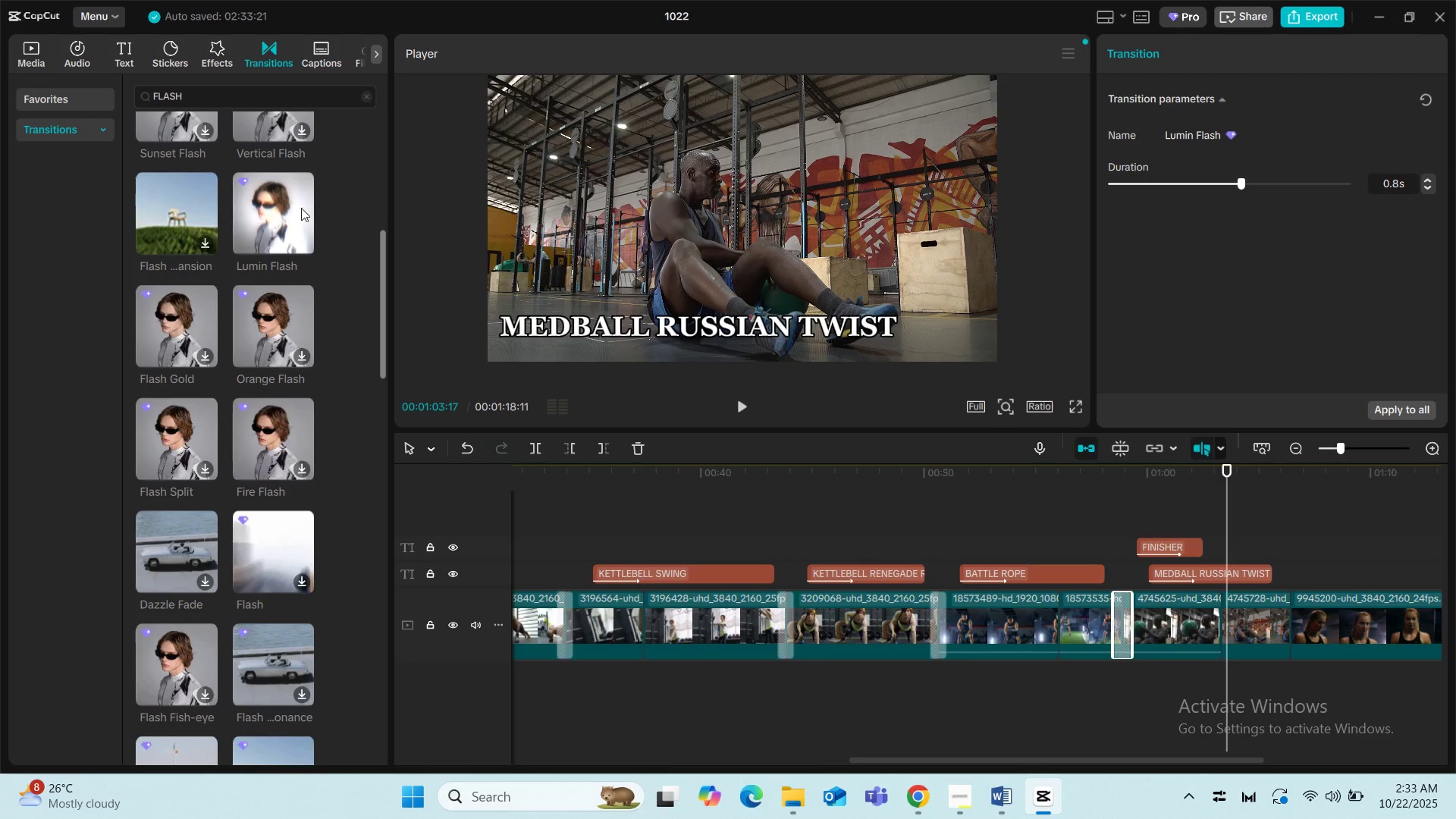 
left_click_drag(start_coordinate=[276, 205], to_coordinate=[1288, 620])
 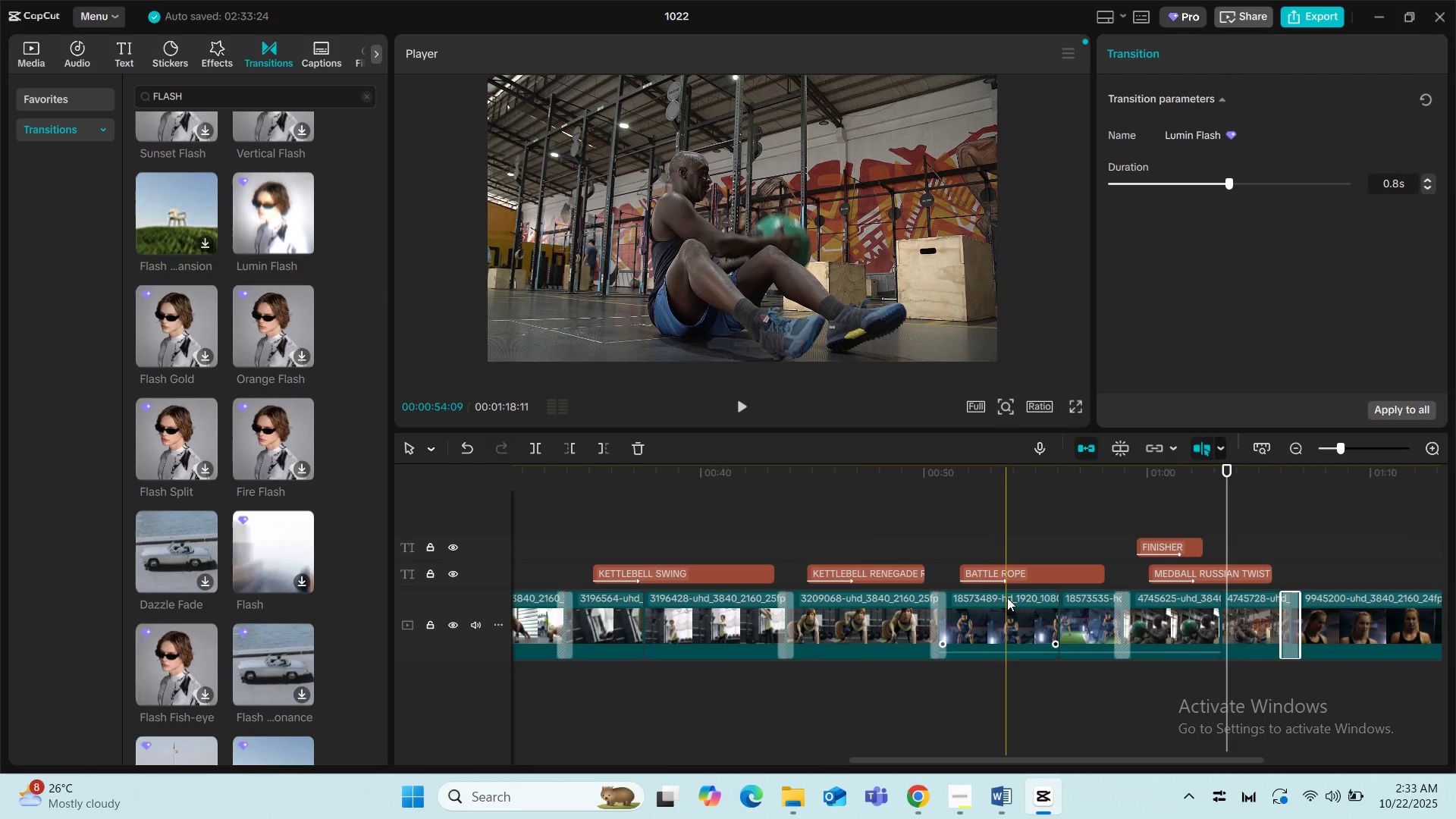 
left_click([855, 518])
 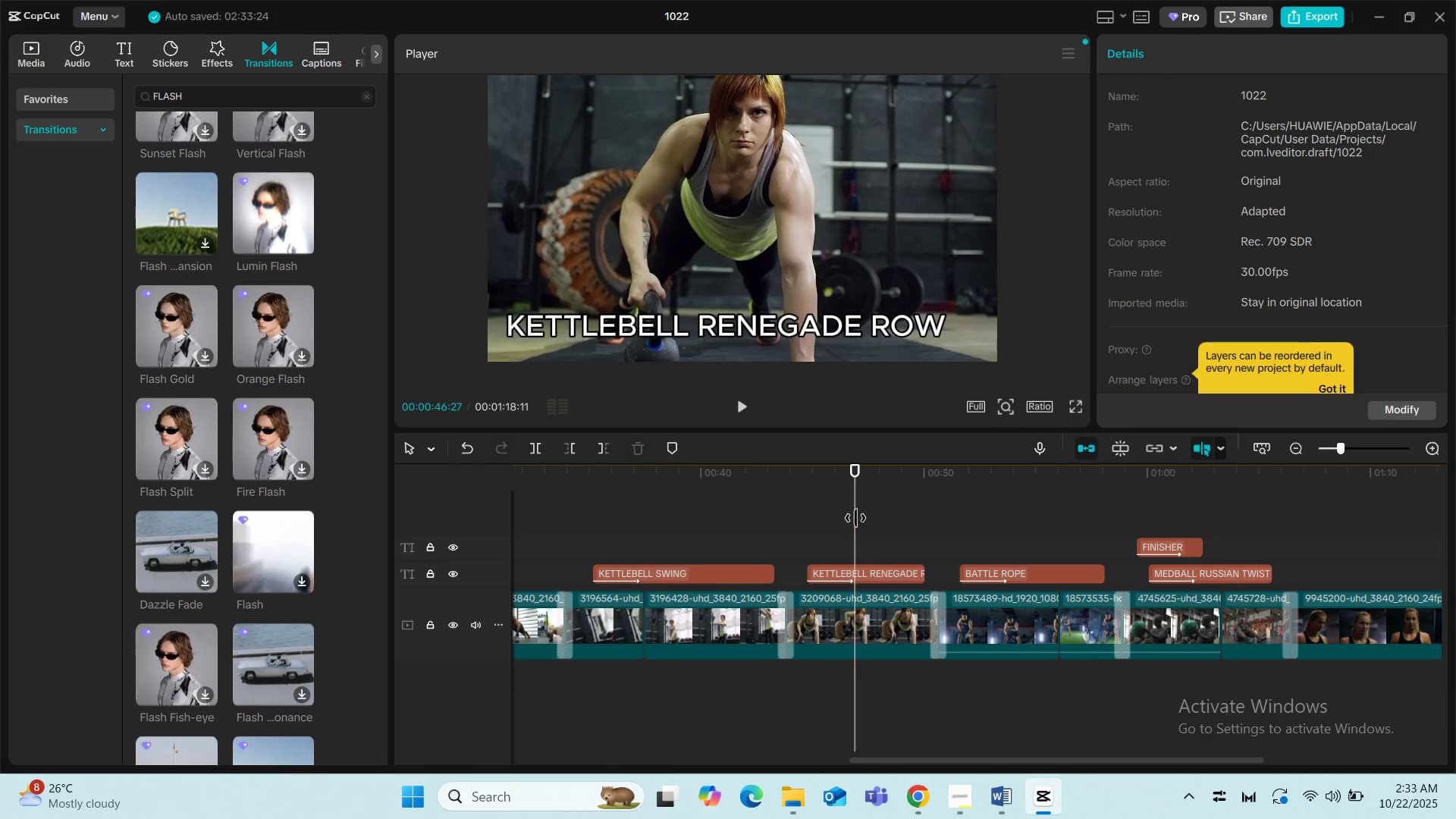 
key(Space)
 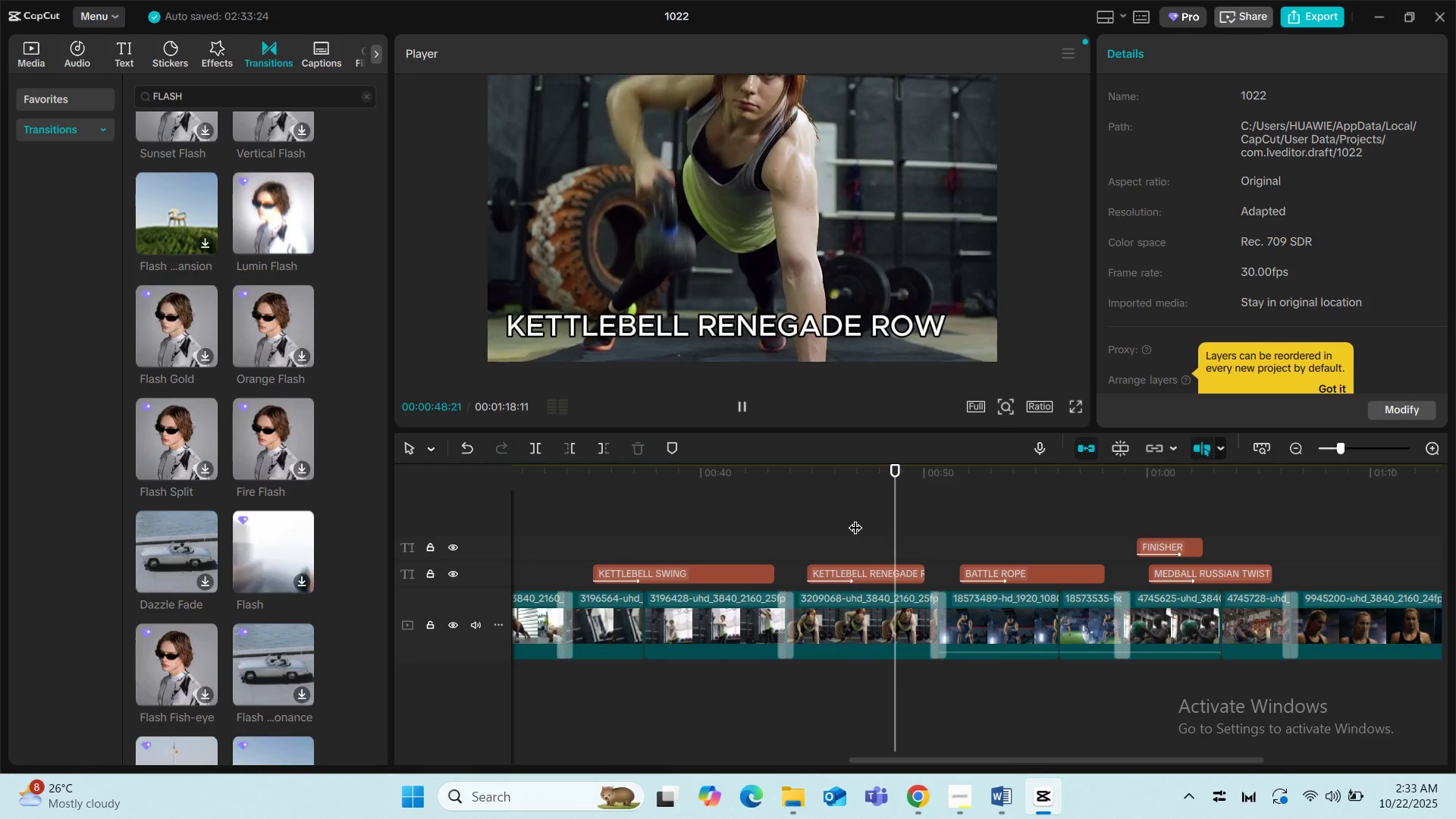 
key(Space)
 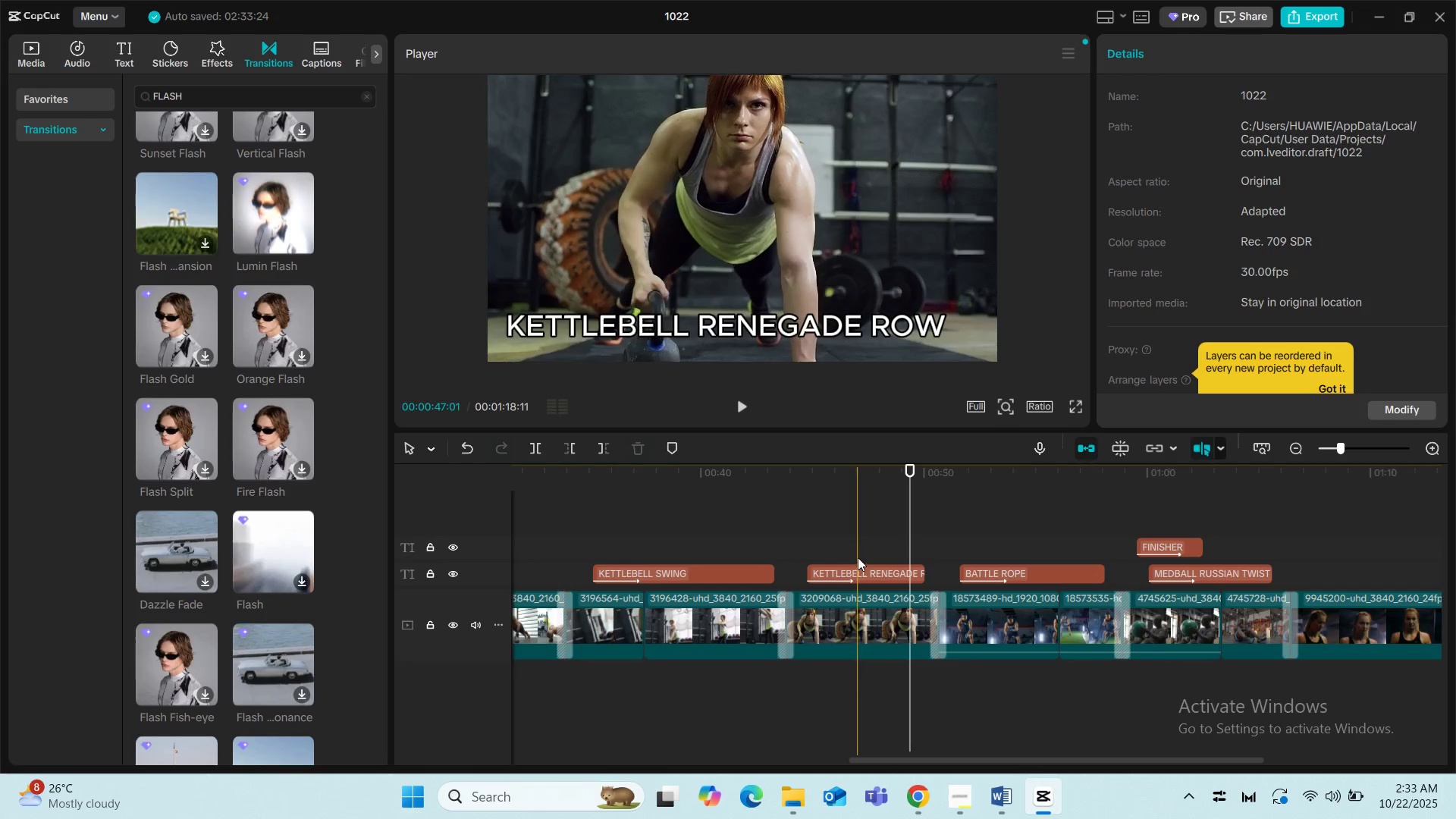 
left_click([858, 557])
 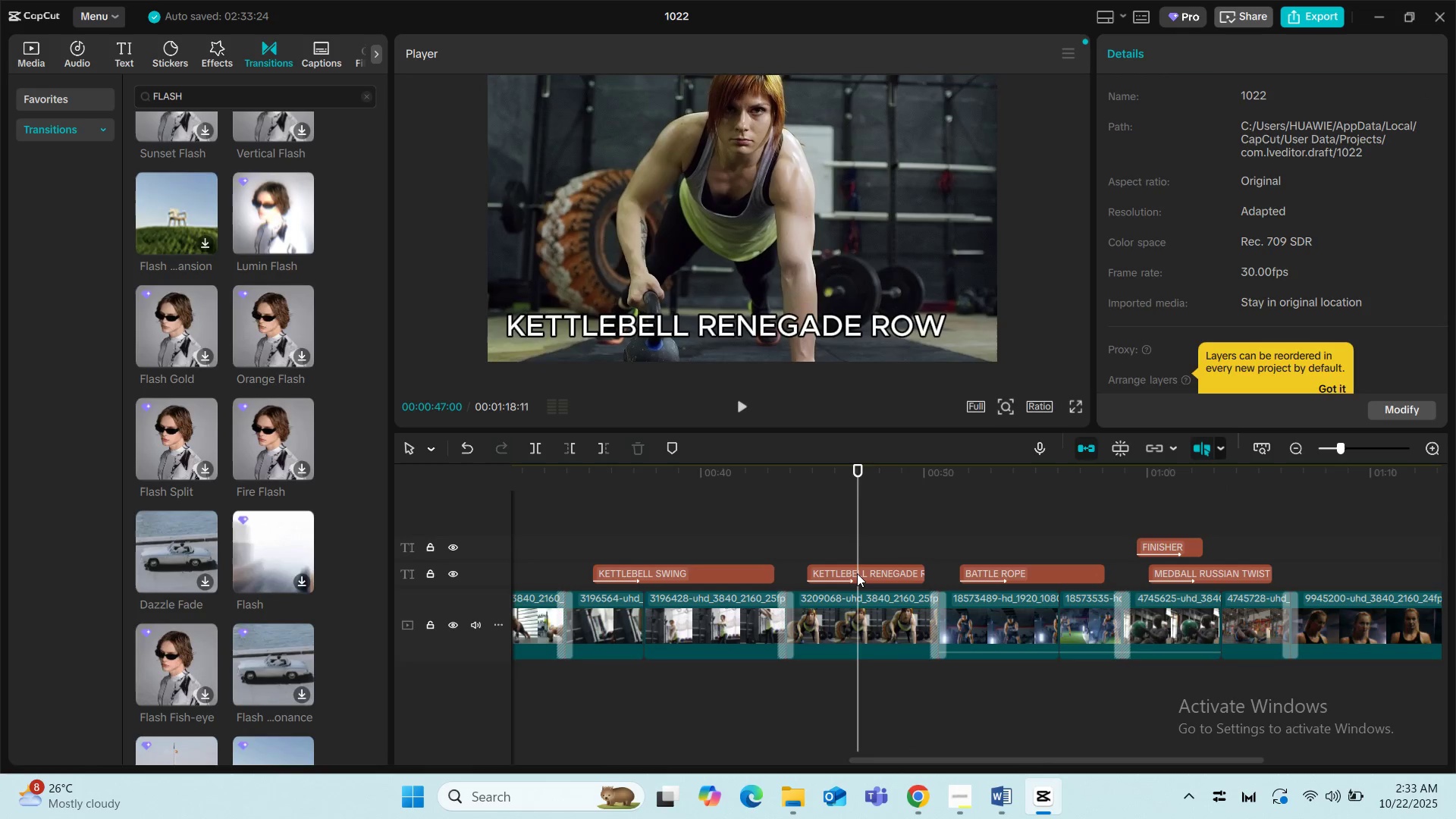 
left_click([857, 573])
 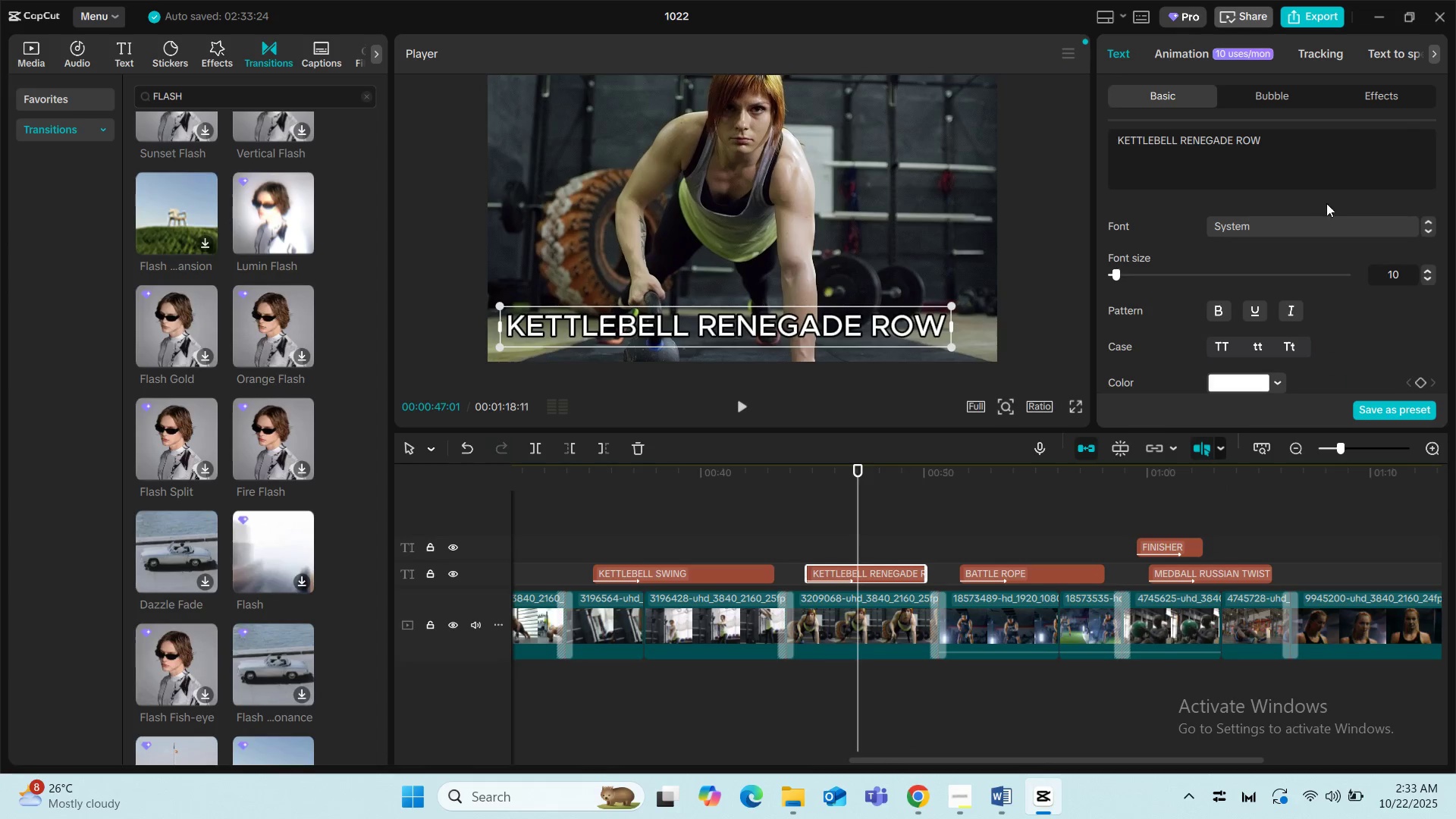 
left_click([1320, 224])
 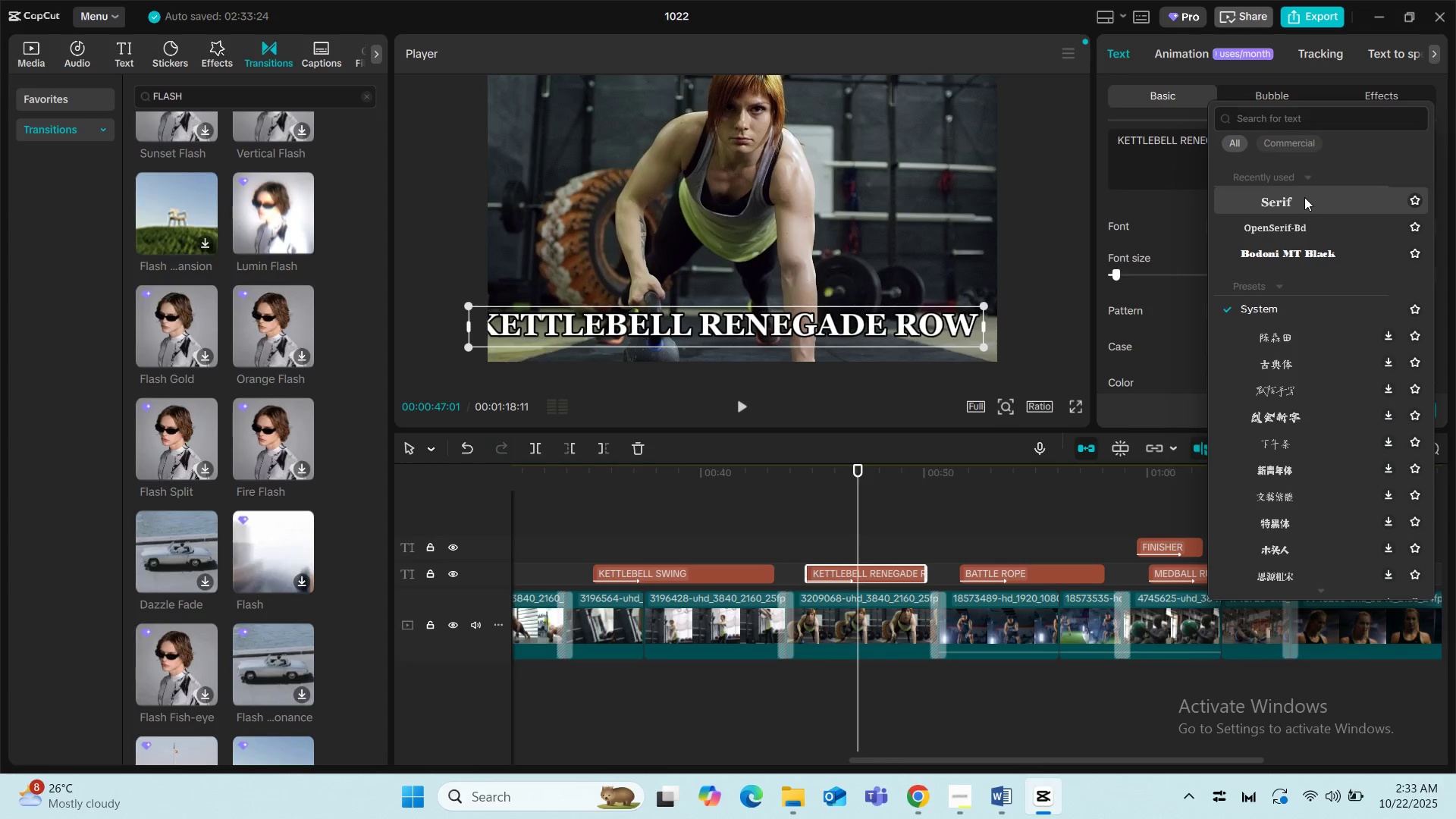 
left_click([1304, 197])
 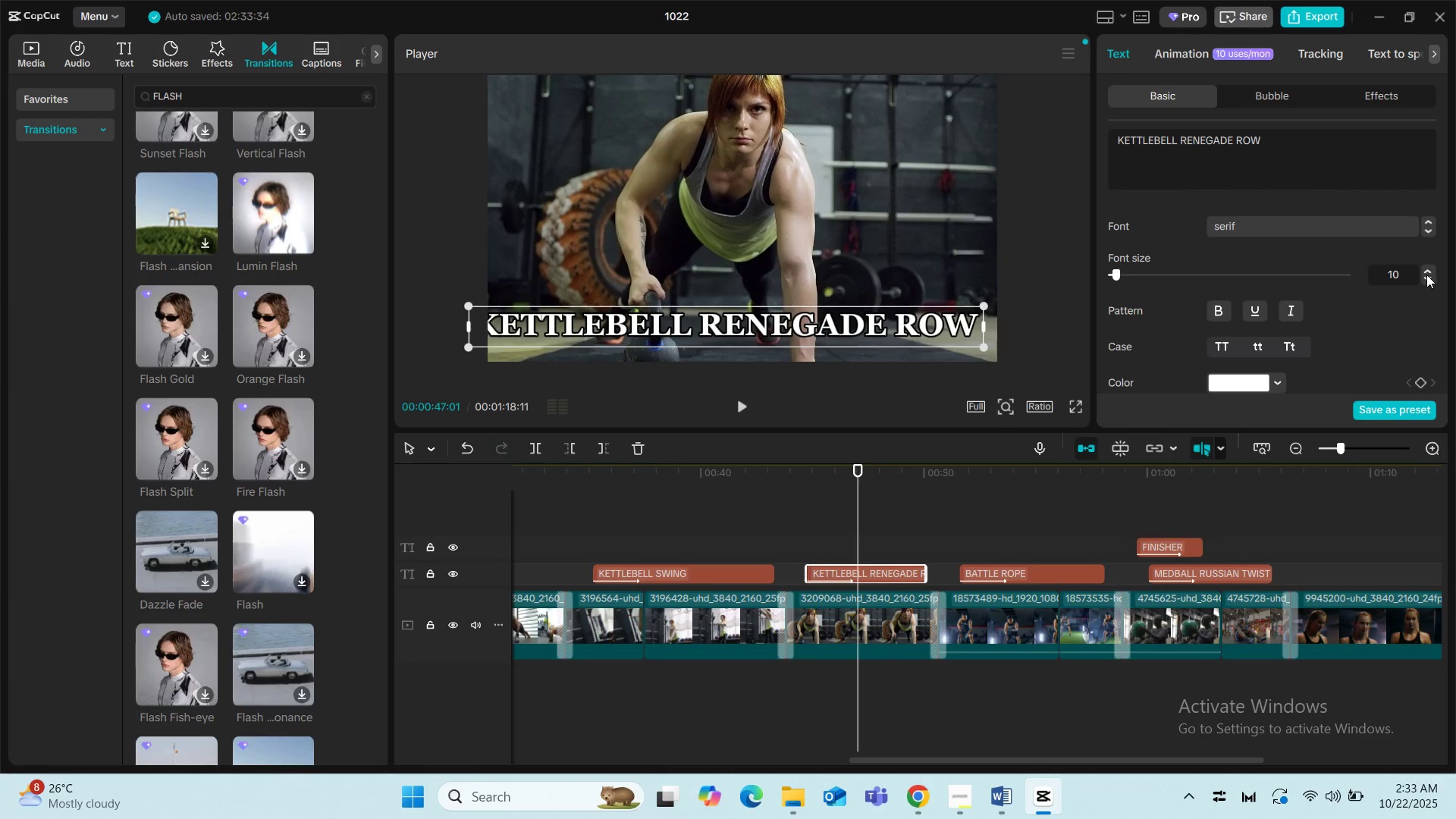 
left_click([1428, 276])
 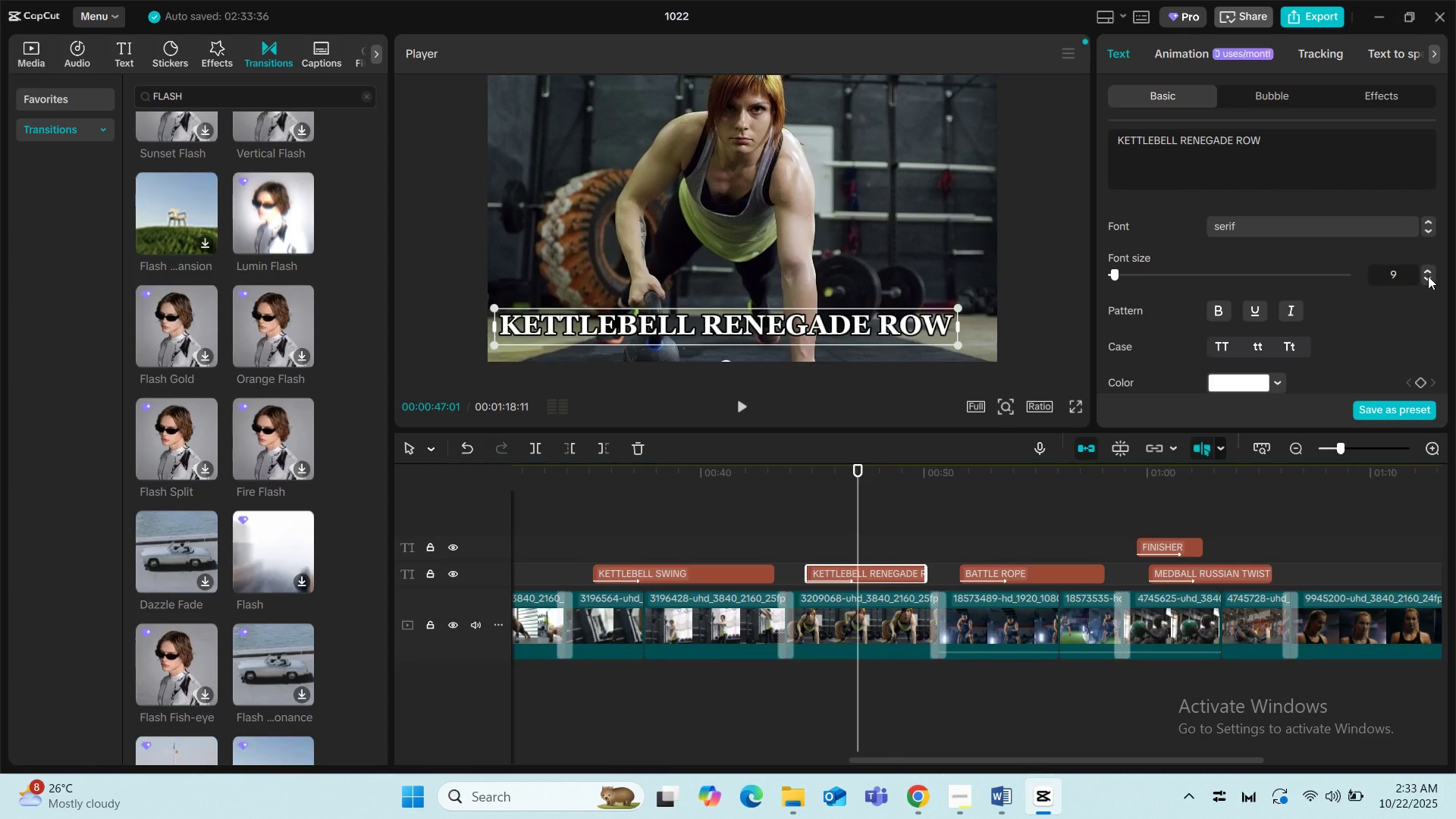 
left_click([1428, 276])
 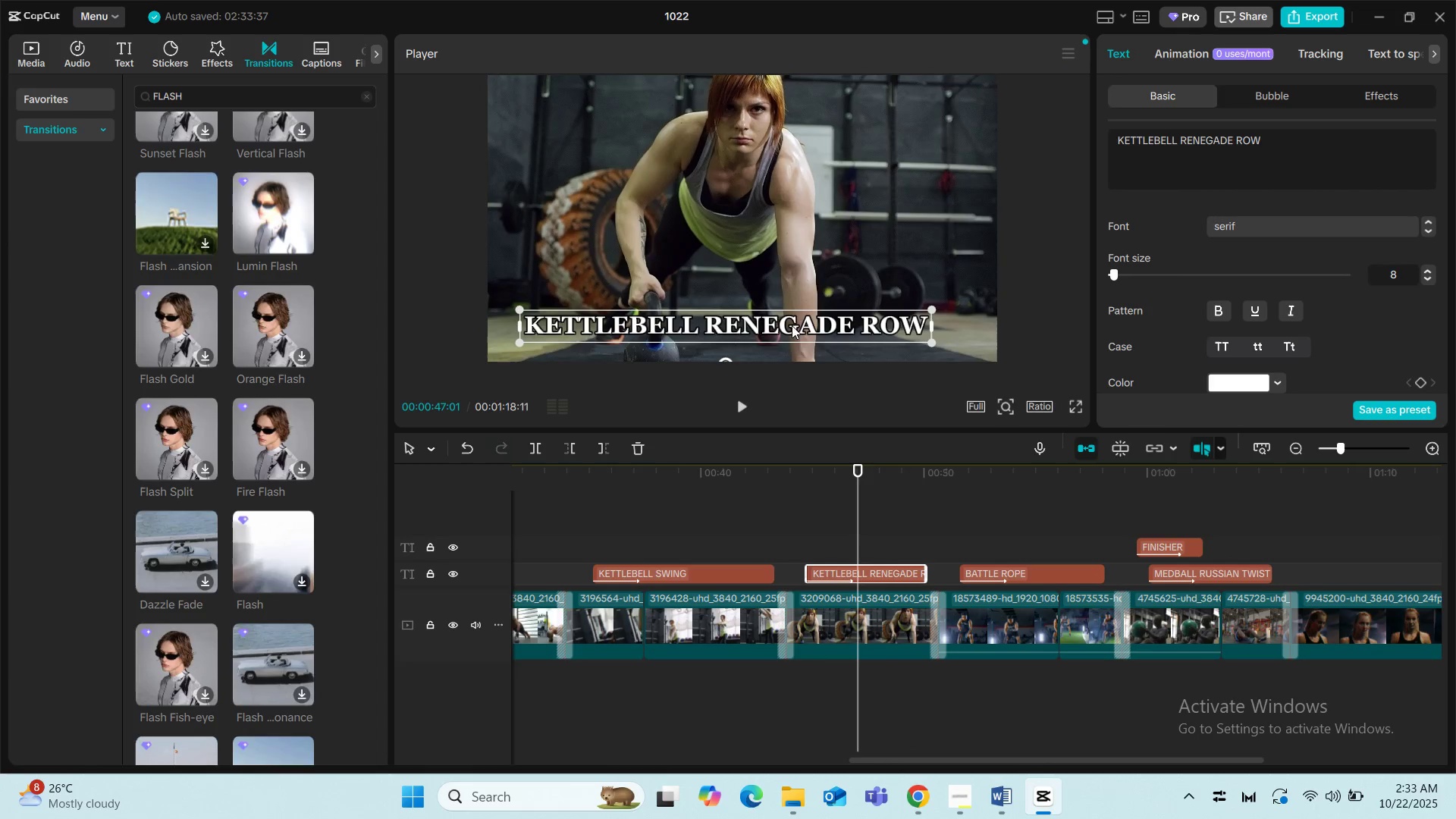 
left_click_drag(start_coordinate=[783, 327], to_coordinate=[761, 332])
 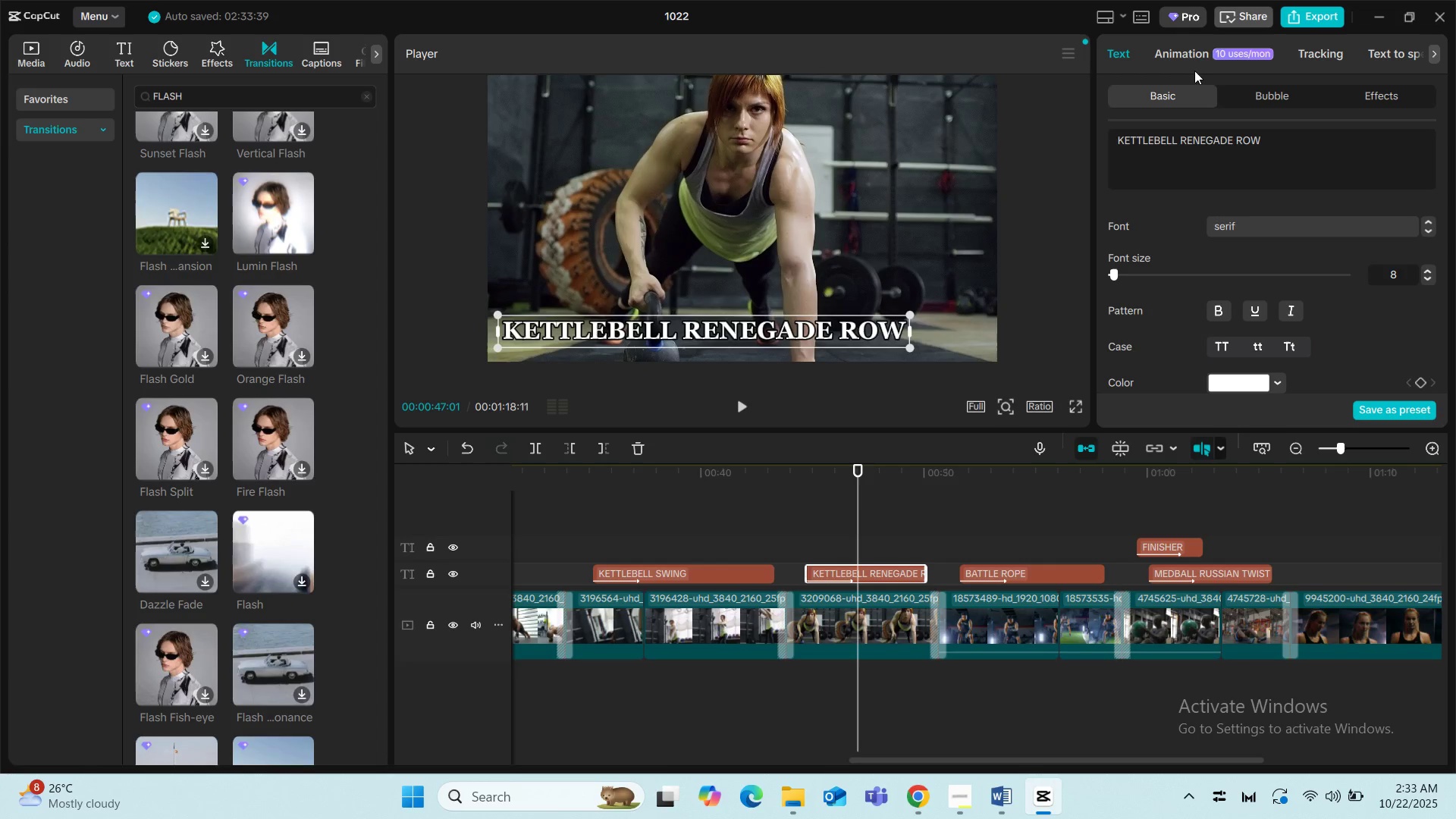 
left_click([1194, 53])
 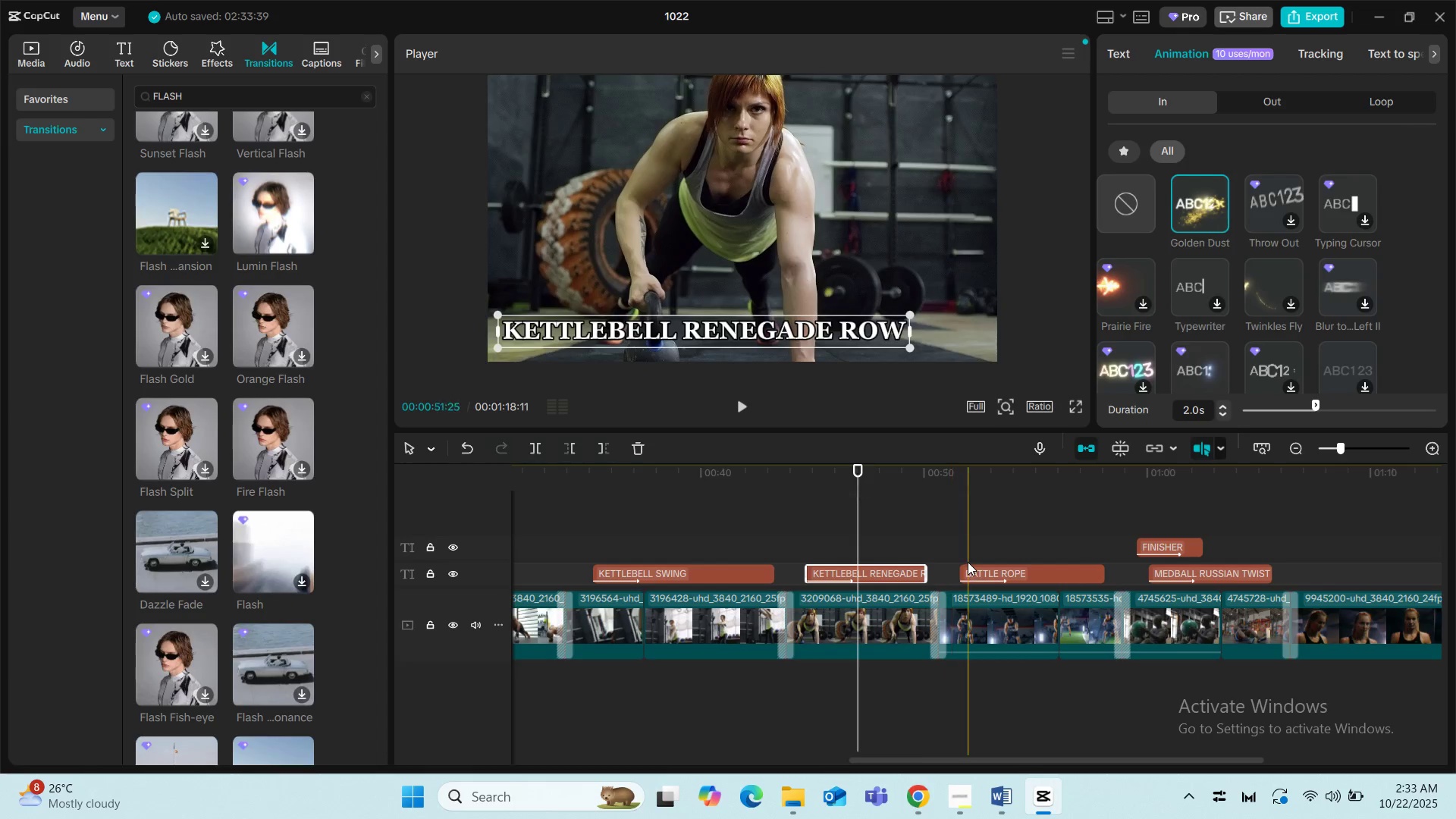 
left_click([993, 575])
 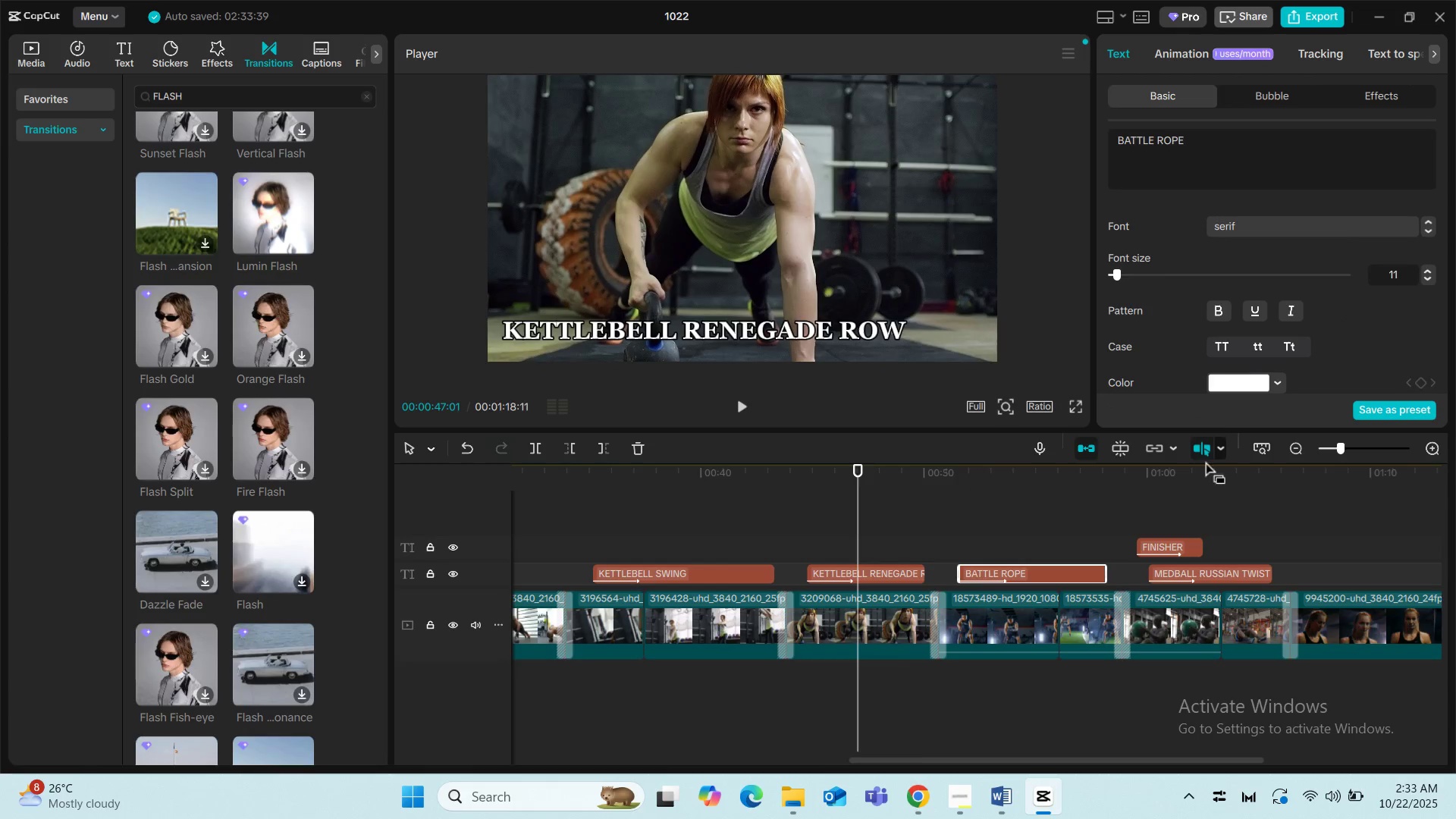 
left_click([1186, 541])
 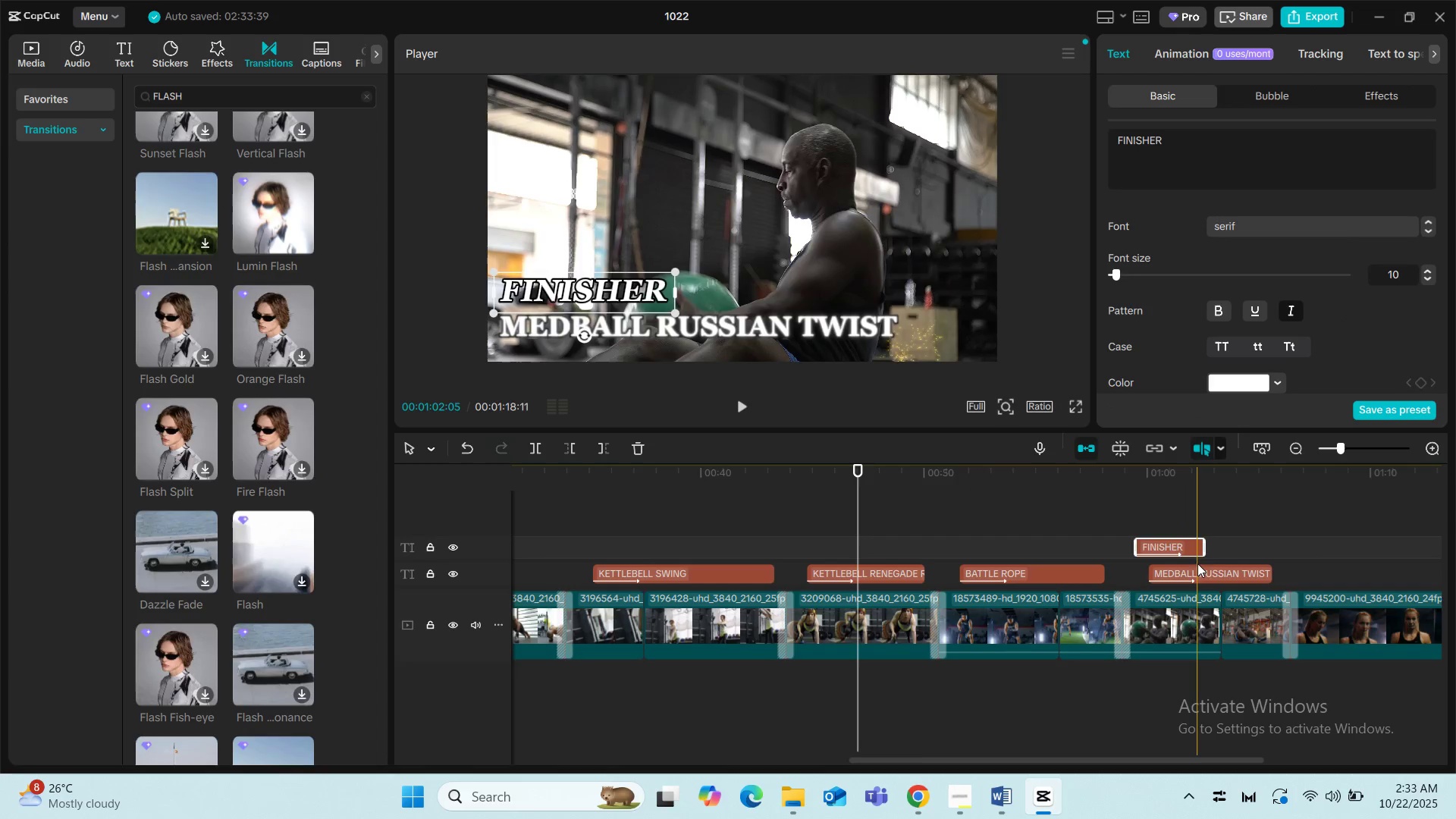 
left_click([1198, 572])
 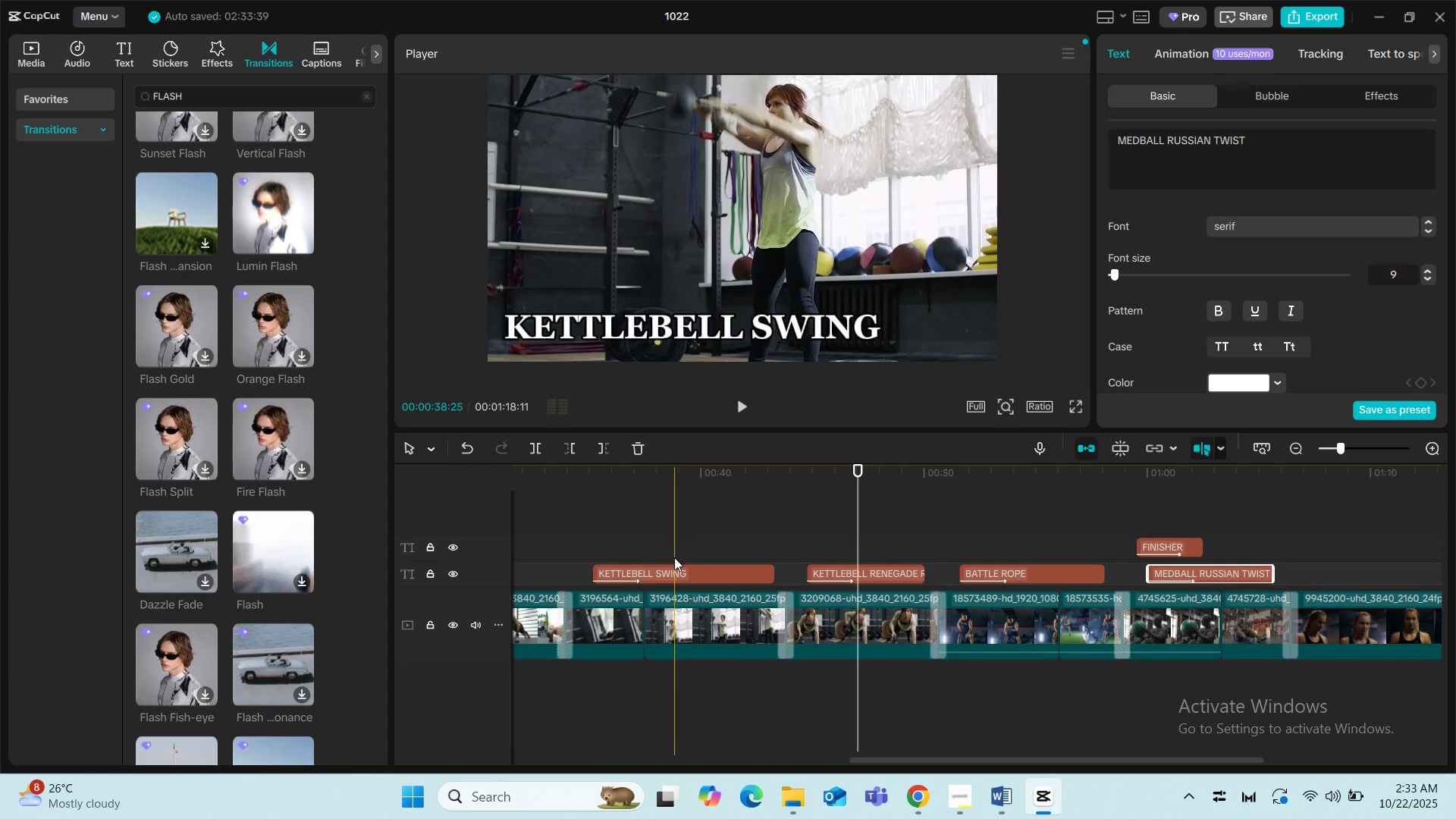 
left_click([676, 570])
 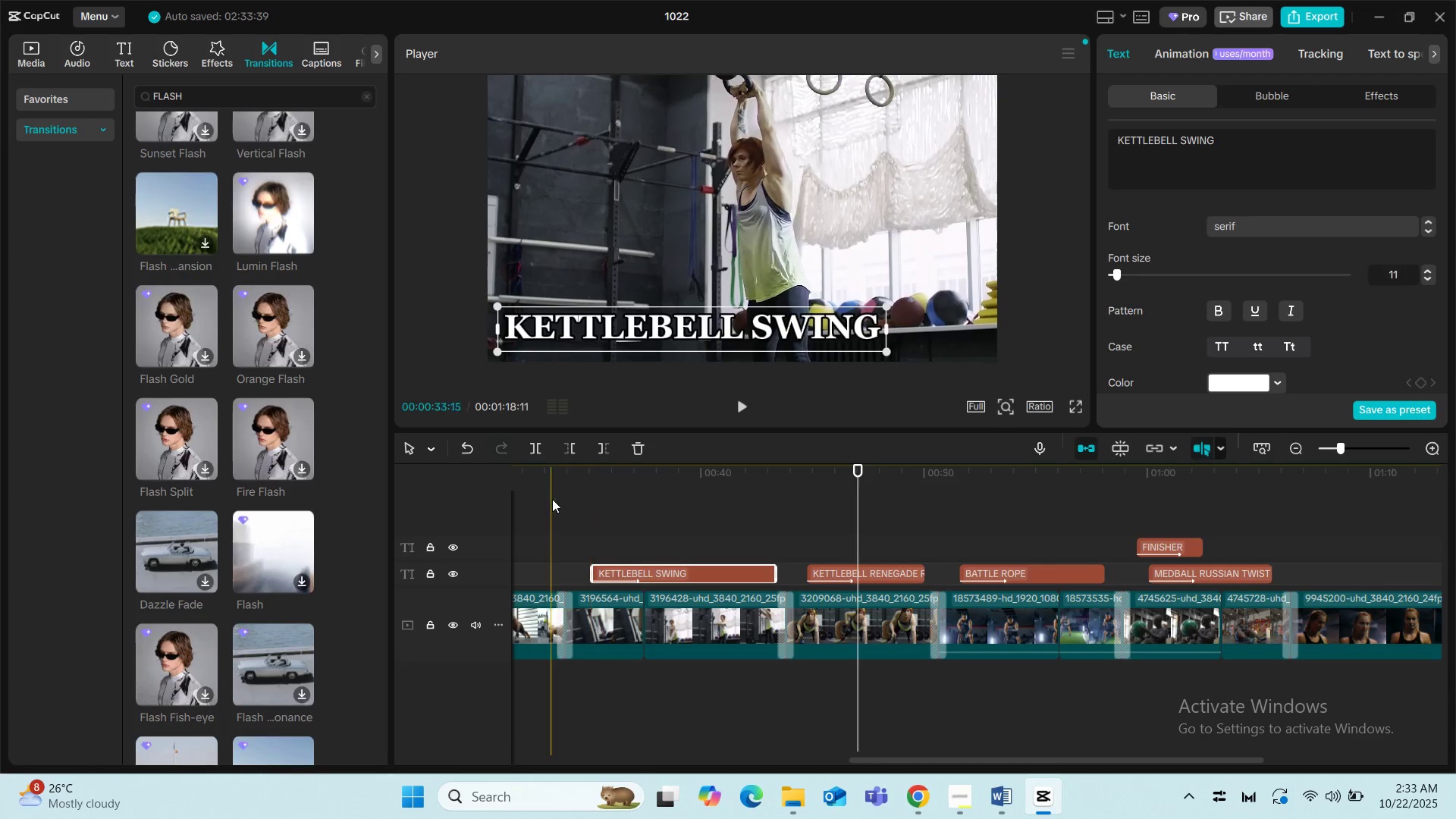 
left_click([552, 499])
 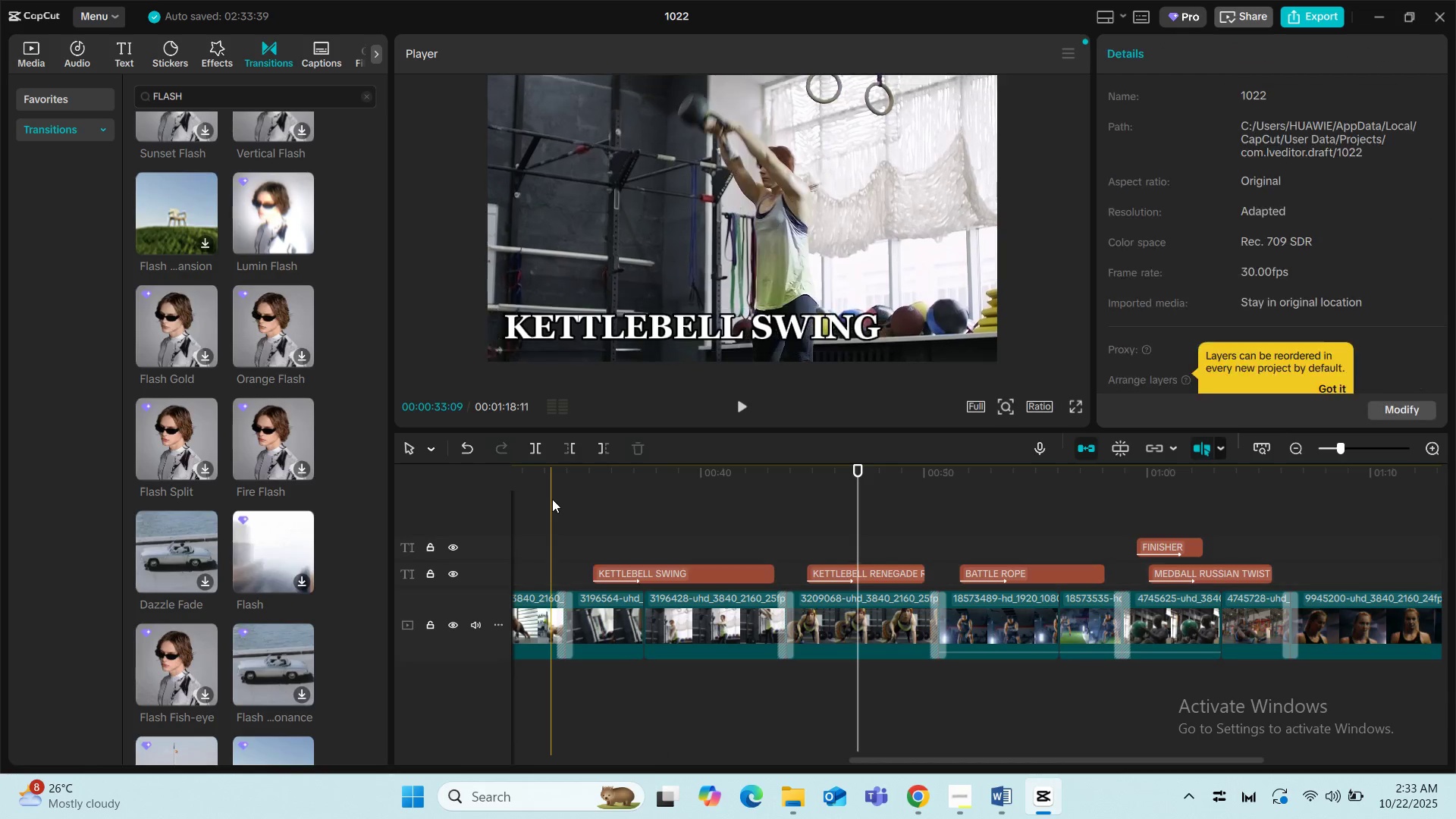 
key(Space)
 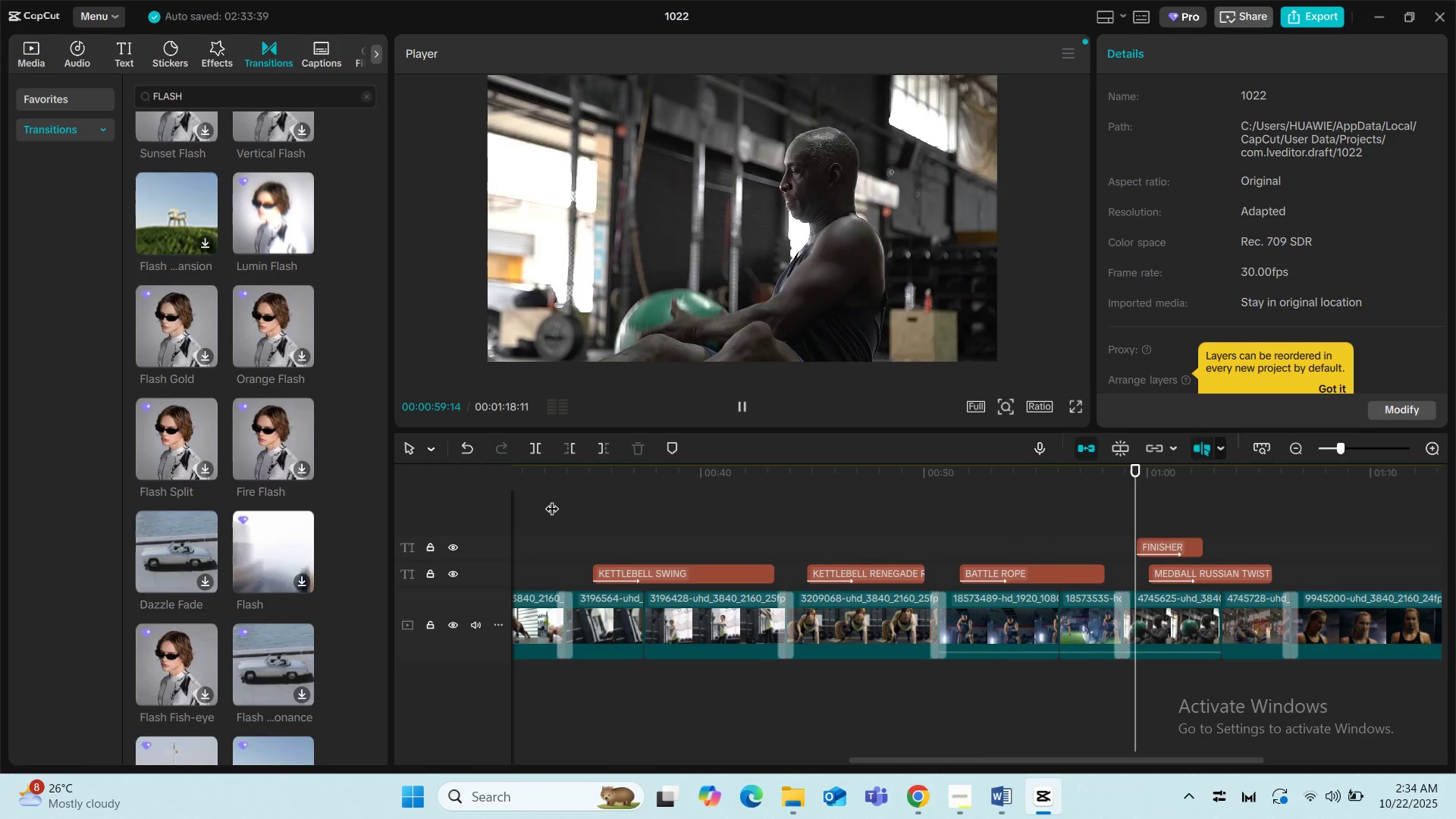 
wait(31.4)
 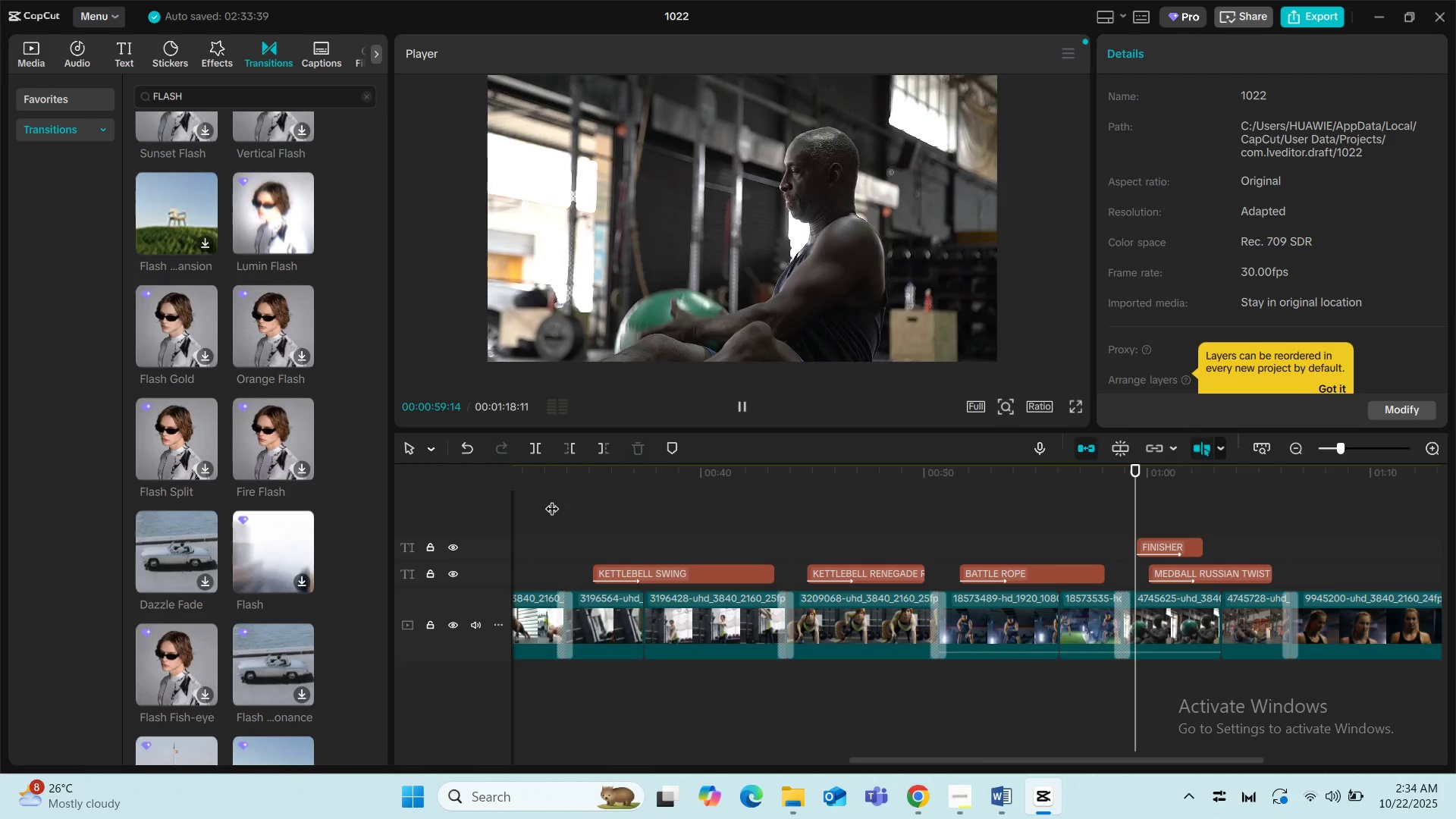 
left_click([1028, 529])
 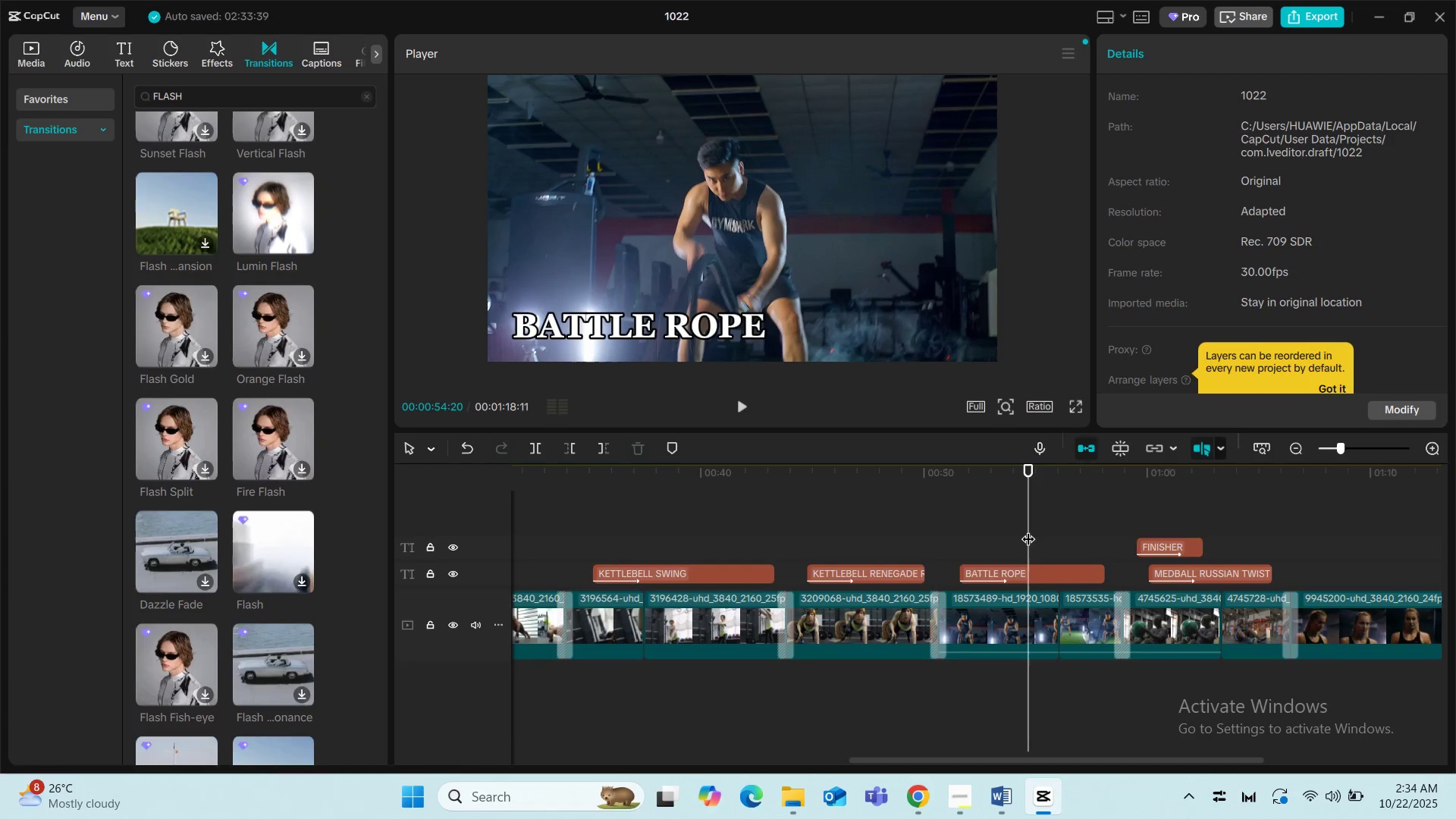 
key(Space)
 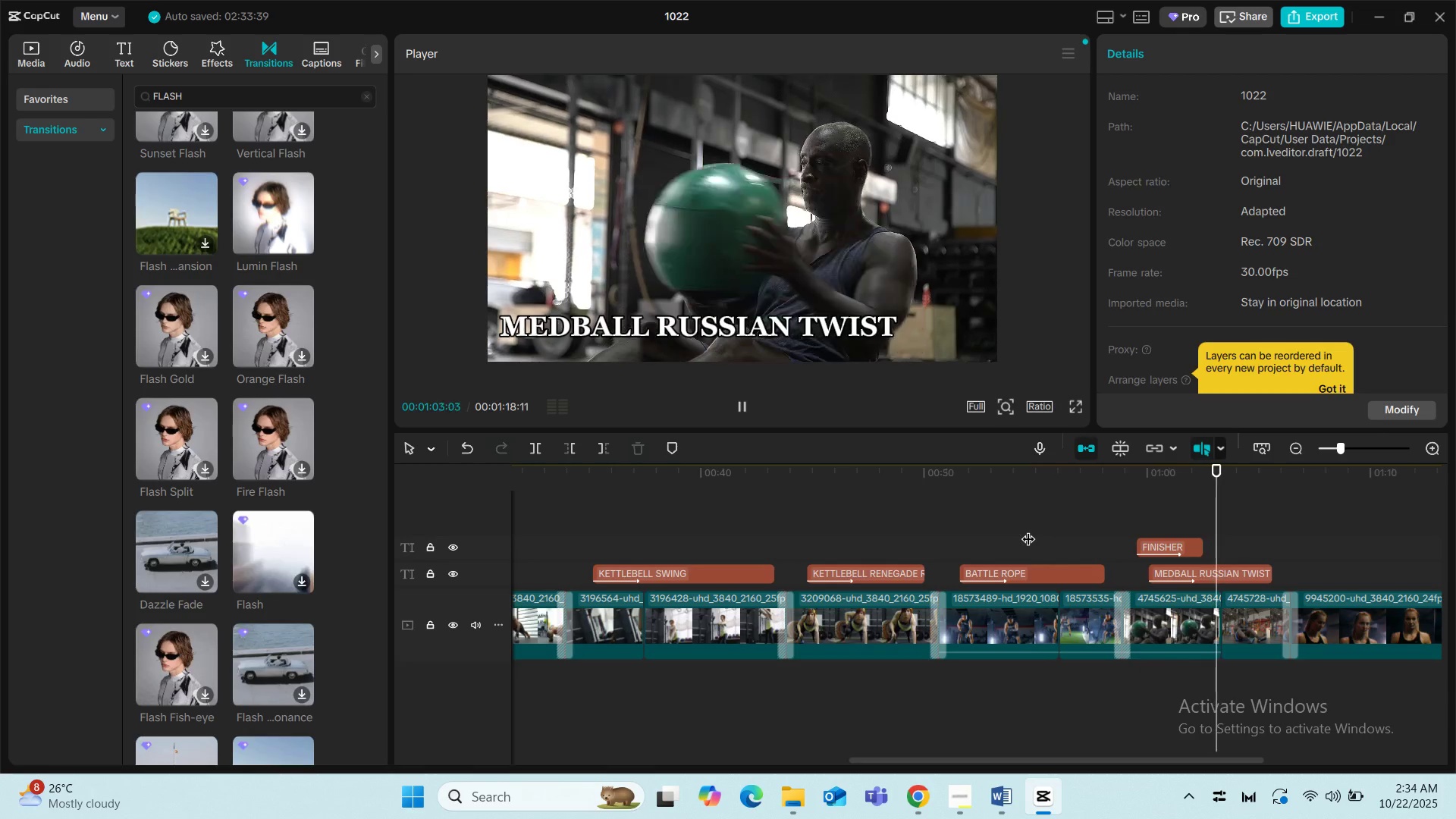 
wait(13.47)
 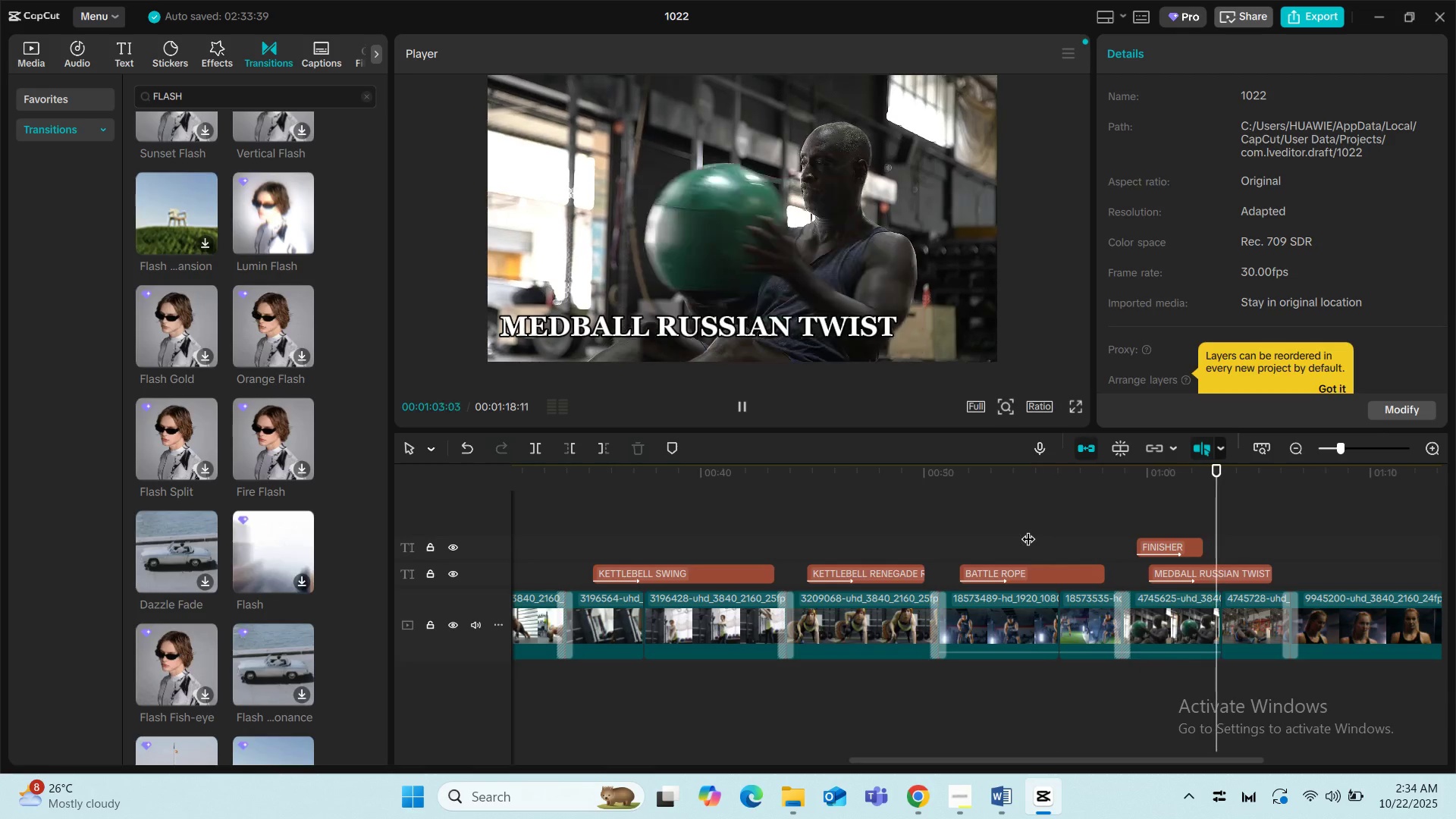 
key(Space)
 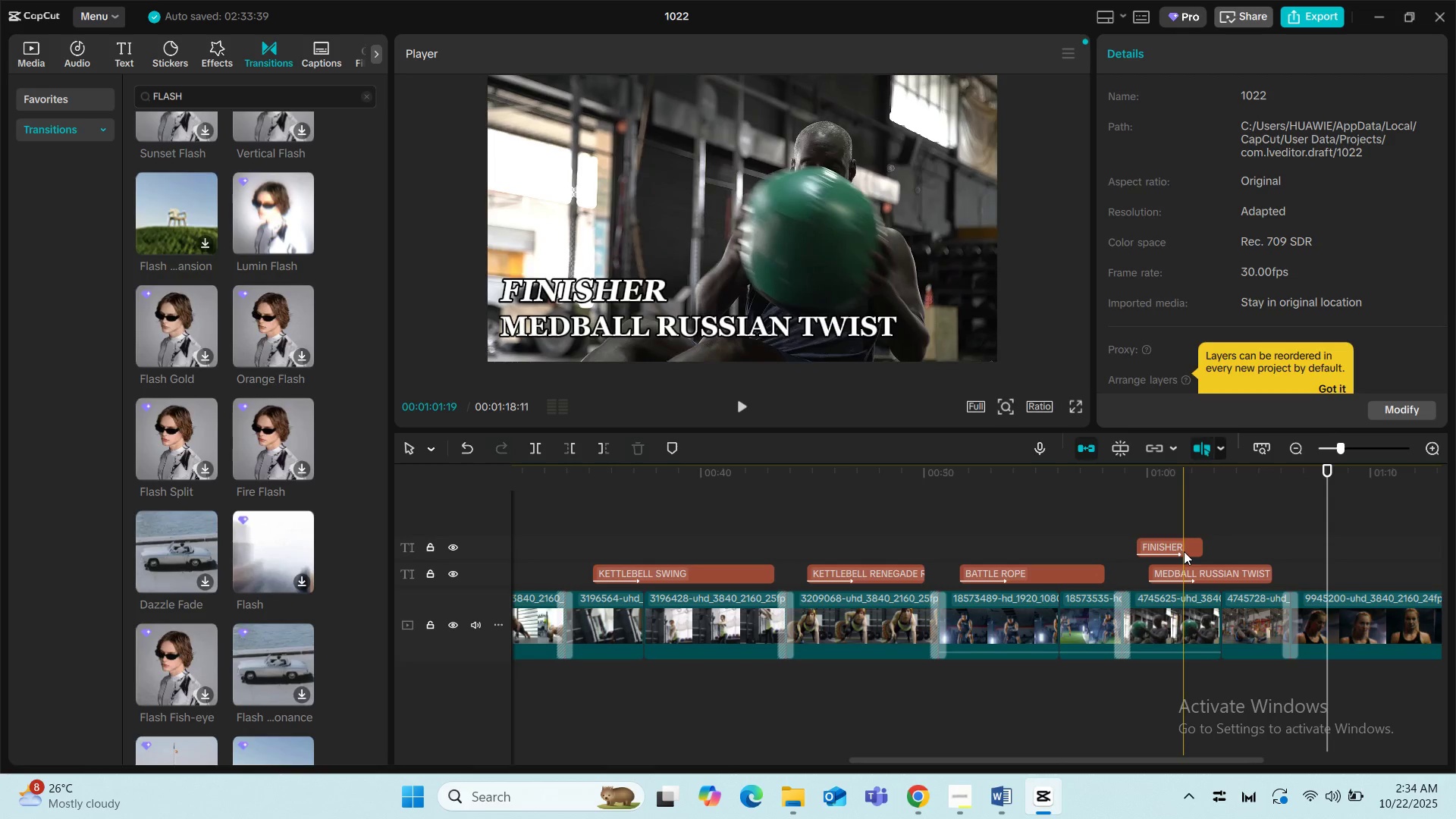 
left_click([1183, 548])
 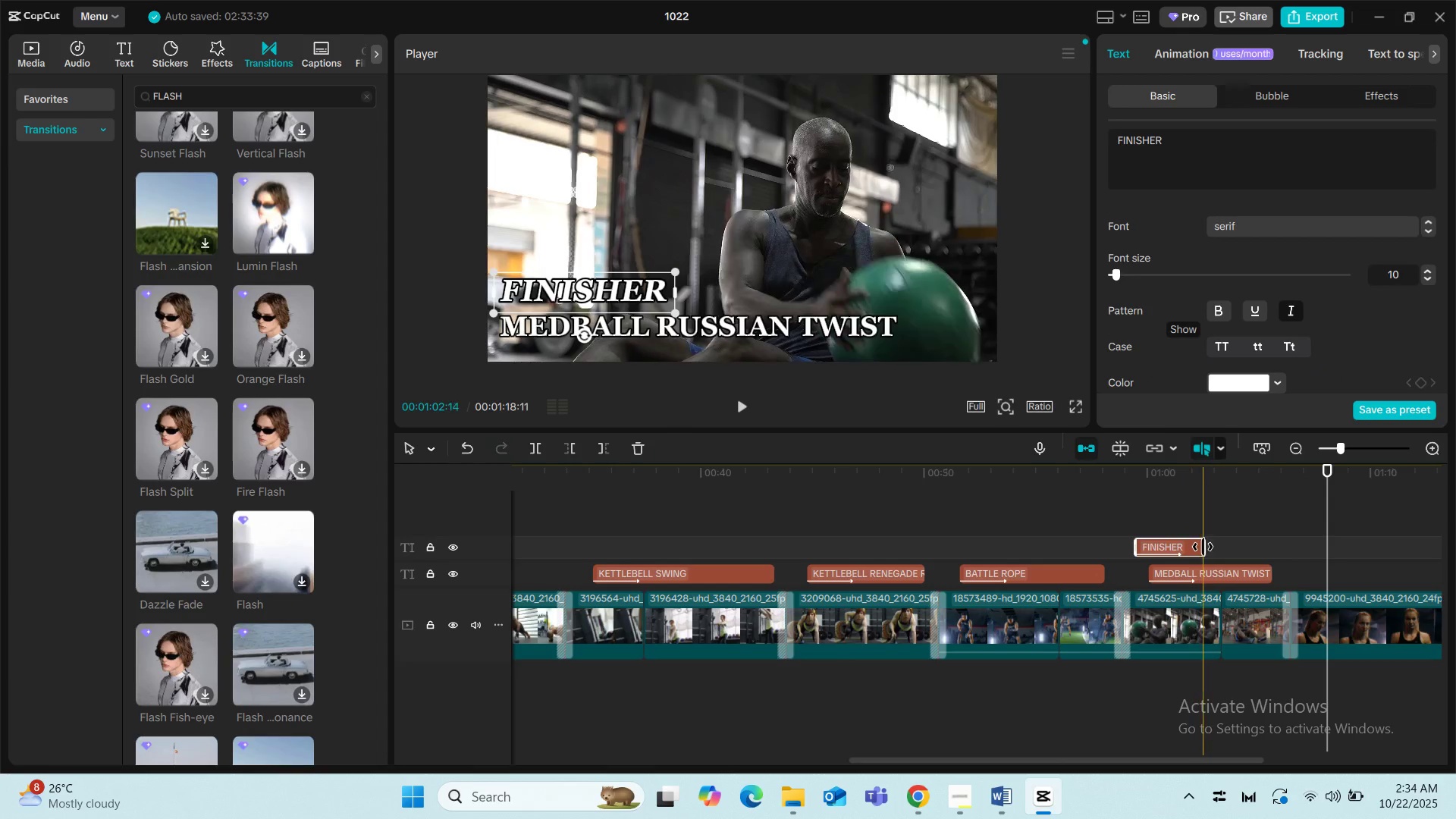 
left_click_drag(start_coordinate=[1203, 547], to_coordinate=[1266, 543])
 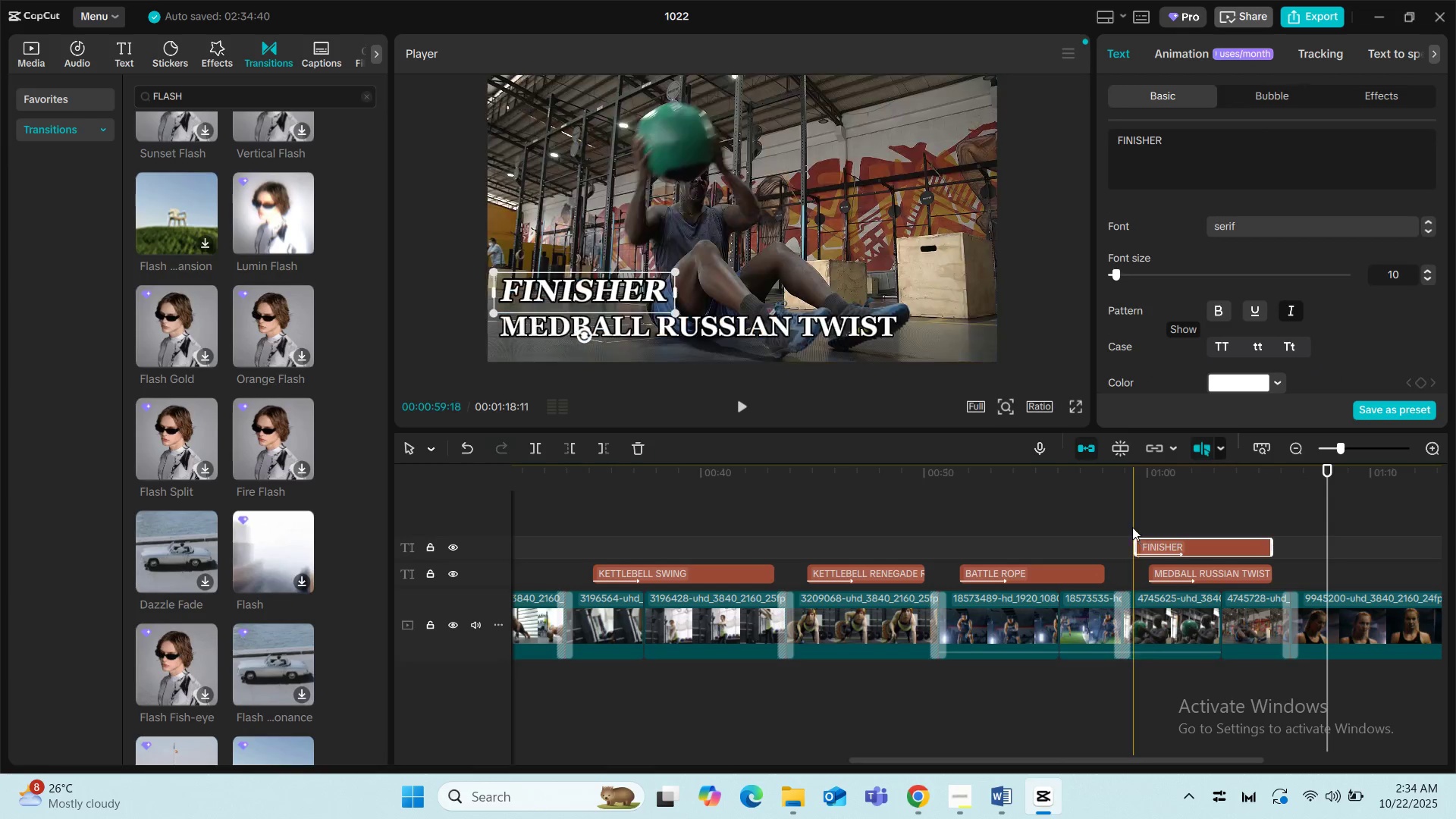 
left_click([1128, 525])
 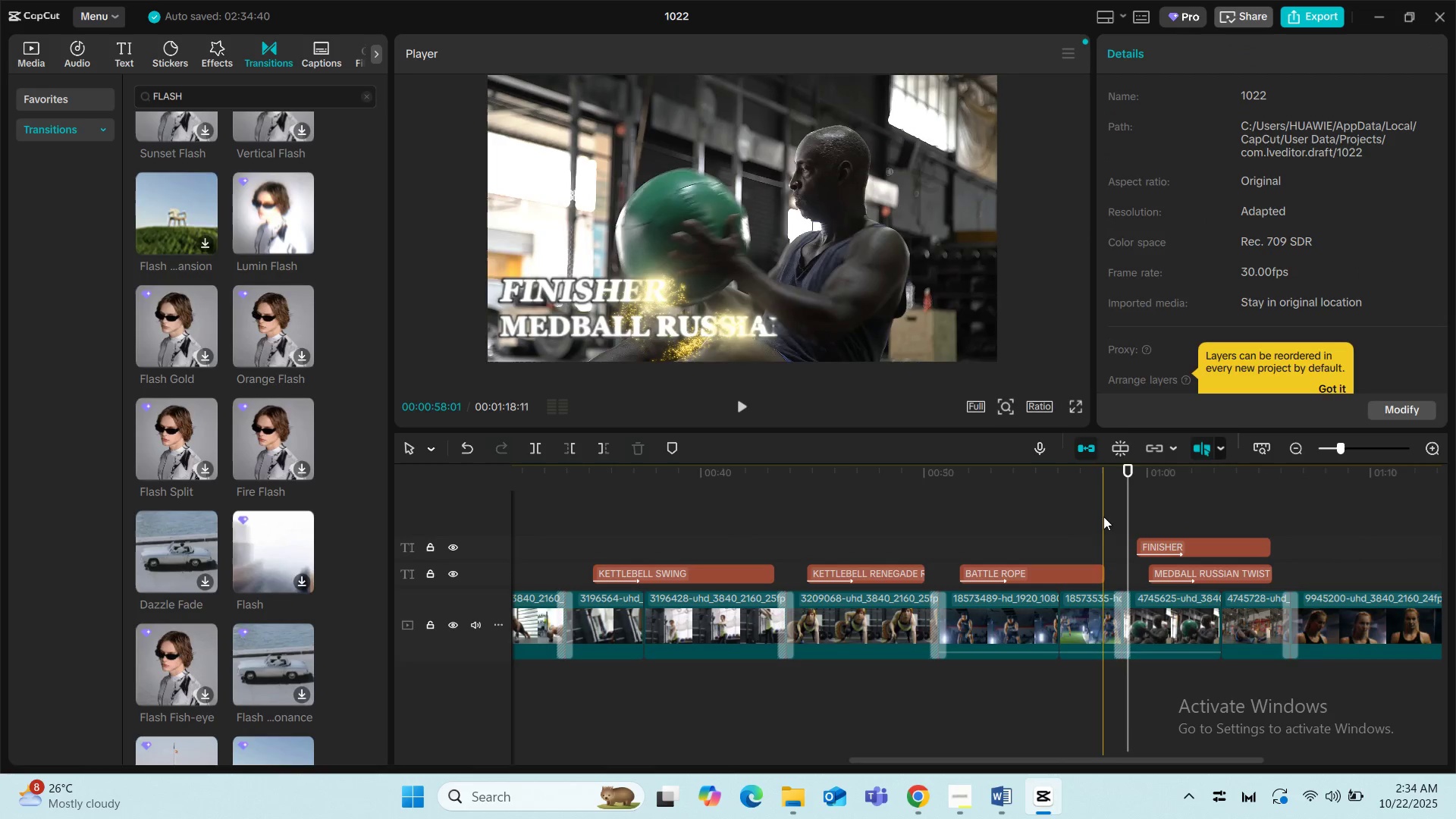 
left_click([1103, 516])
 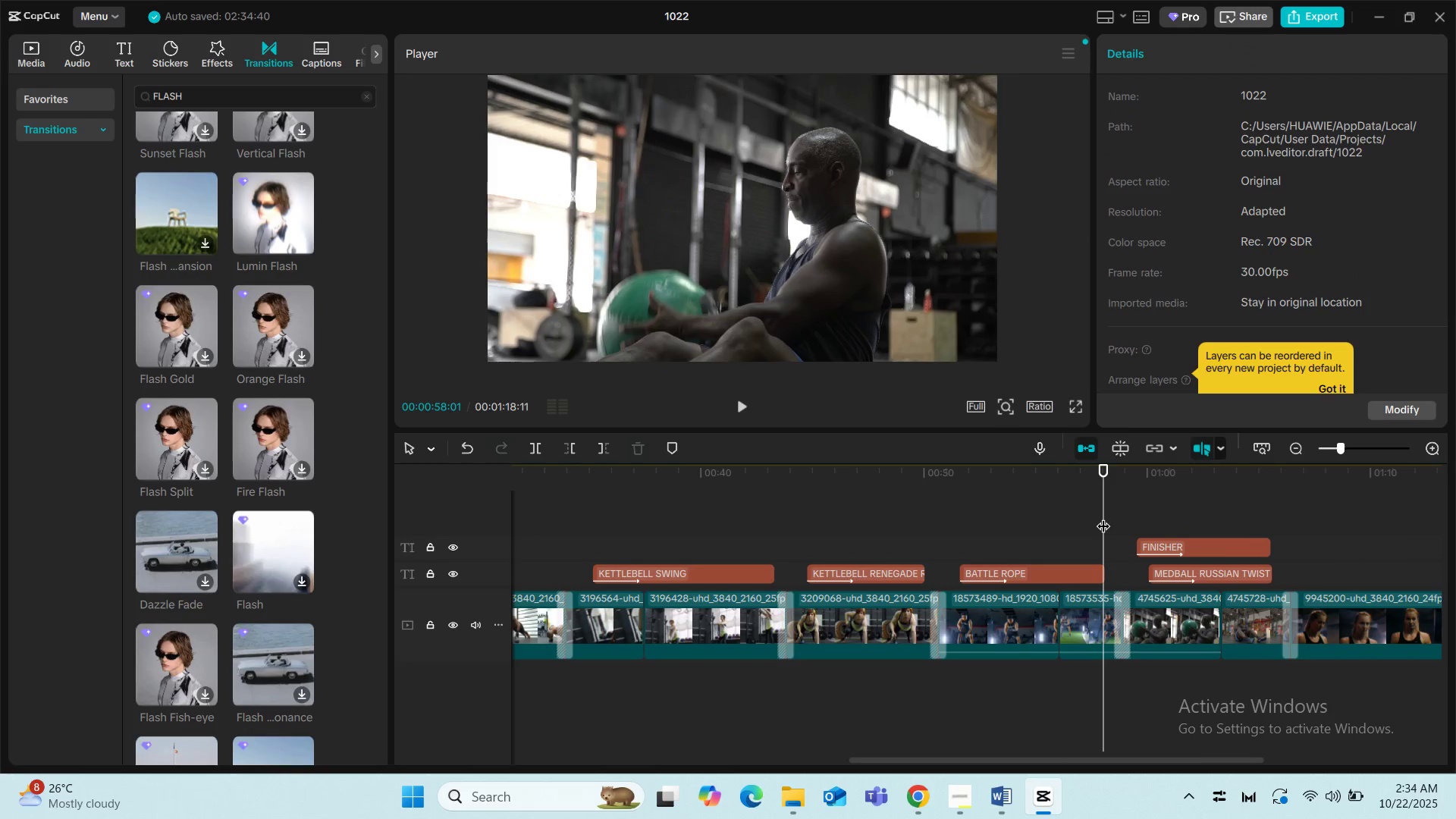 
key(Space)
 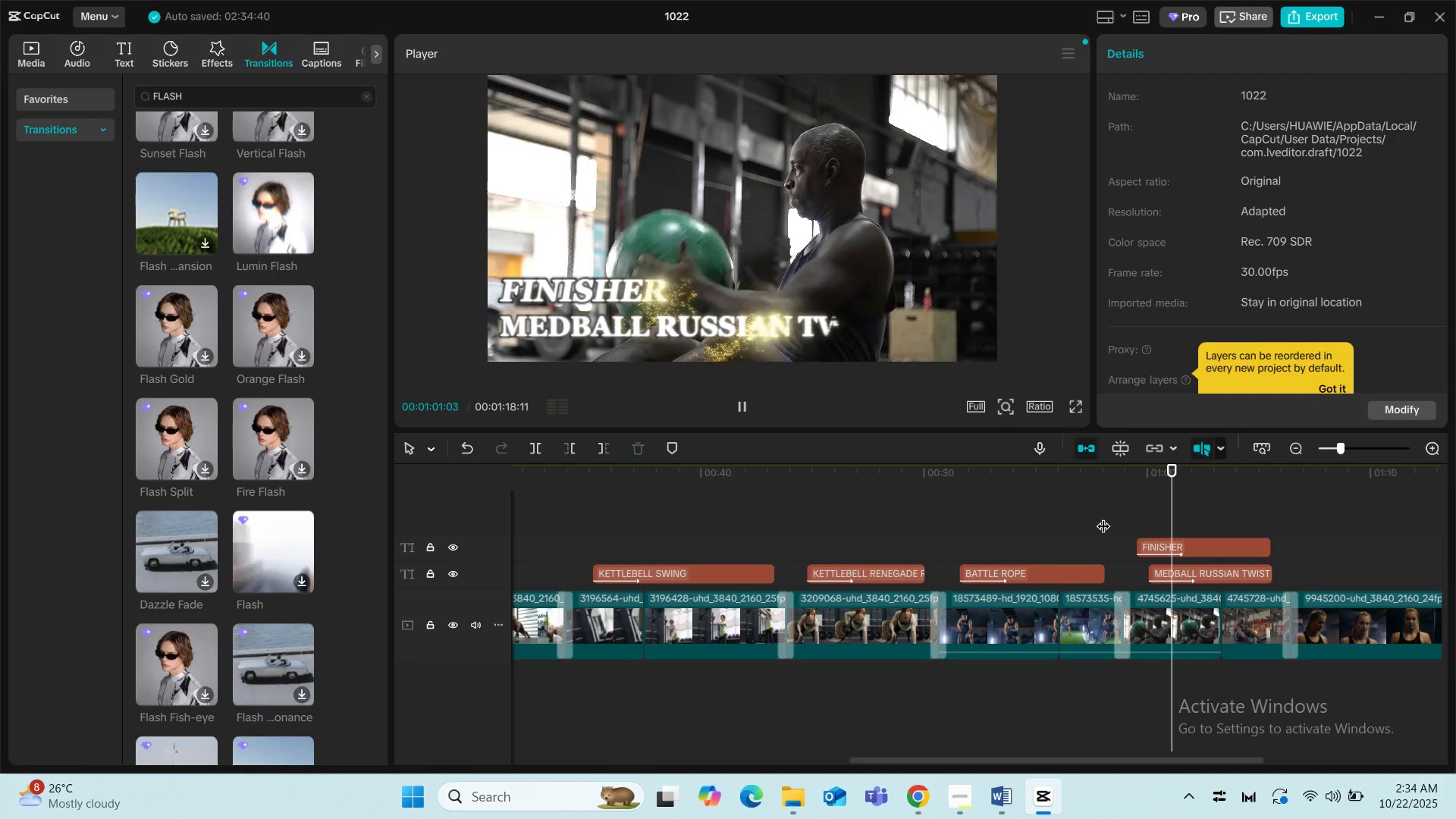 
wait(8.59)
 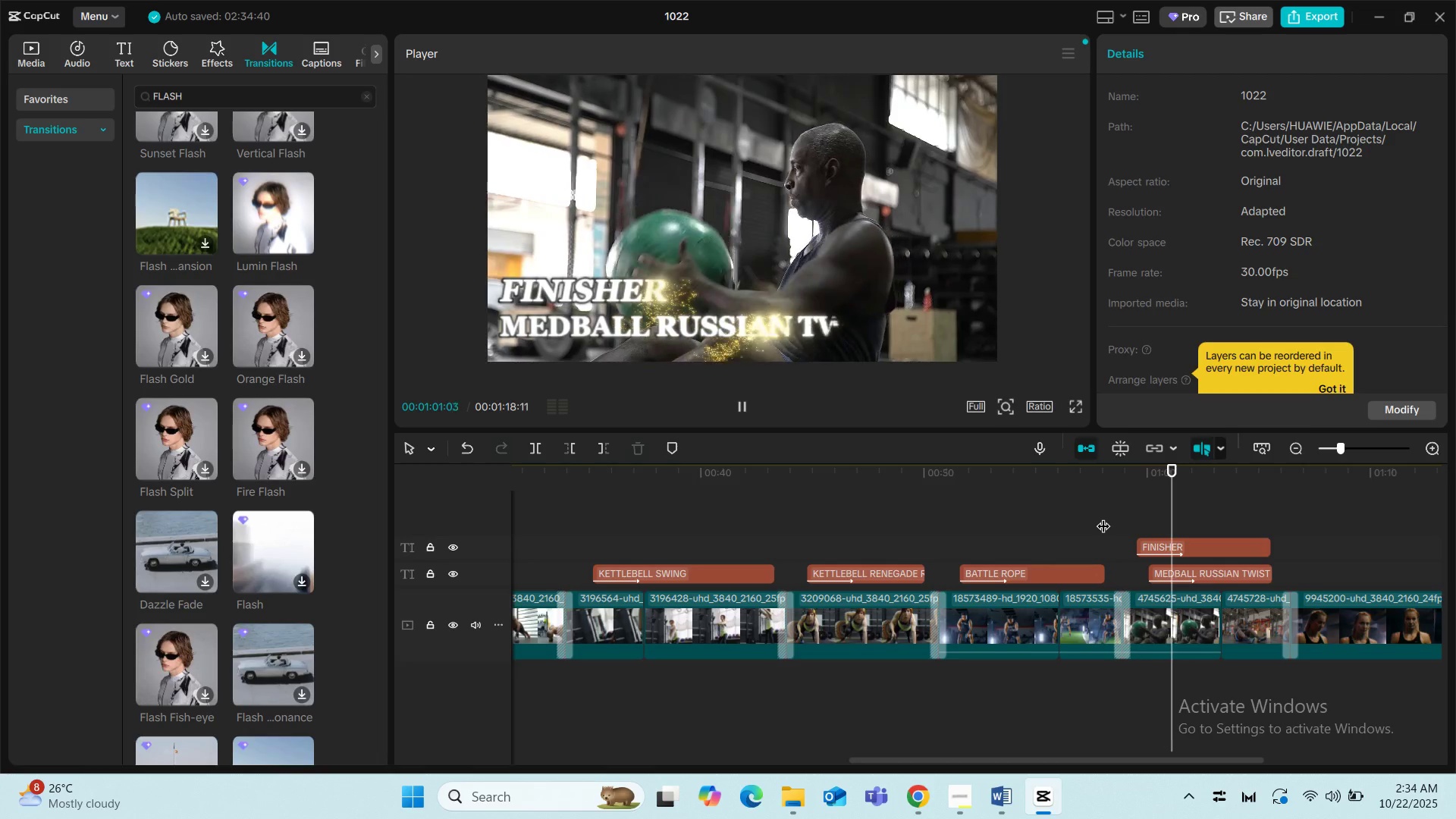 
key(Space)
 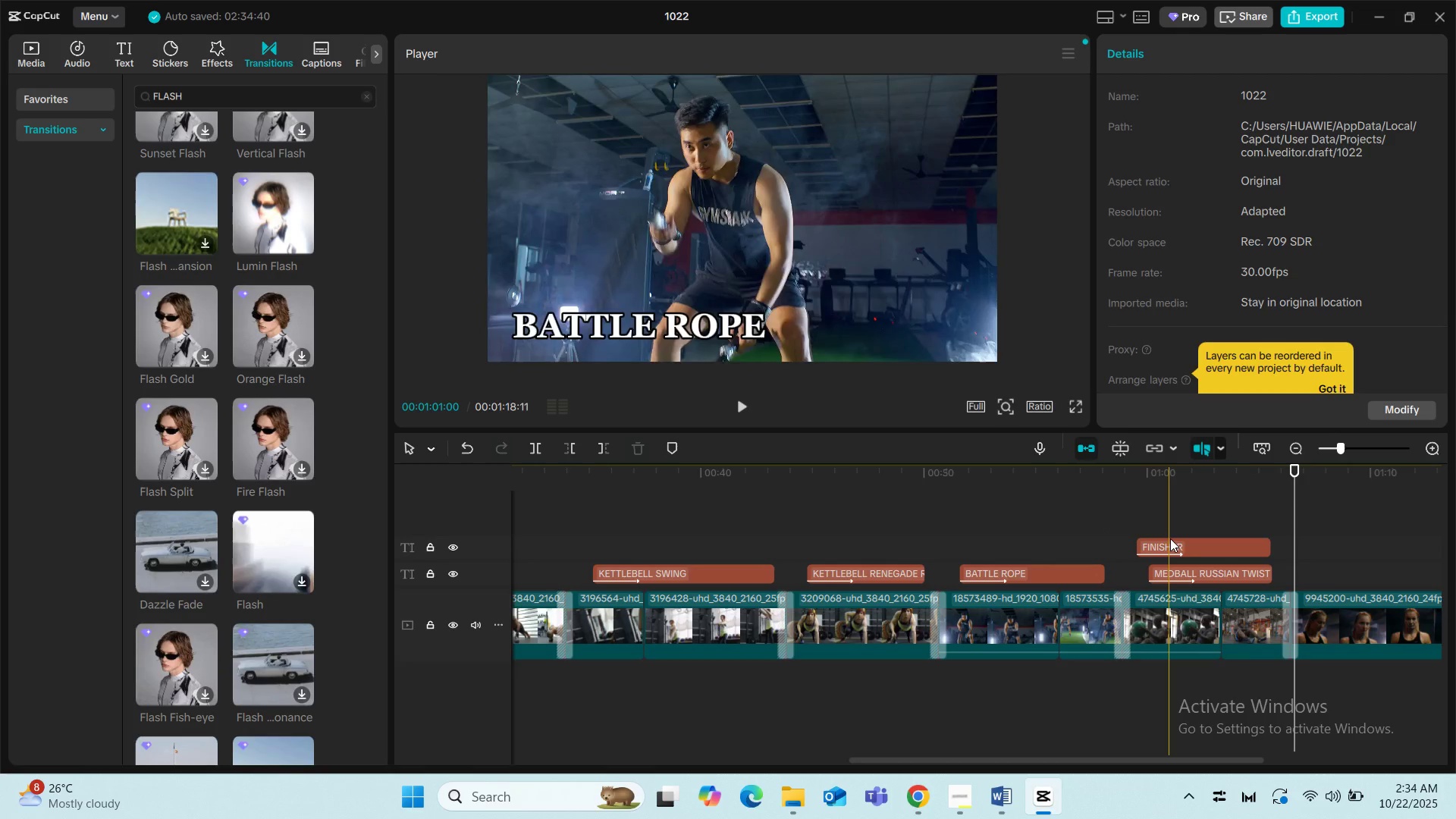 
left_click([1170, 538])
 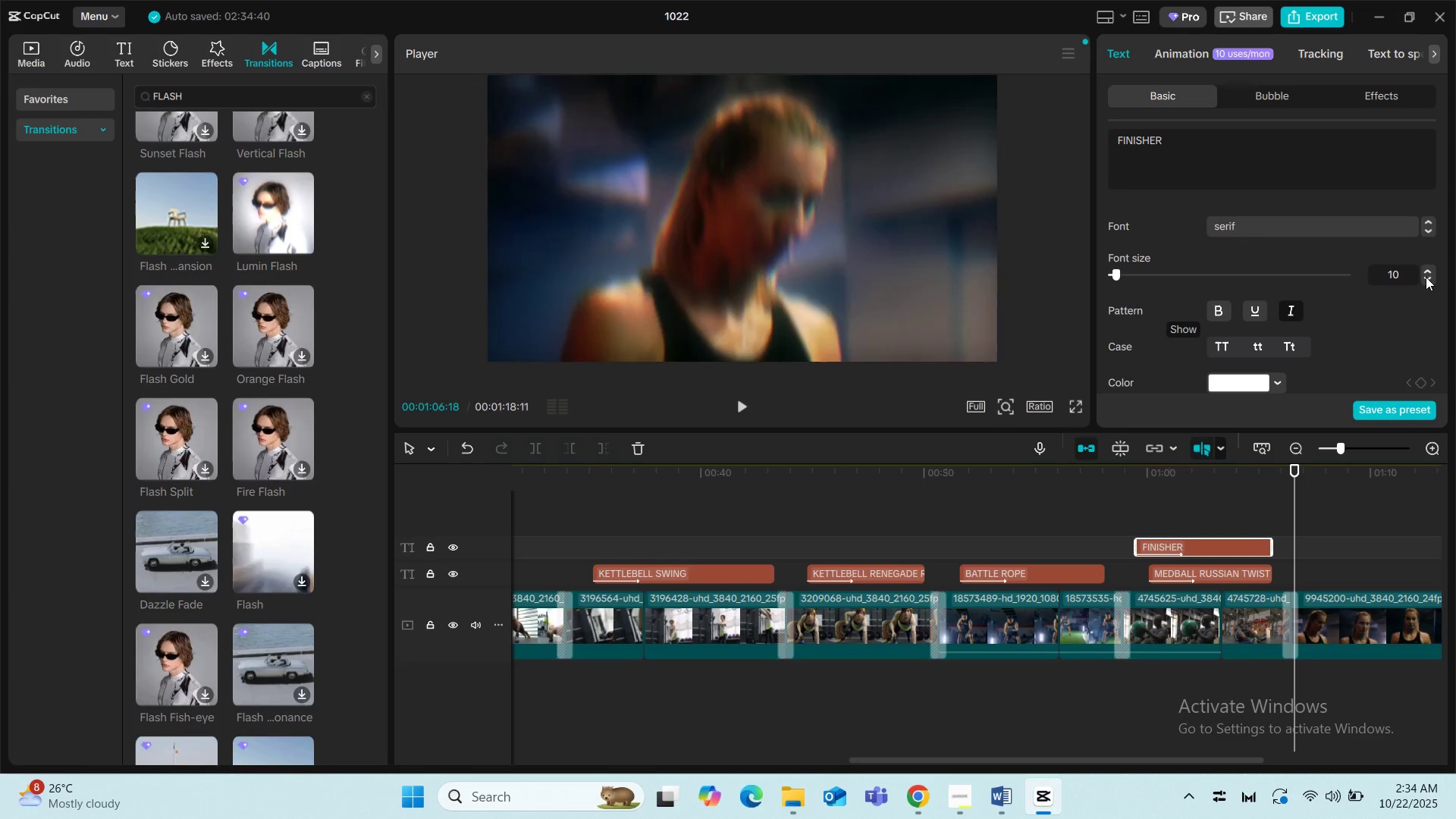 
left_click([1430, 276])
 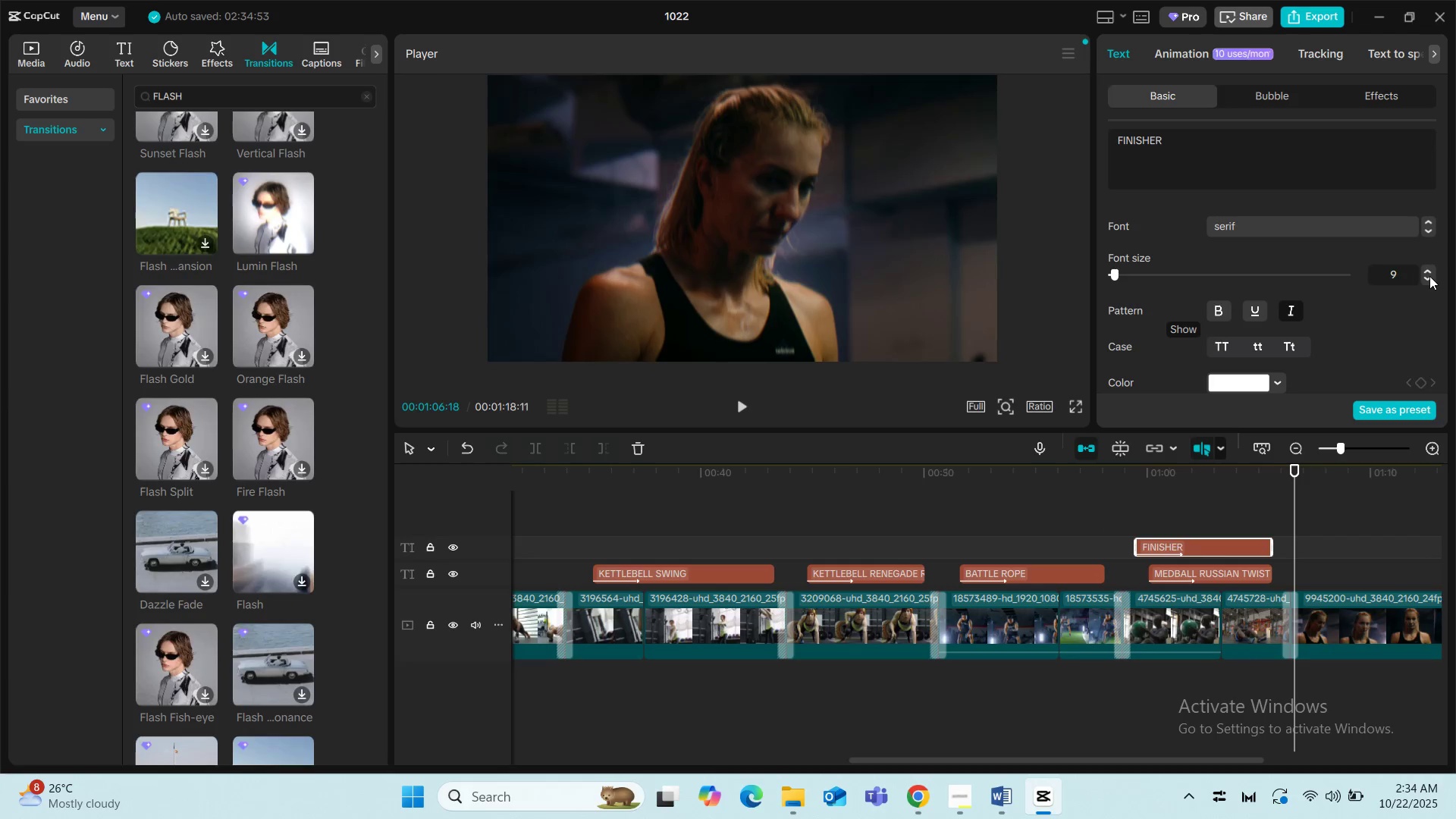 
double_click([1429, 276])
 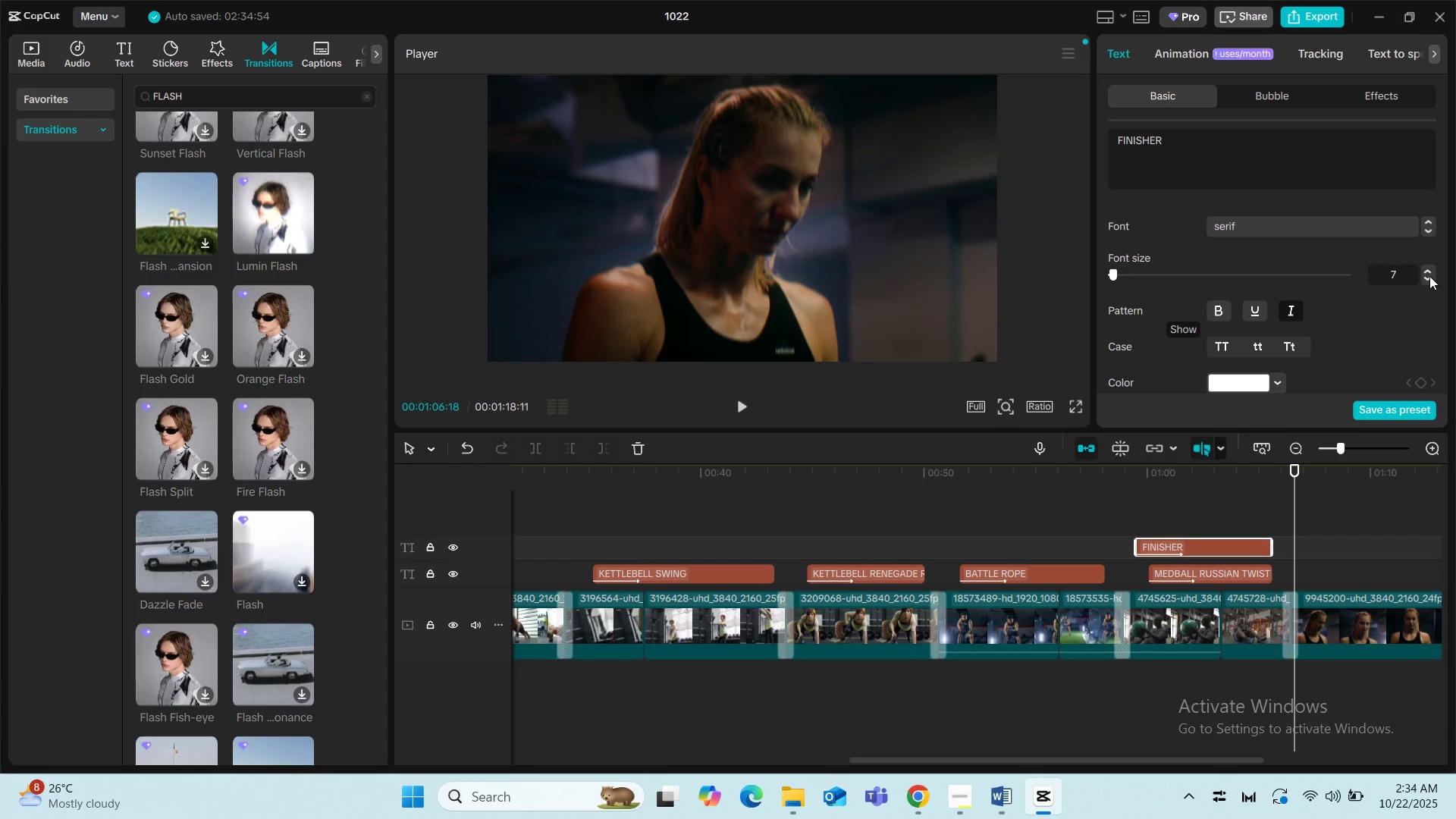 
left_click([1429, 276])
 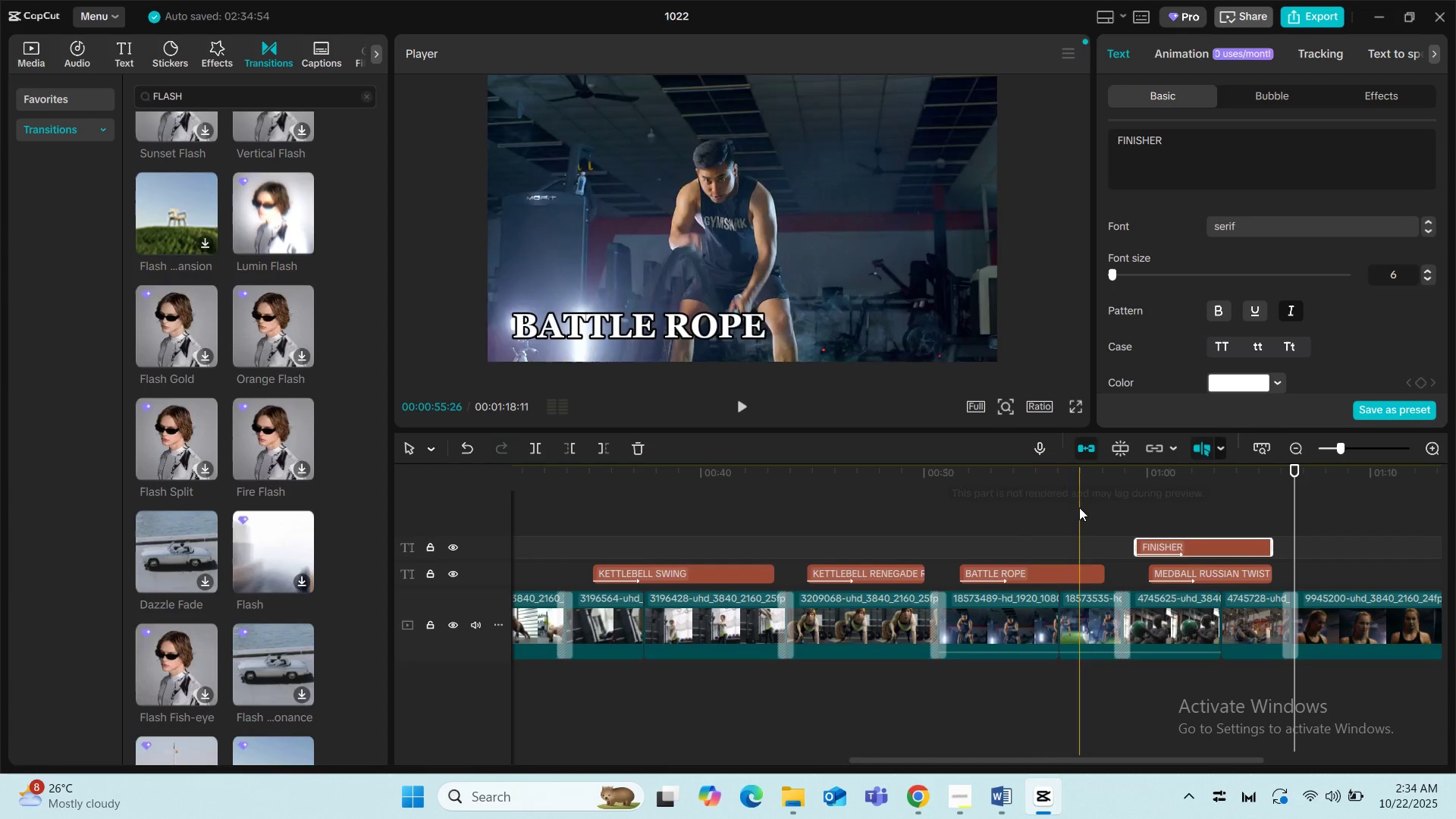 
left_click([1092, 497])
 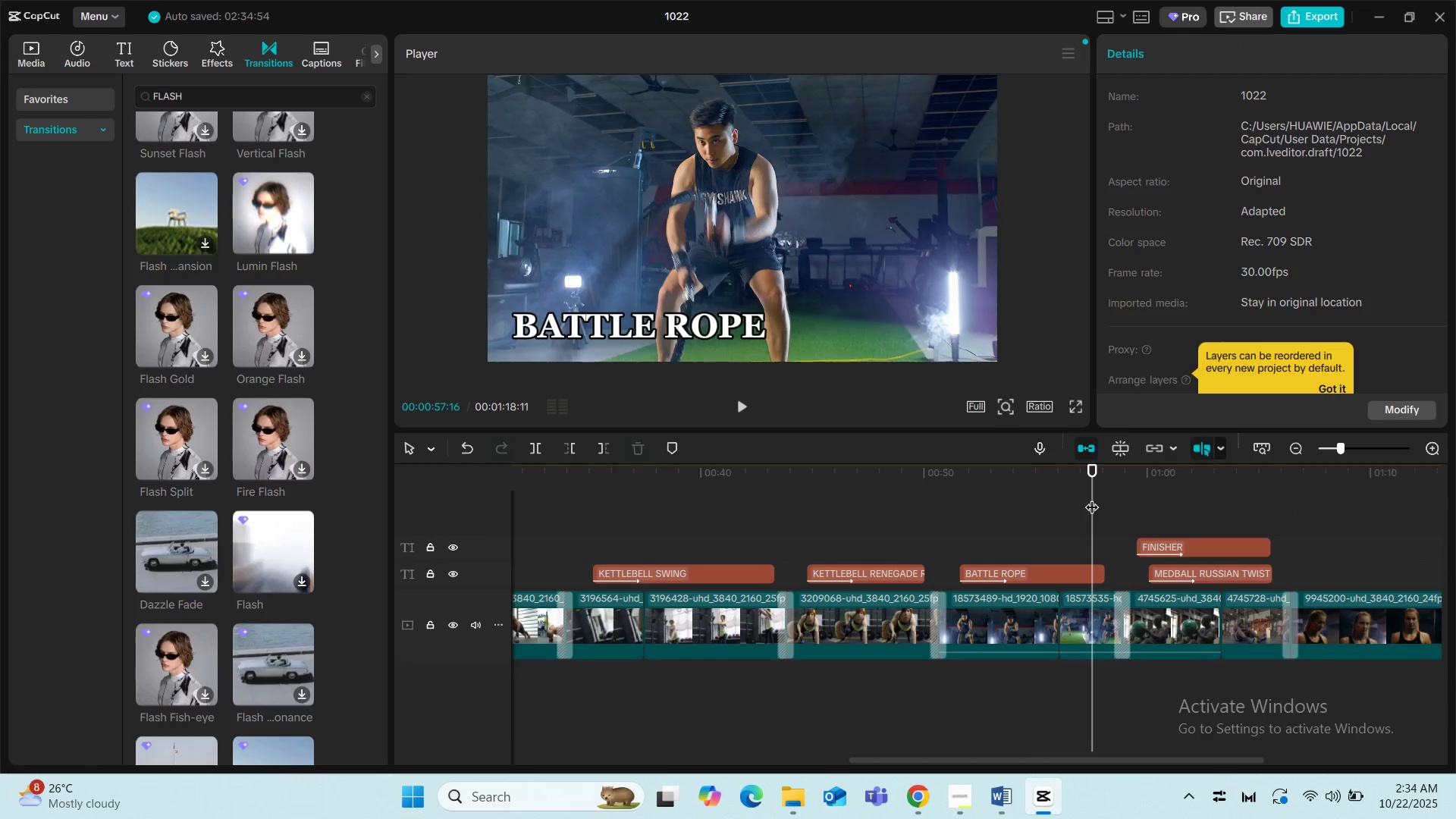 
key(Space)
 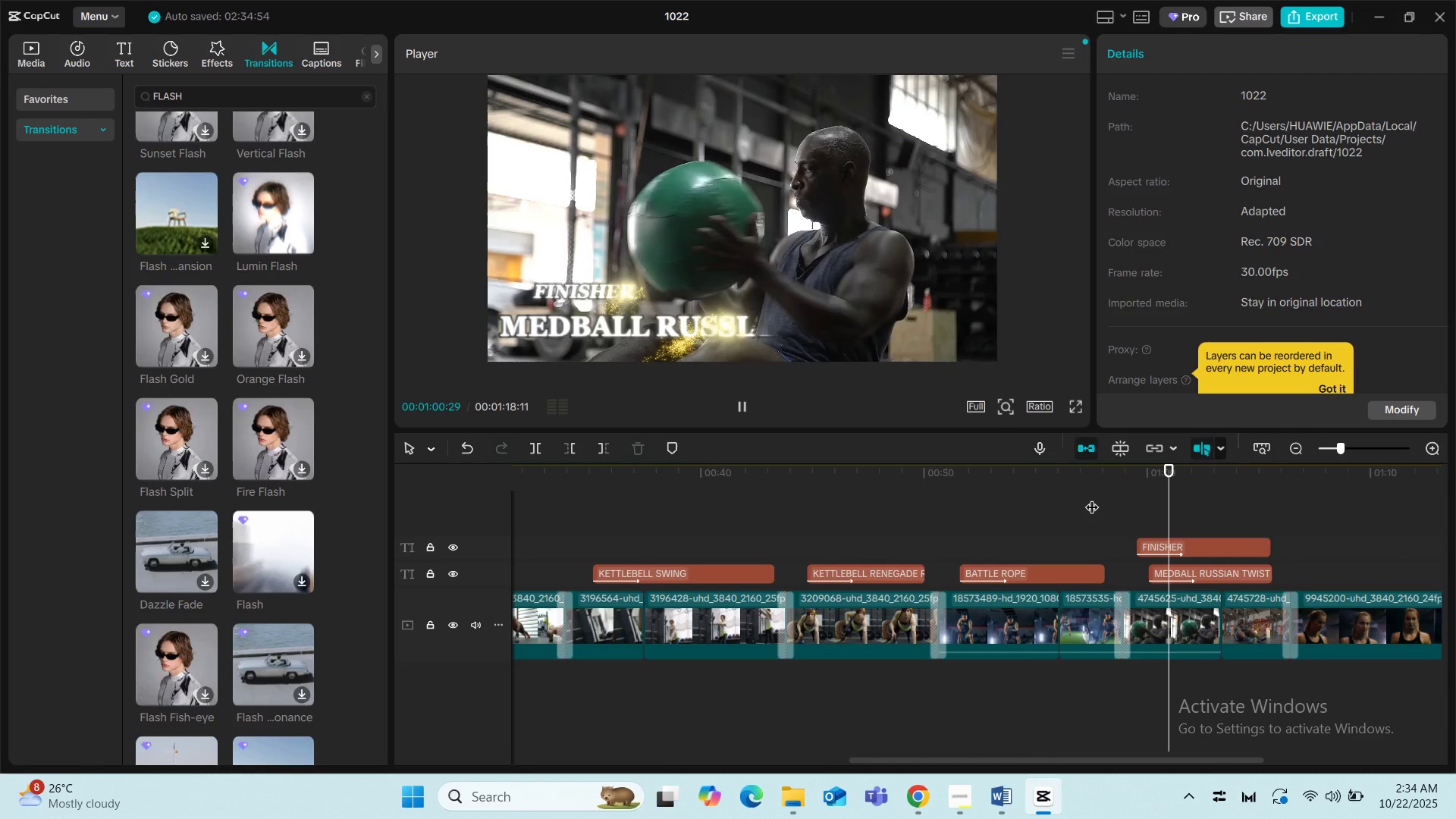 
wait(8.72)
 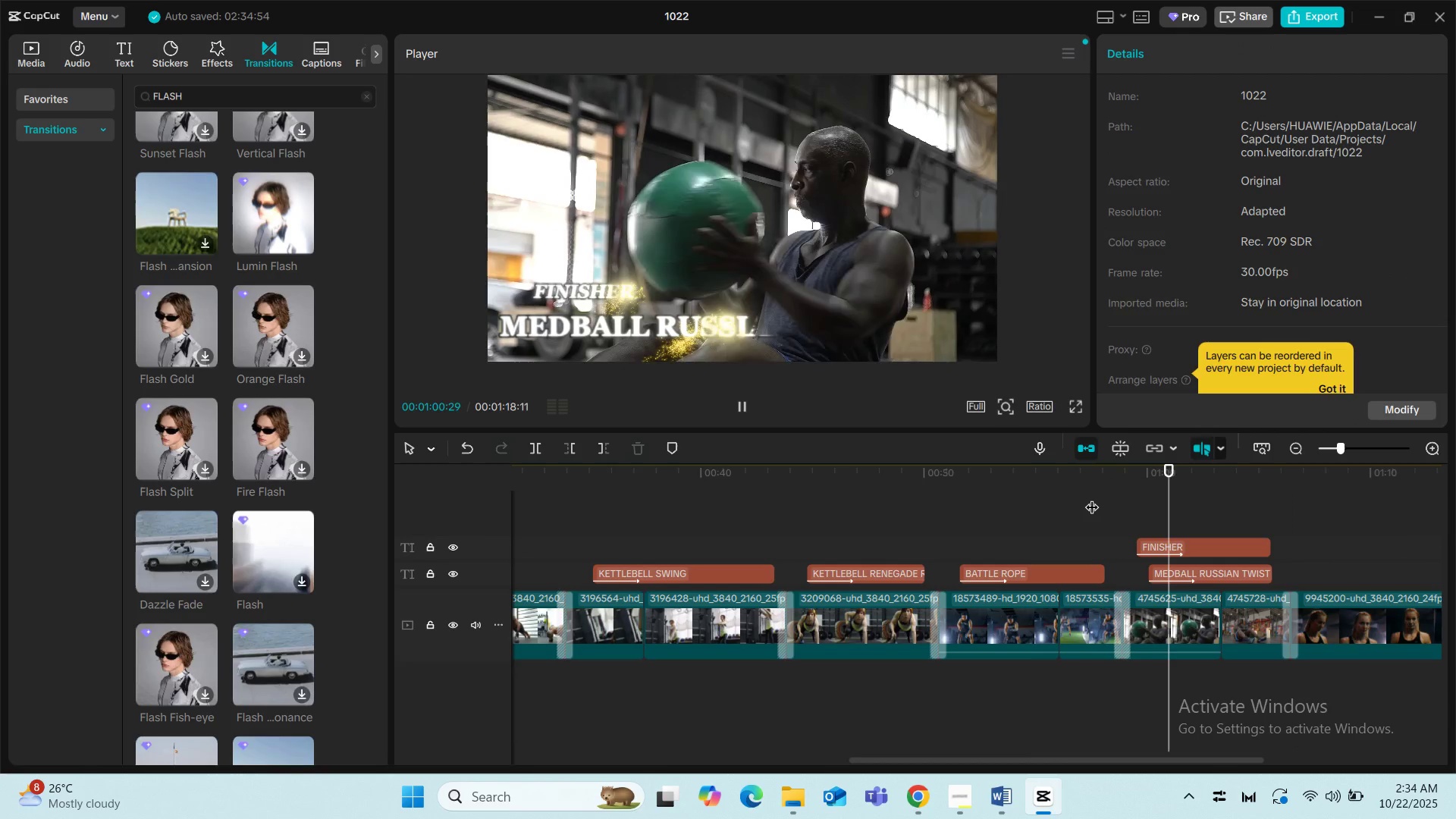 
key(Space)
 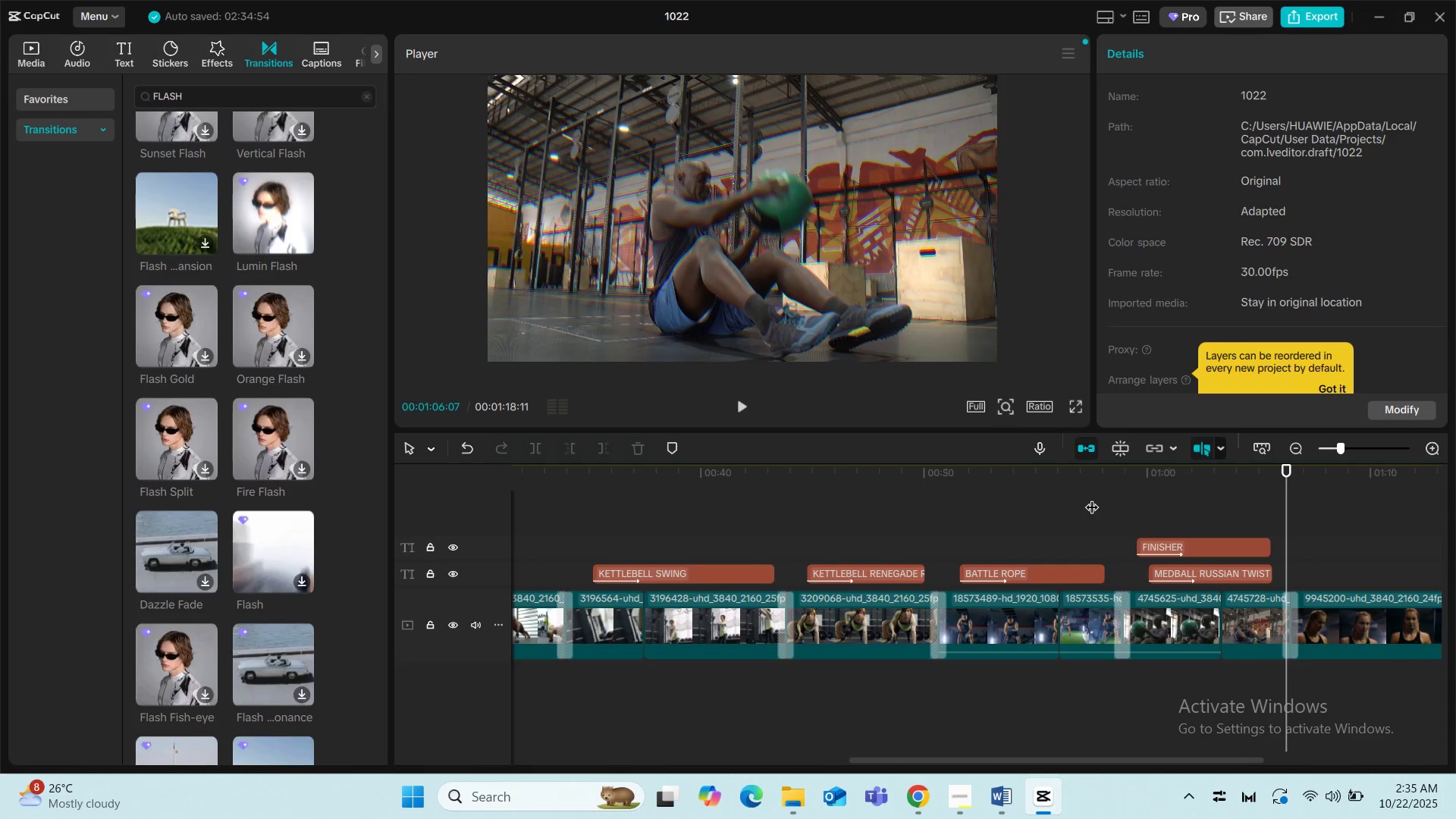 
key(Space)
 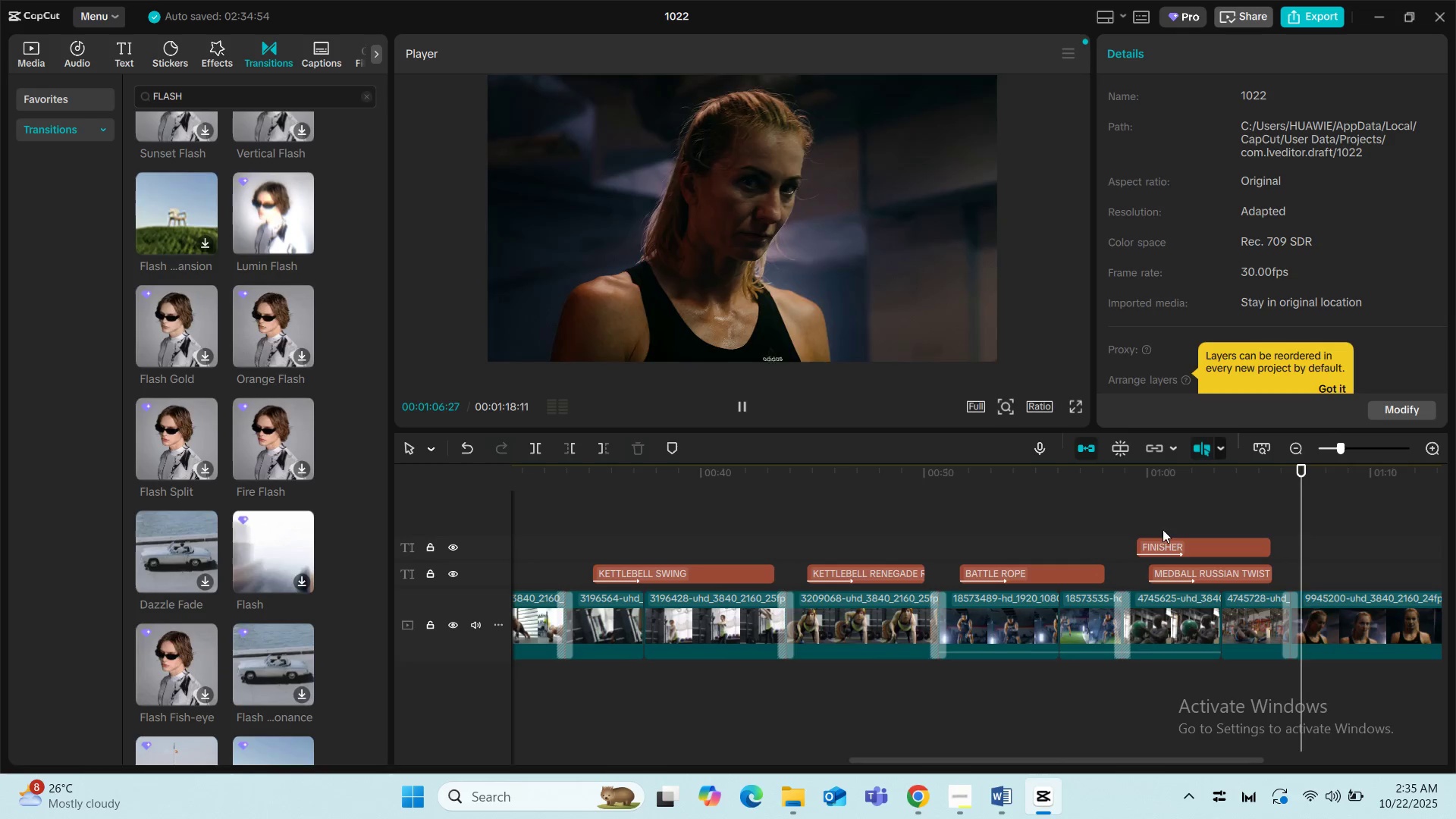 
key(Space)
 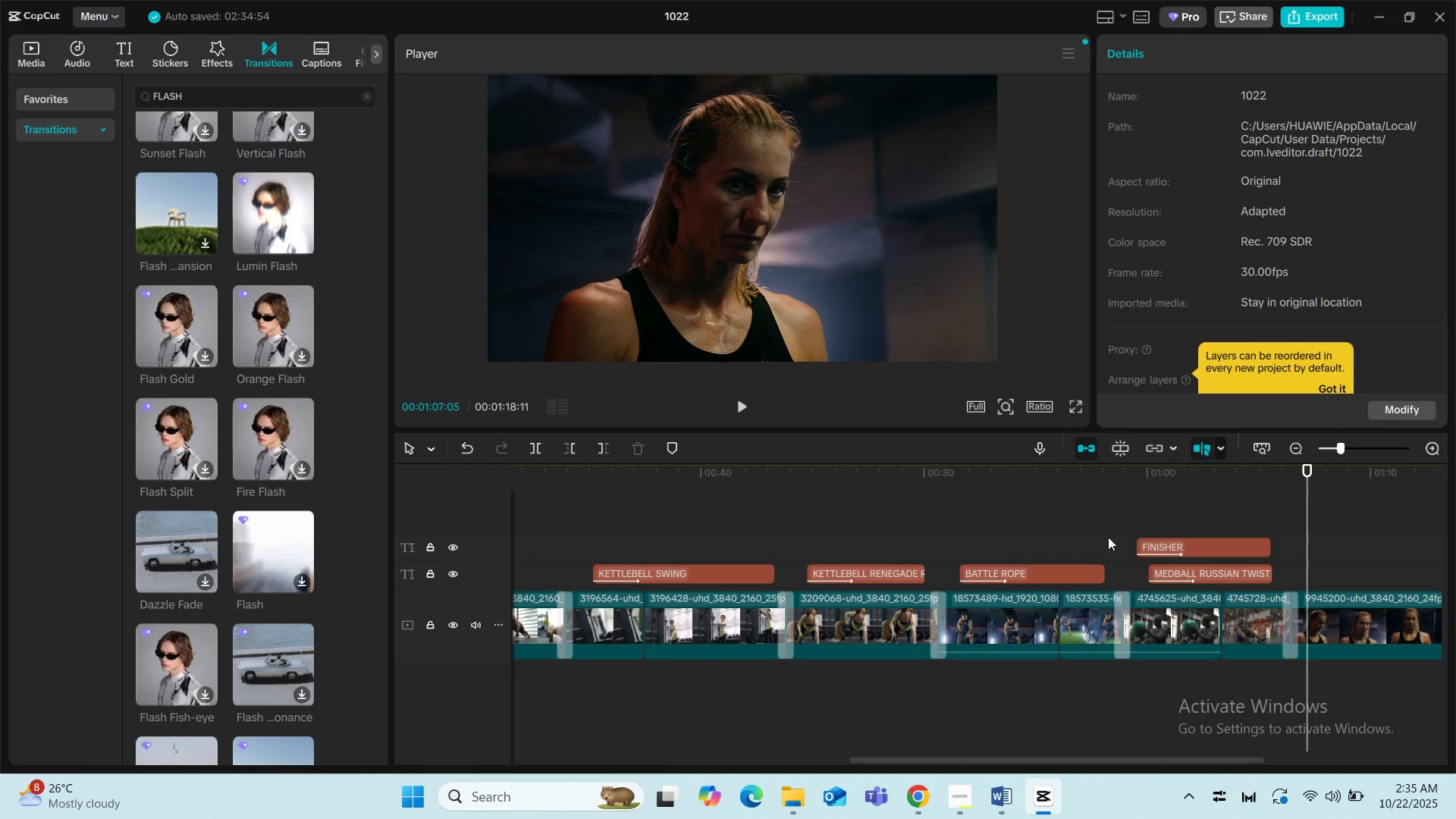 
left_click([1108, 537])
 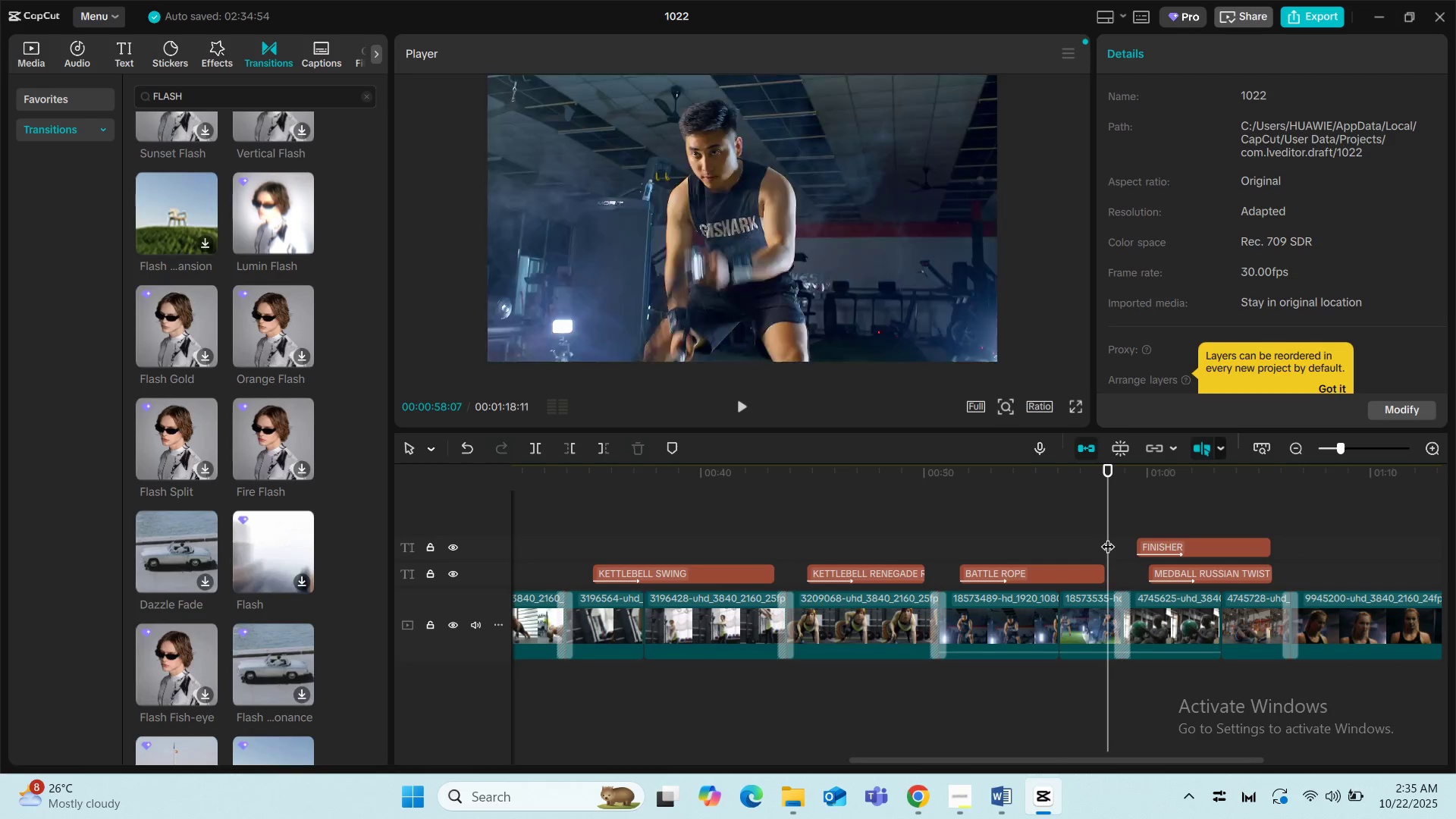 
key(Space)
 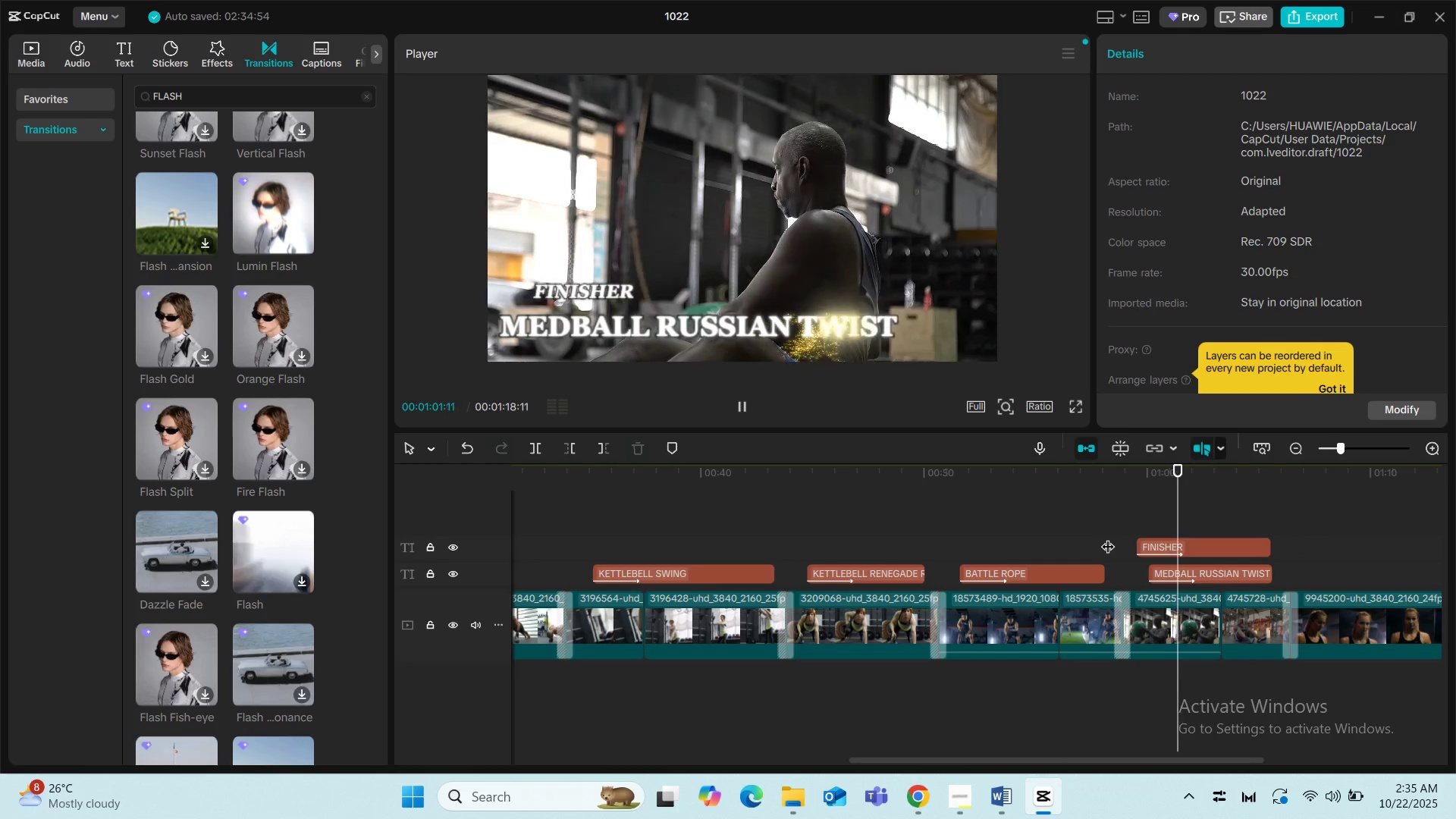 
key(Space)
 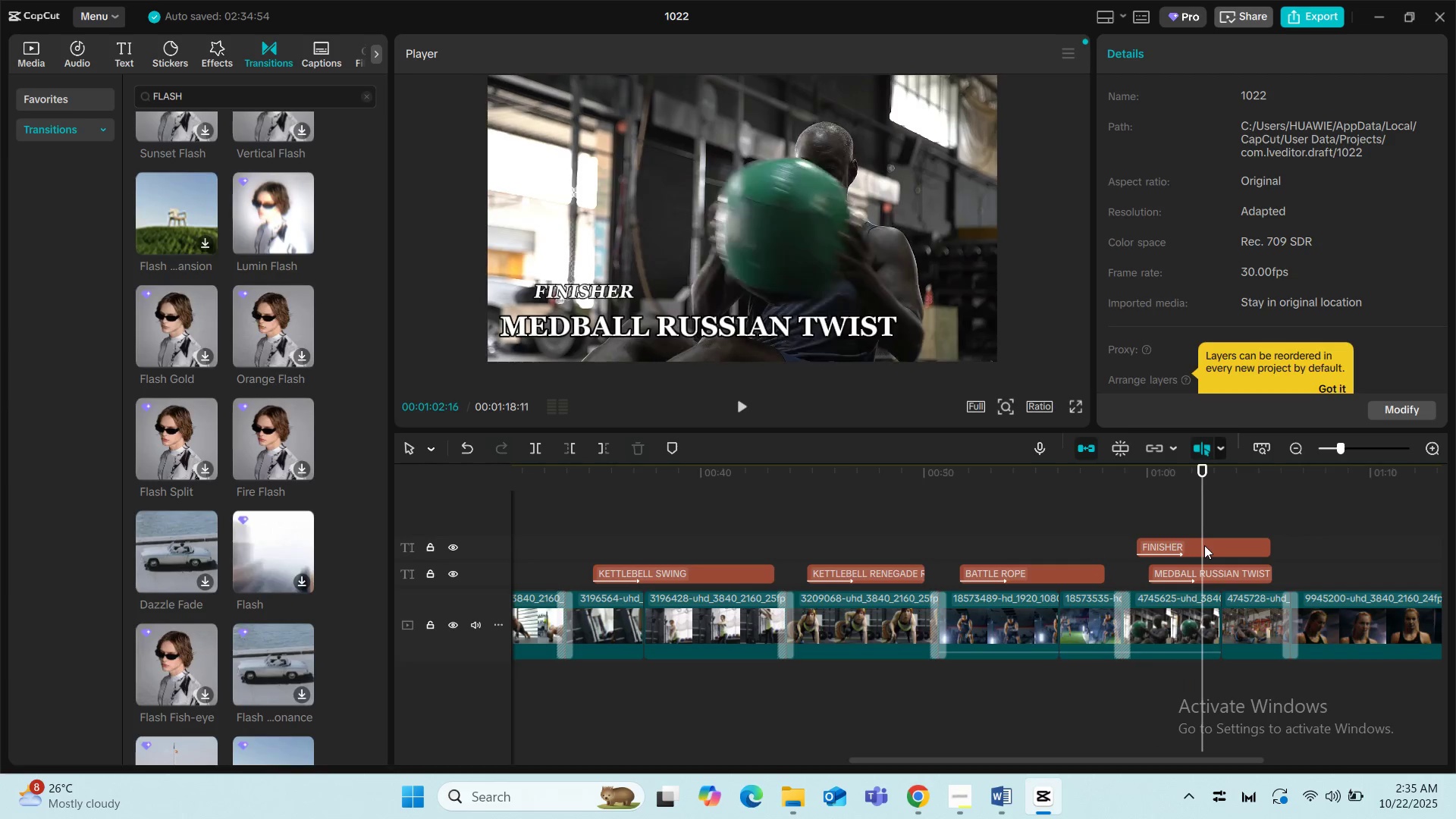 
left_click([1204, 545])
 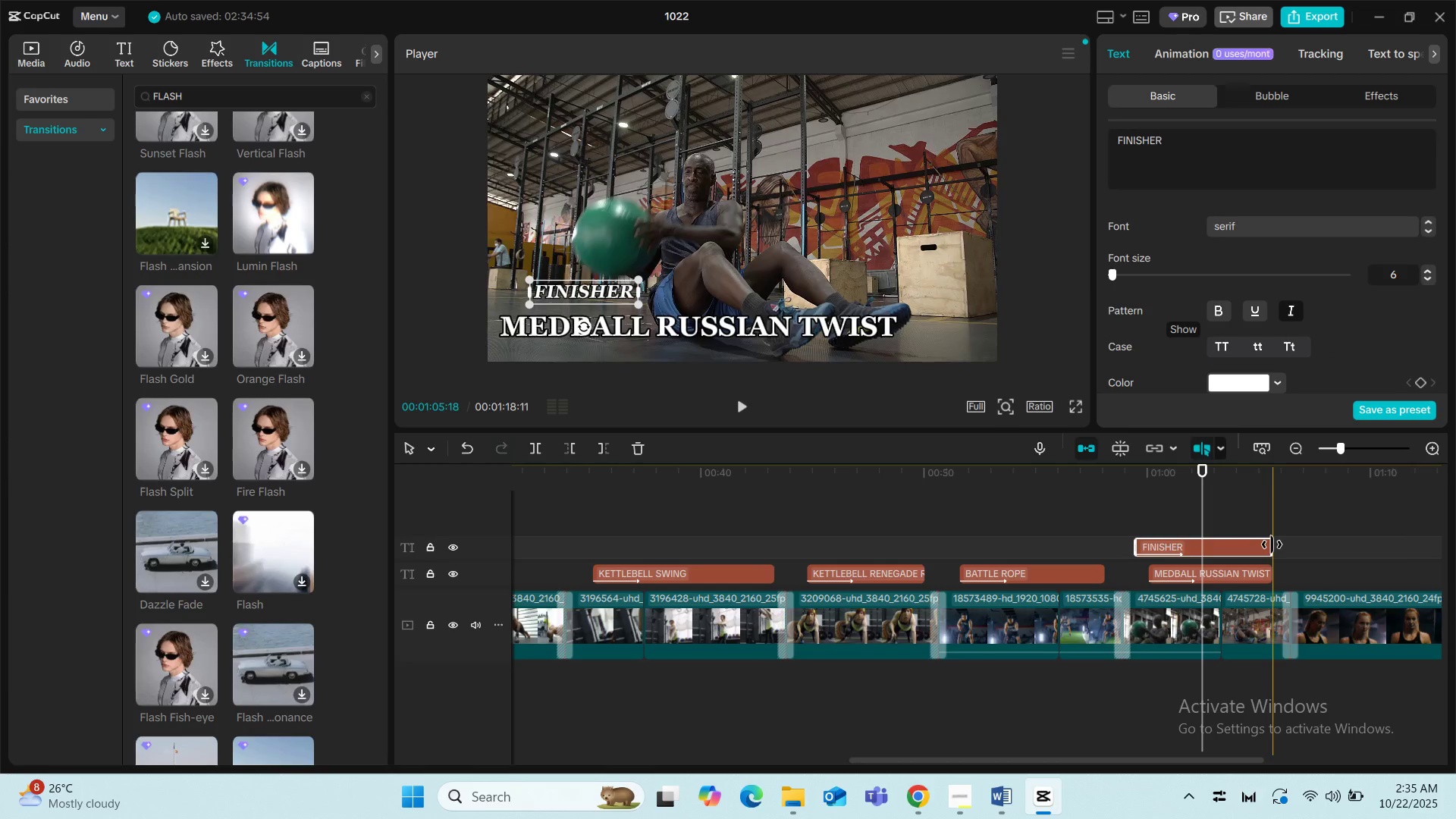 
left_click_drag(start_coordinate=[1272, 544], to_coordinate=[1208, 551])
 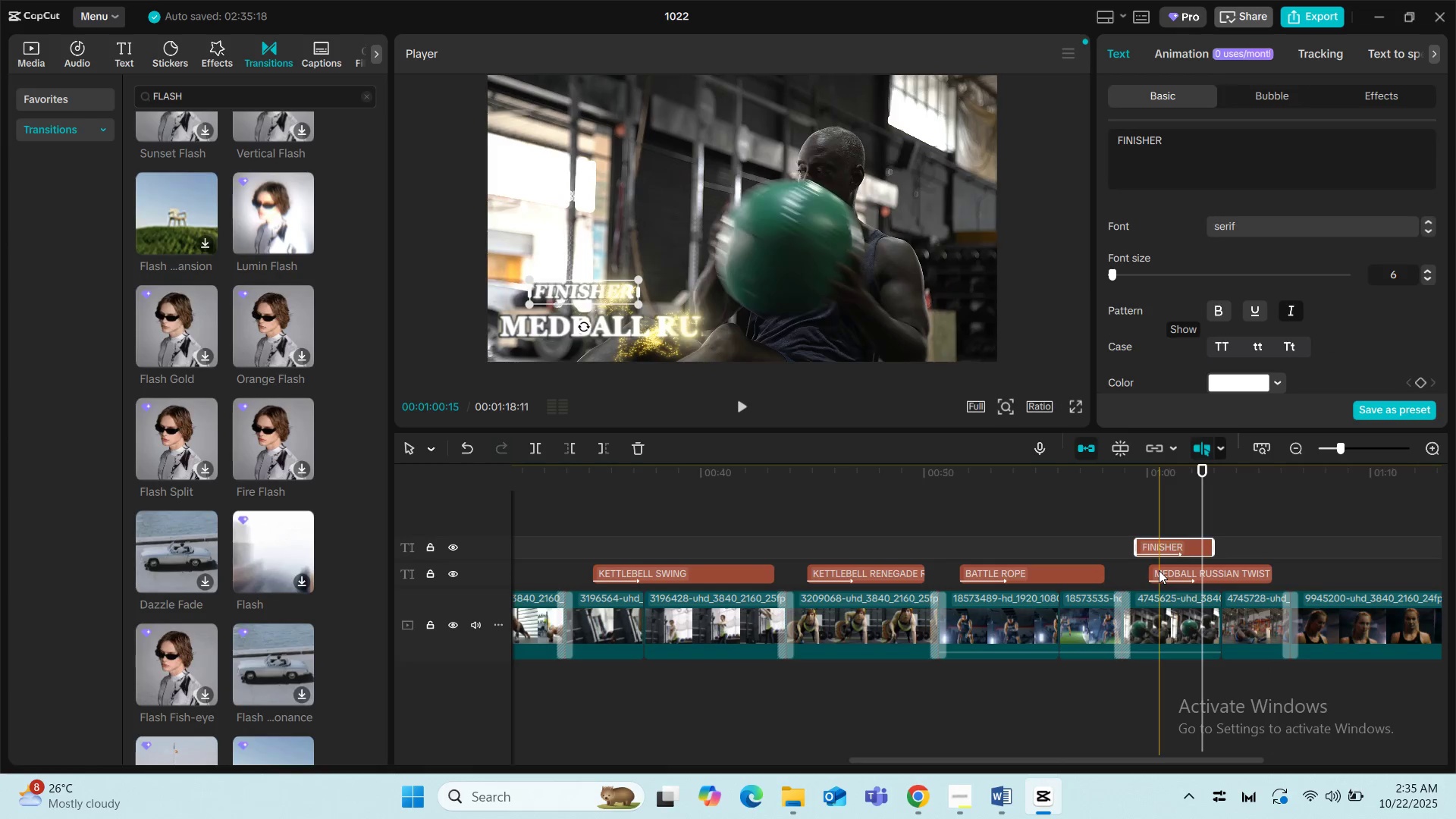 
left_click([1159, 570])
 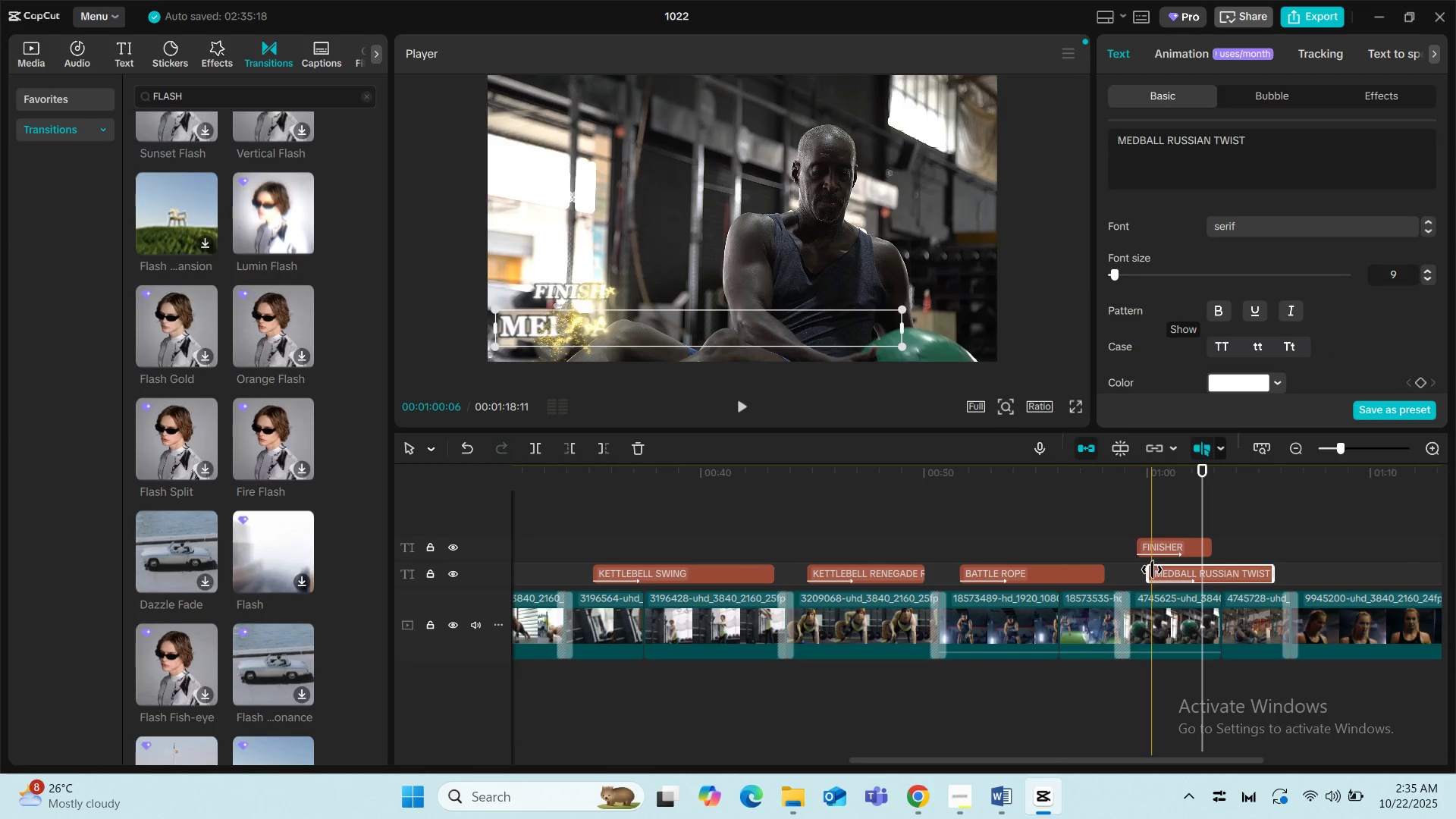 
left_click_drag(start_coordinate=[1152, 570], to_coordinate=[1227, 576])
 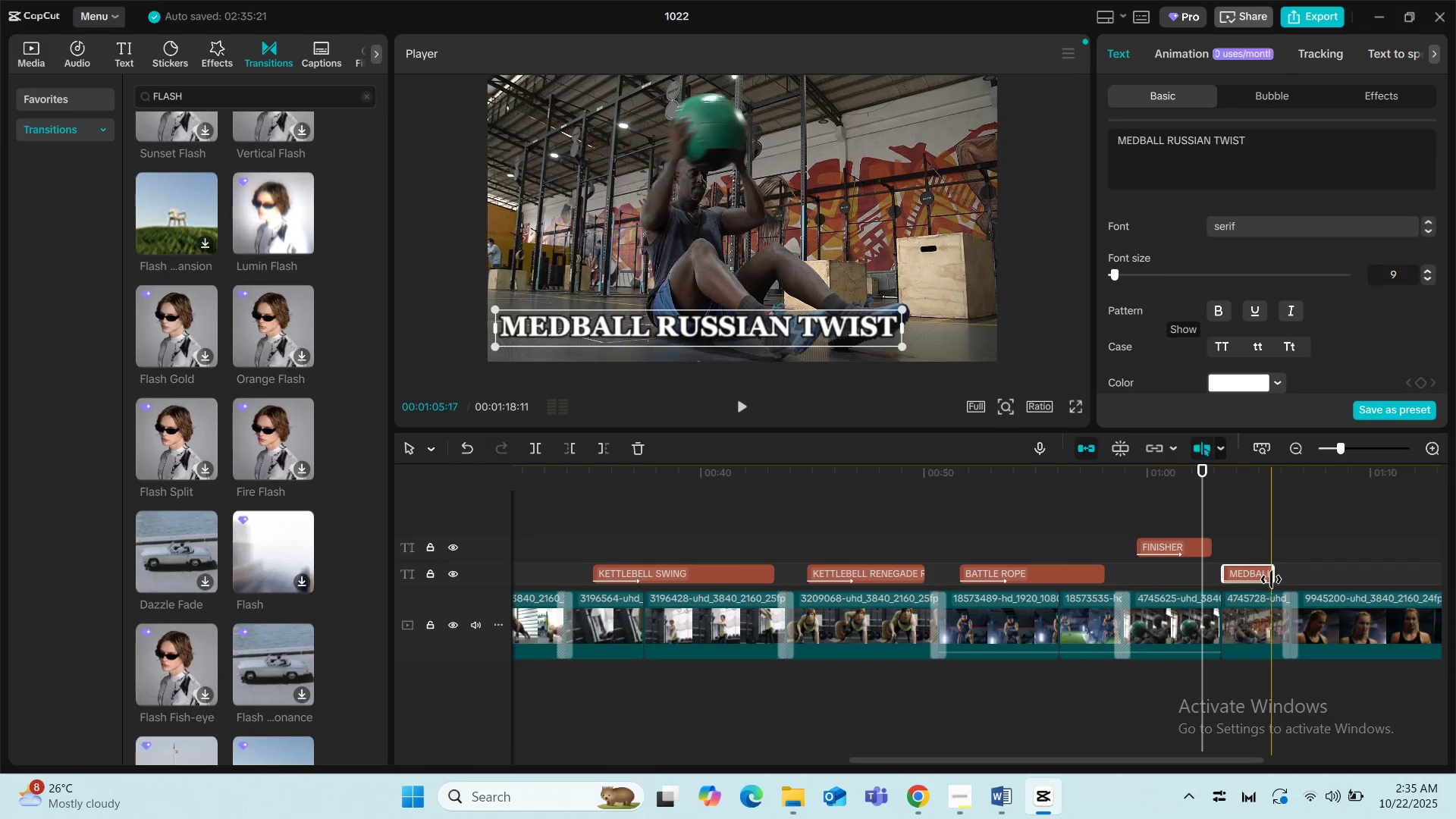 
left_click_drag(start_coordinate=[1271, 579], to_coordinate=[1282, 579])
 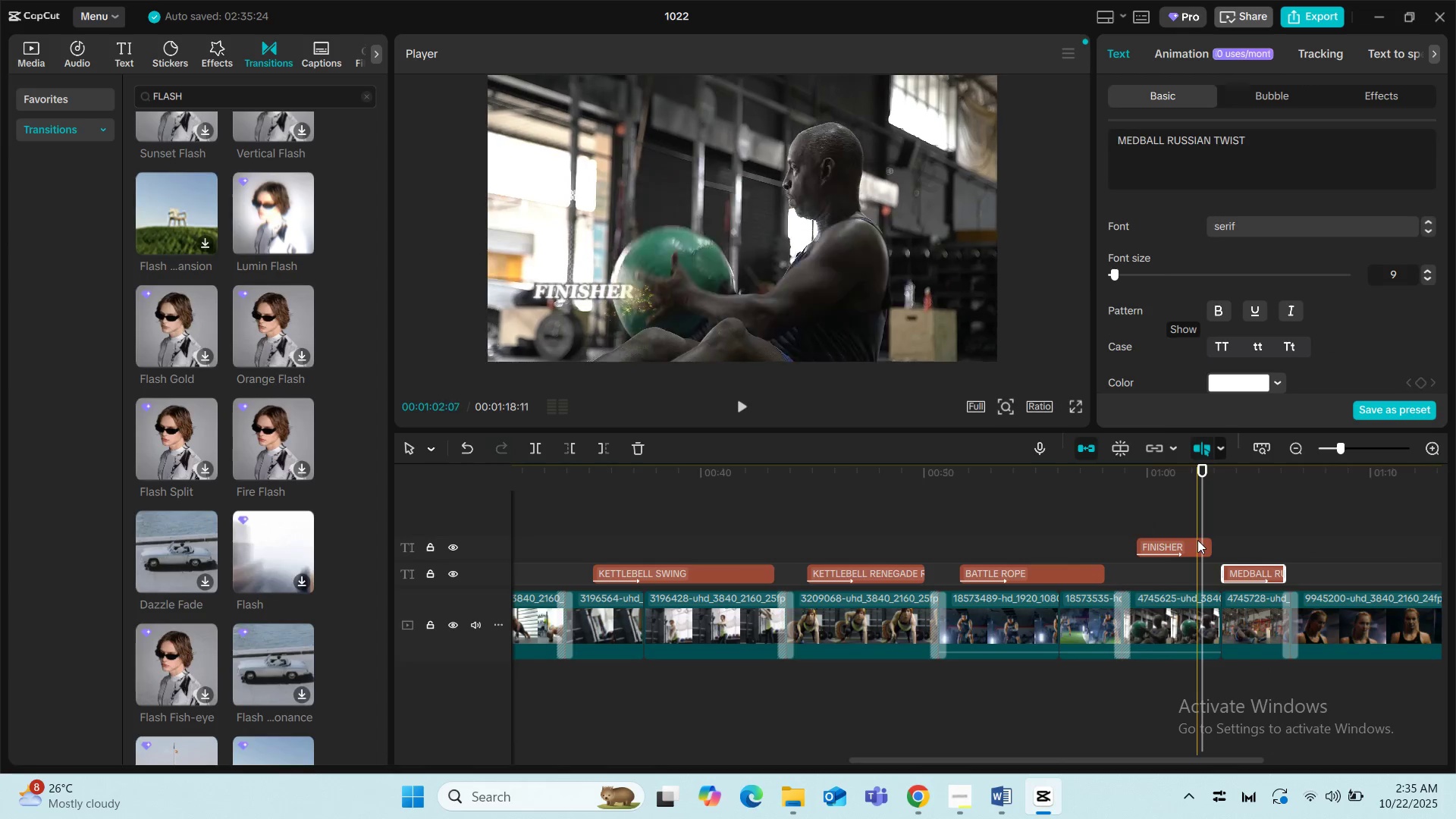 
left_click([1197, 540])
 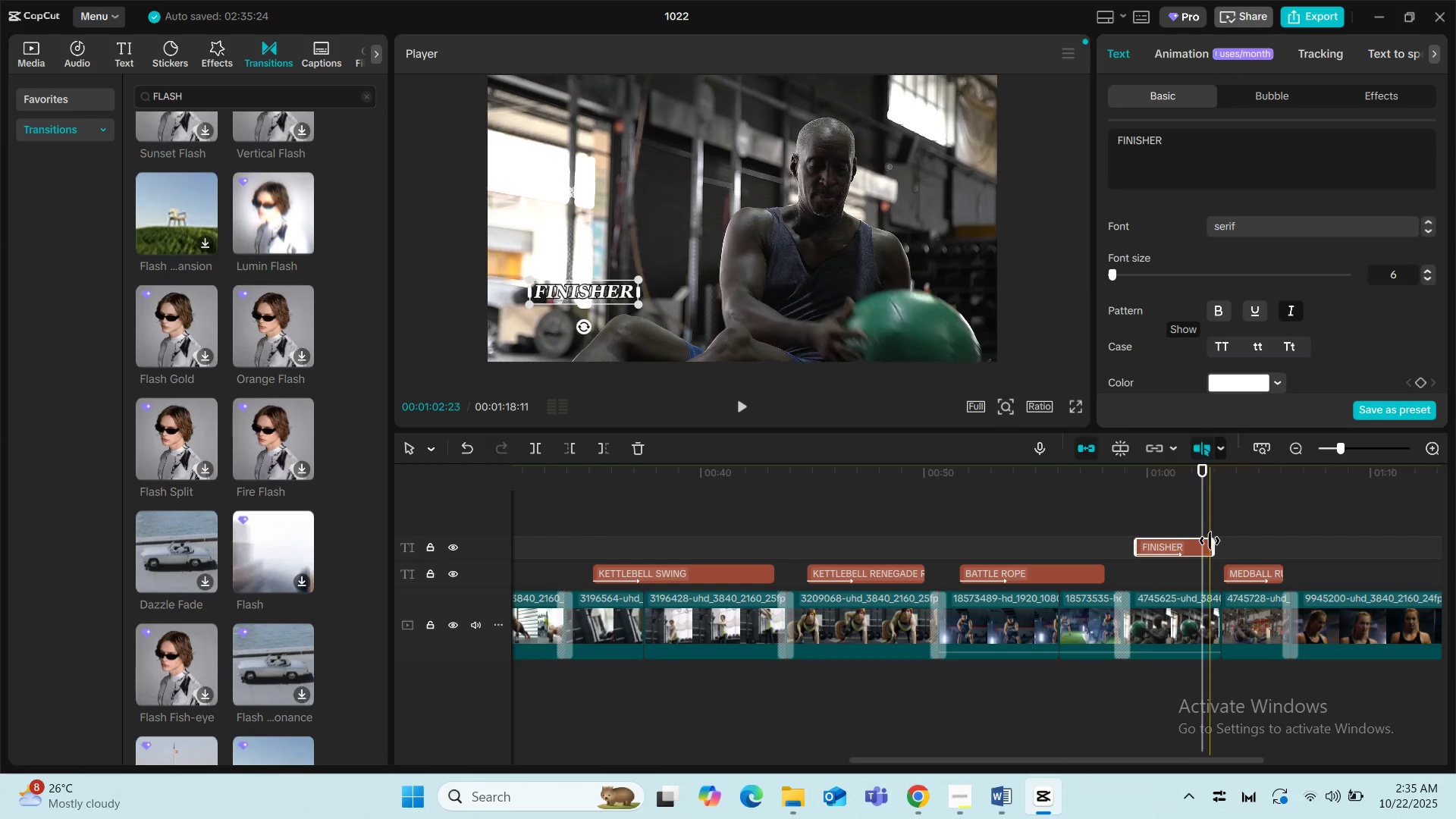 
left_click_drag(start_coordinate=[1210, 541], to_coordinate=[1201, 542])
 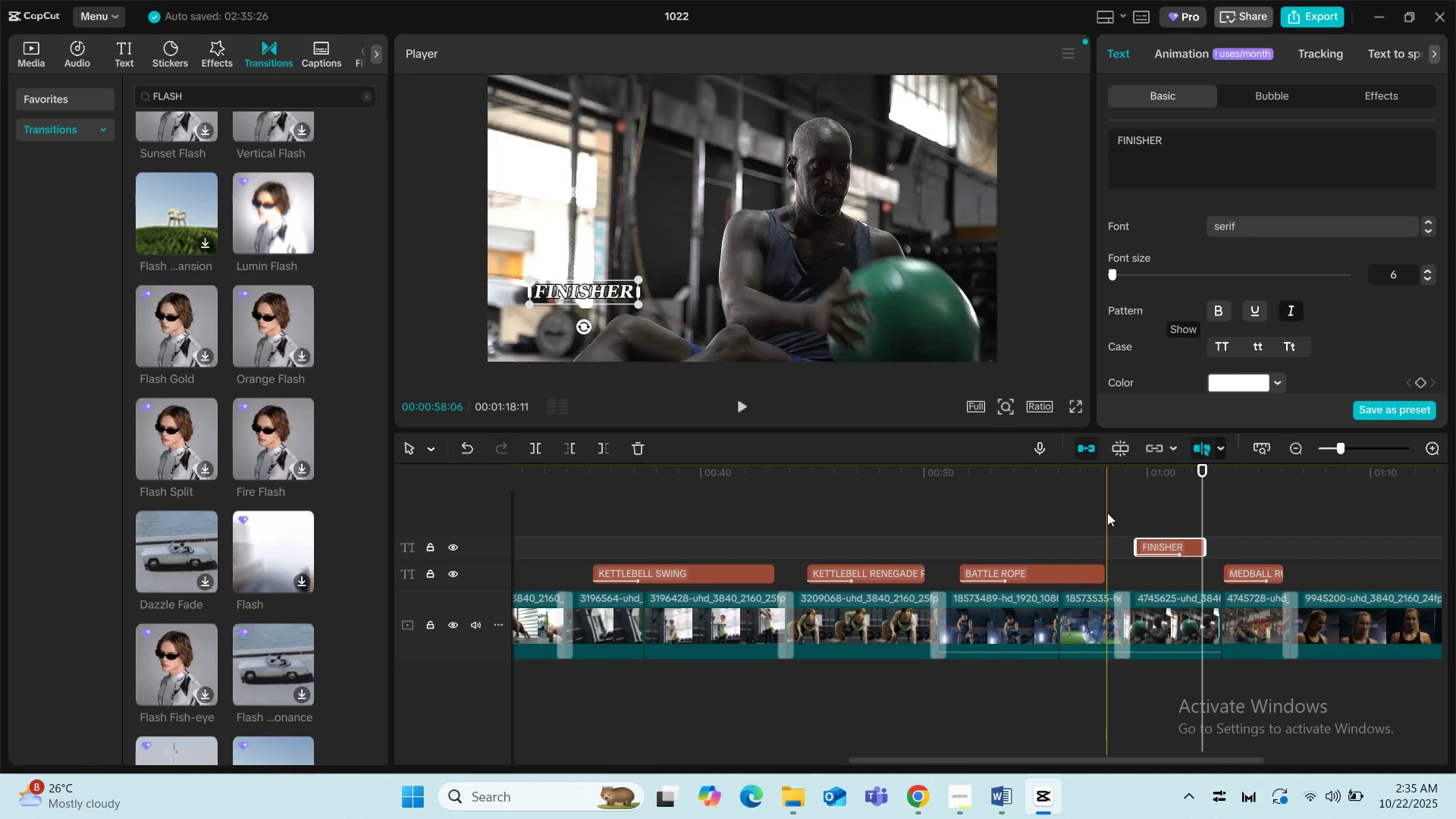 
left_click([1107, 513])
 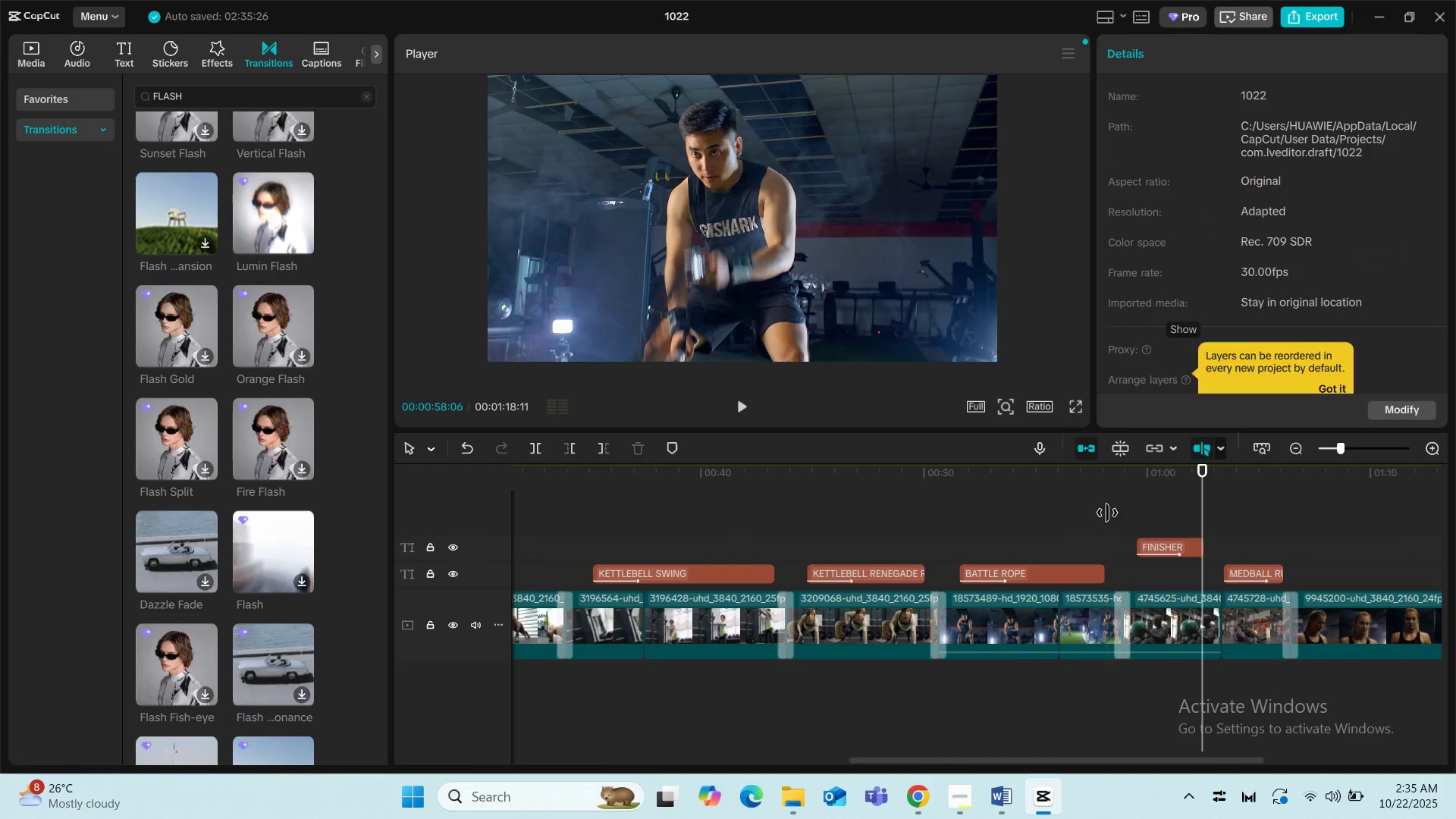 
key(Space)
 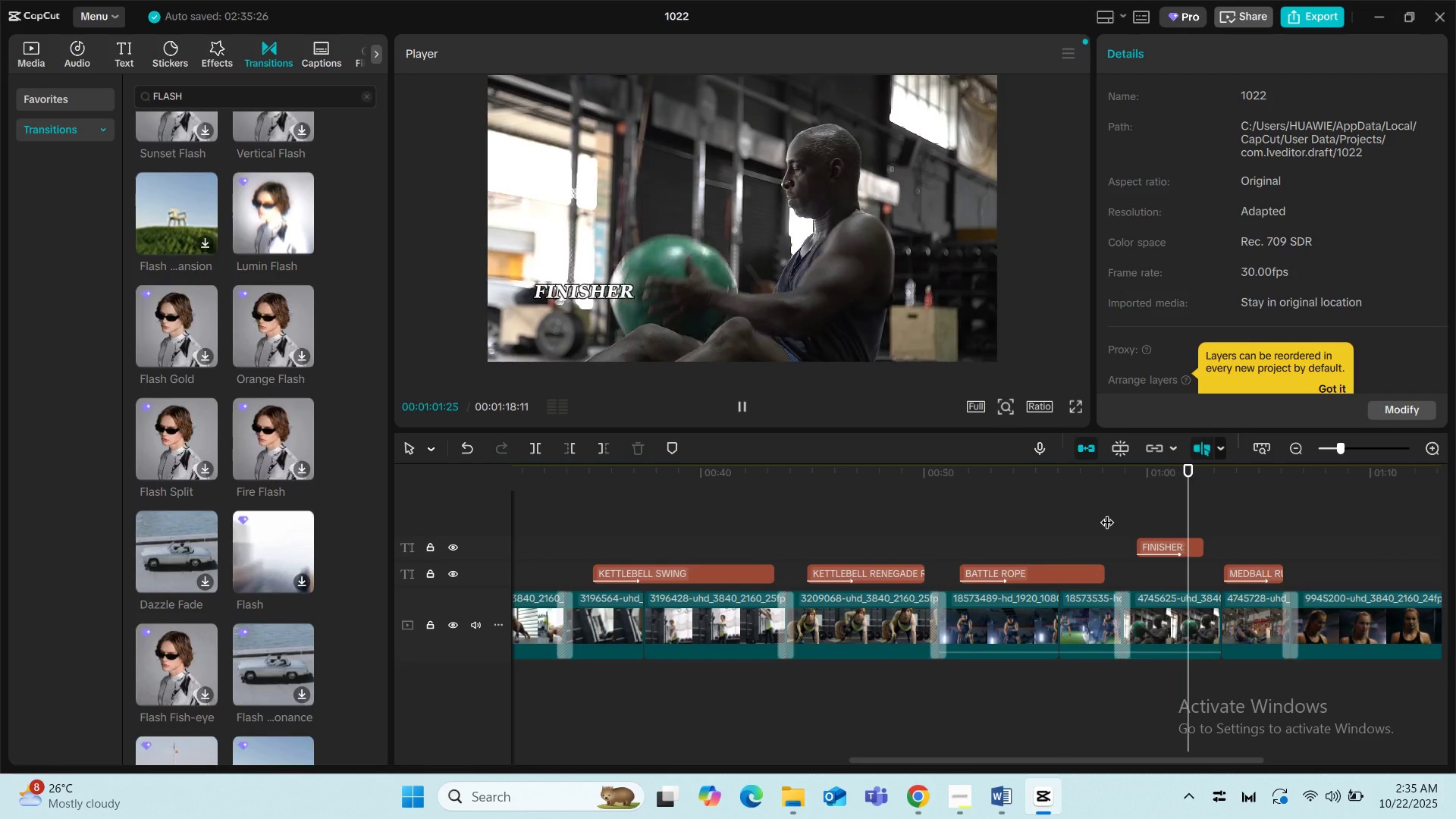 
wait(8.75)
 